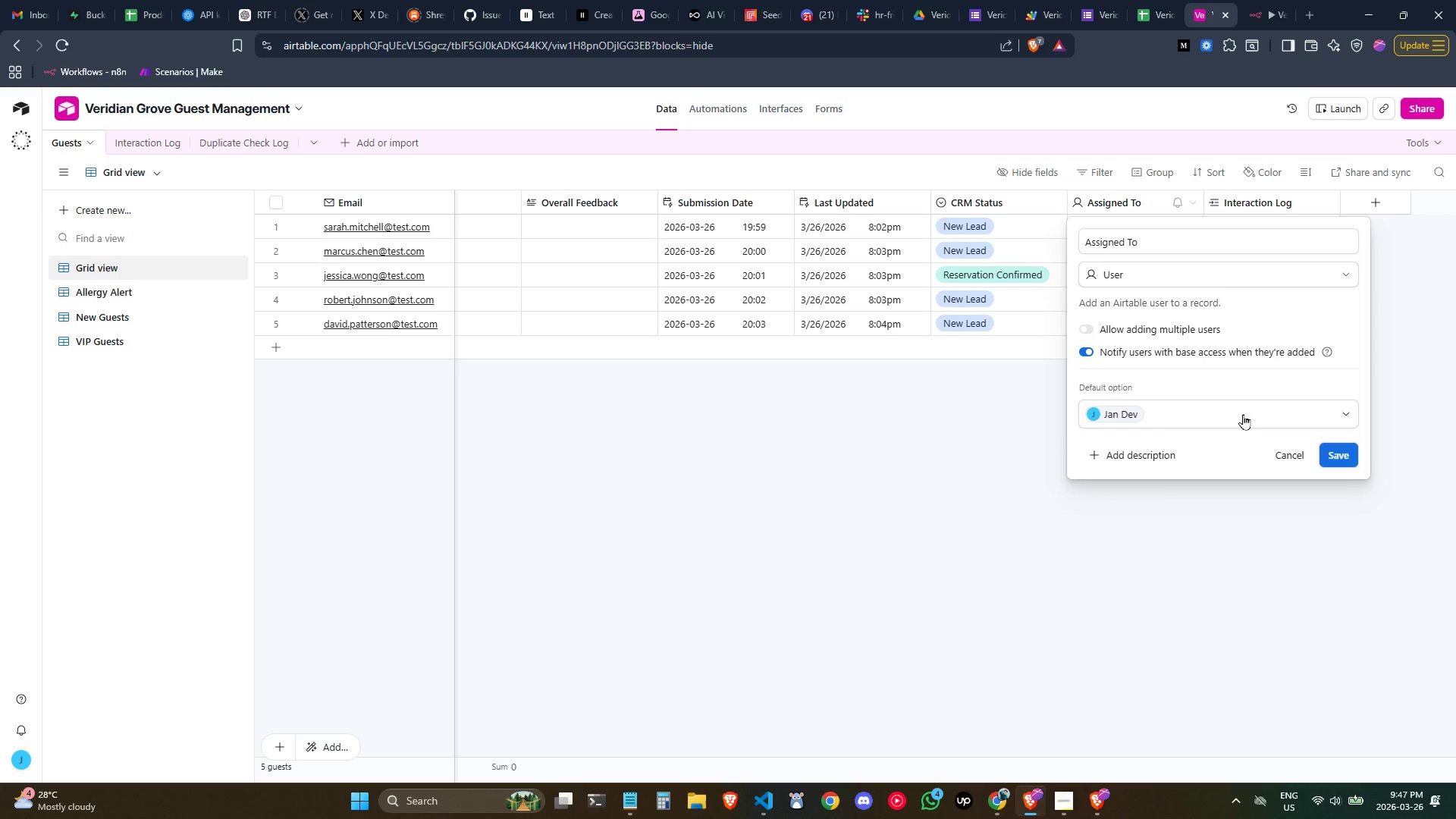 
wait(8.33)
 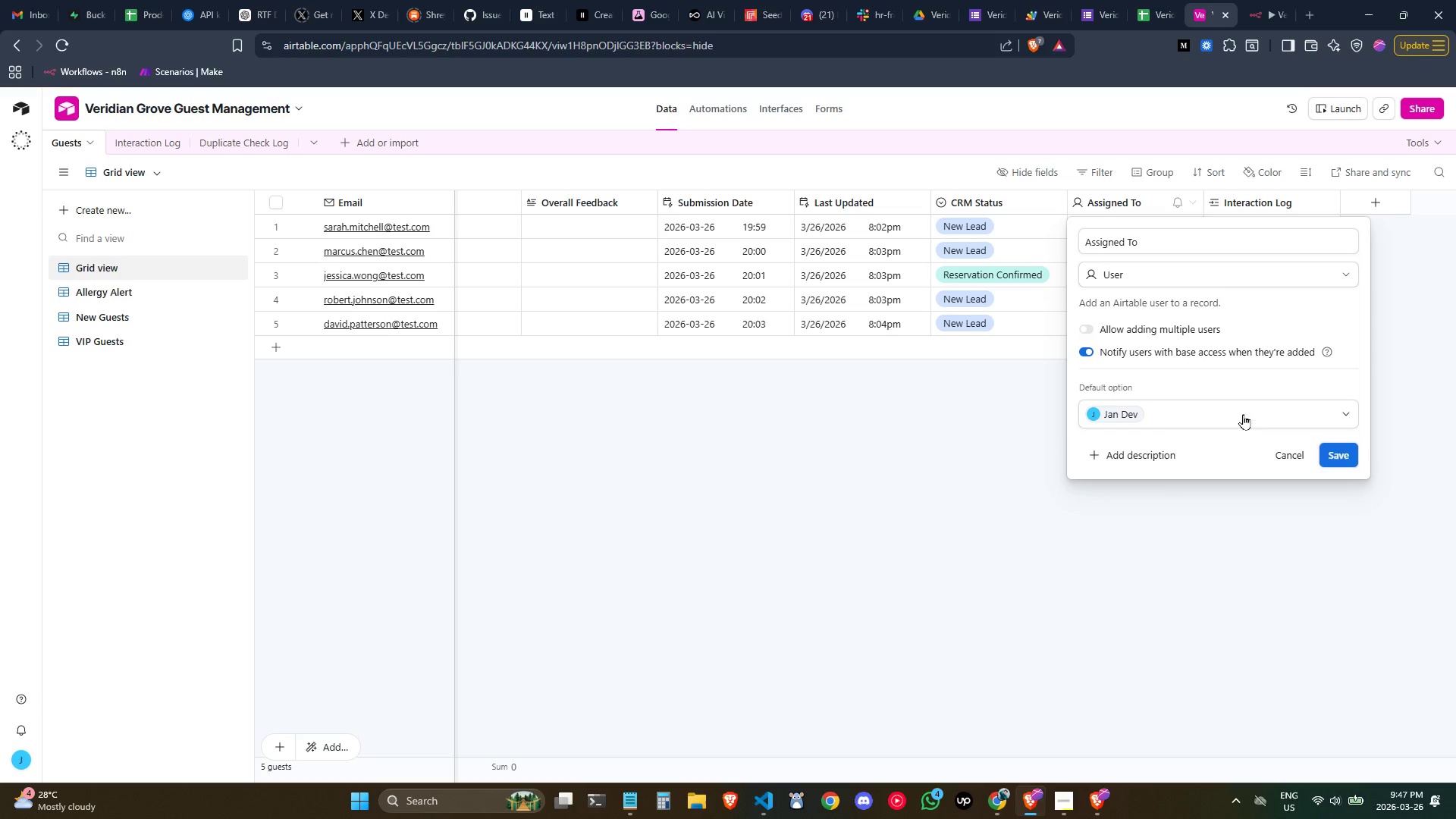 
left_click([1337, 458])
 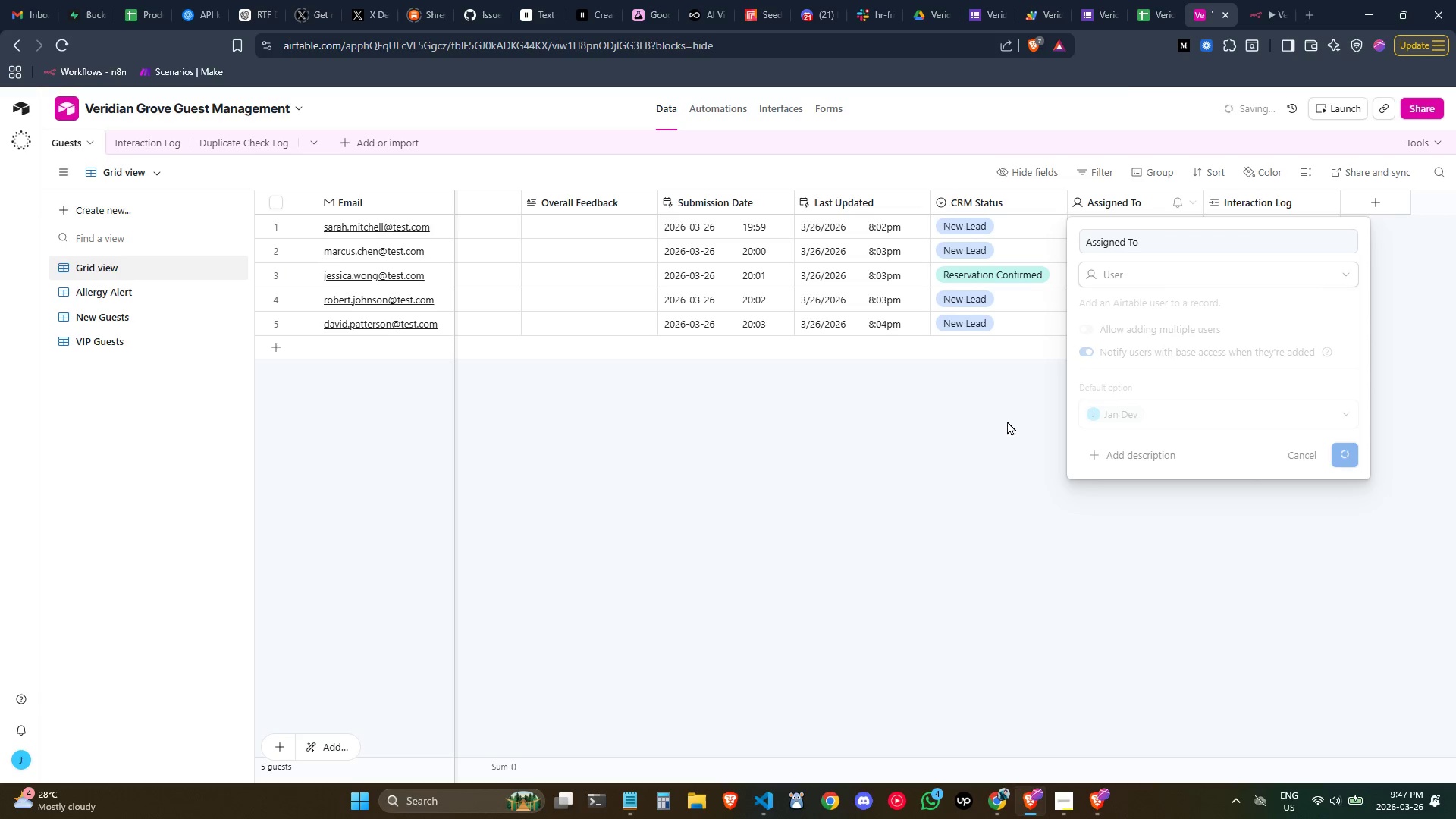 
wait(5.34)
 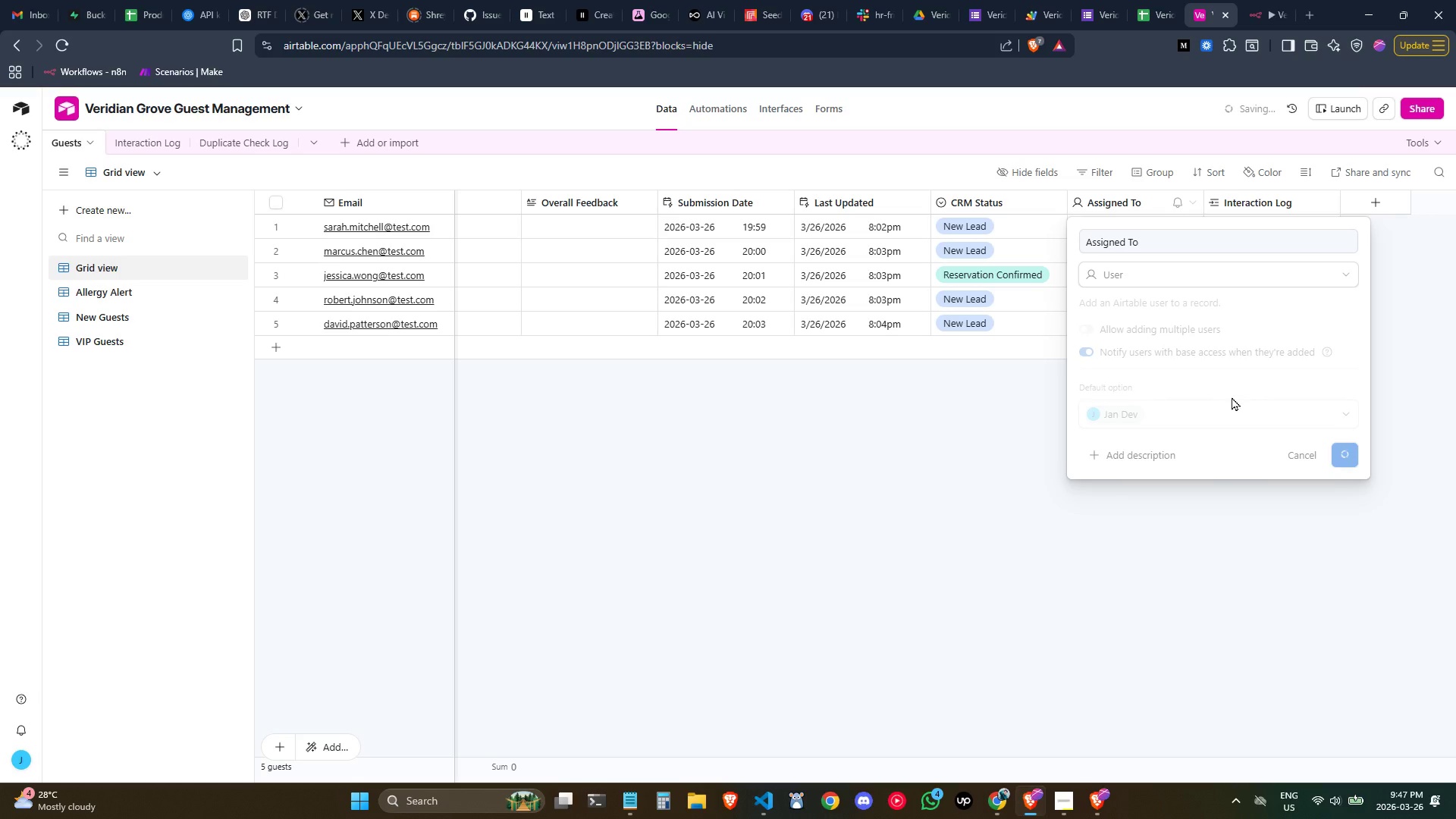 
left_click([1268, 9])
 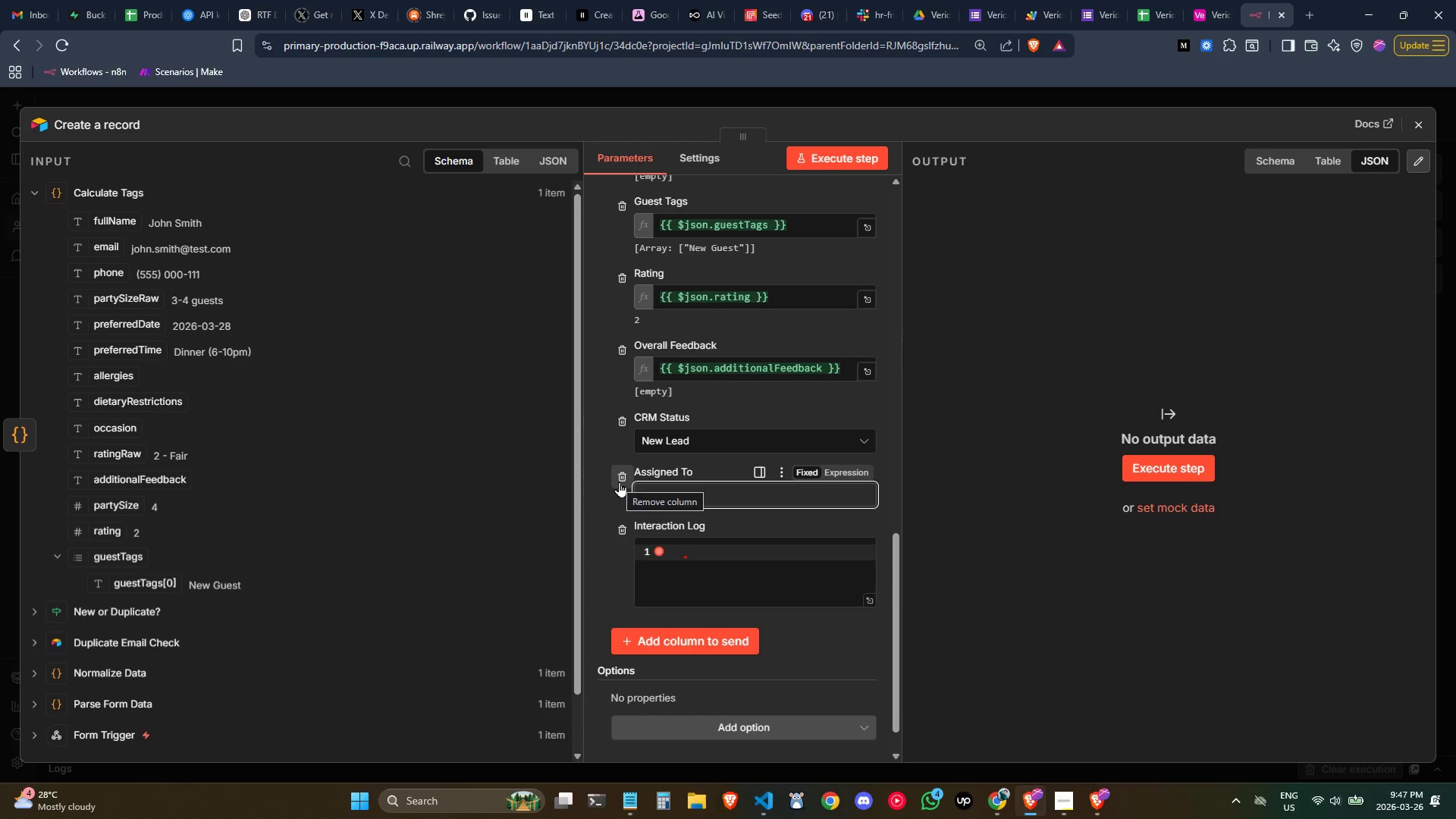 
left_click([619, 482])
 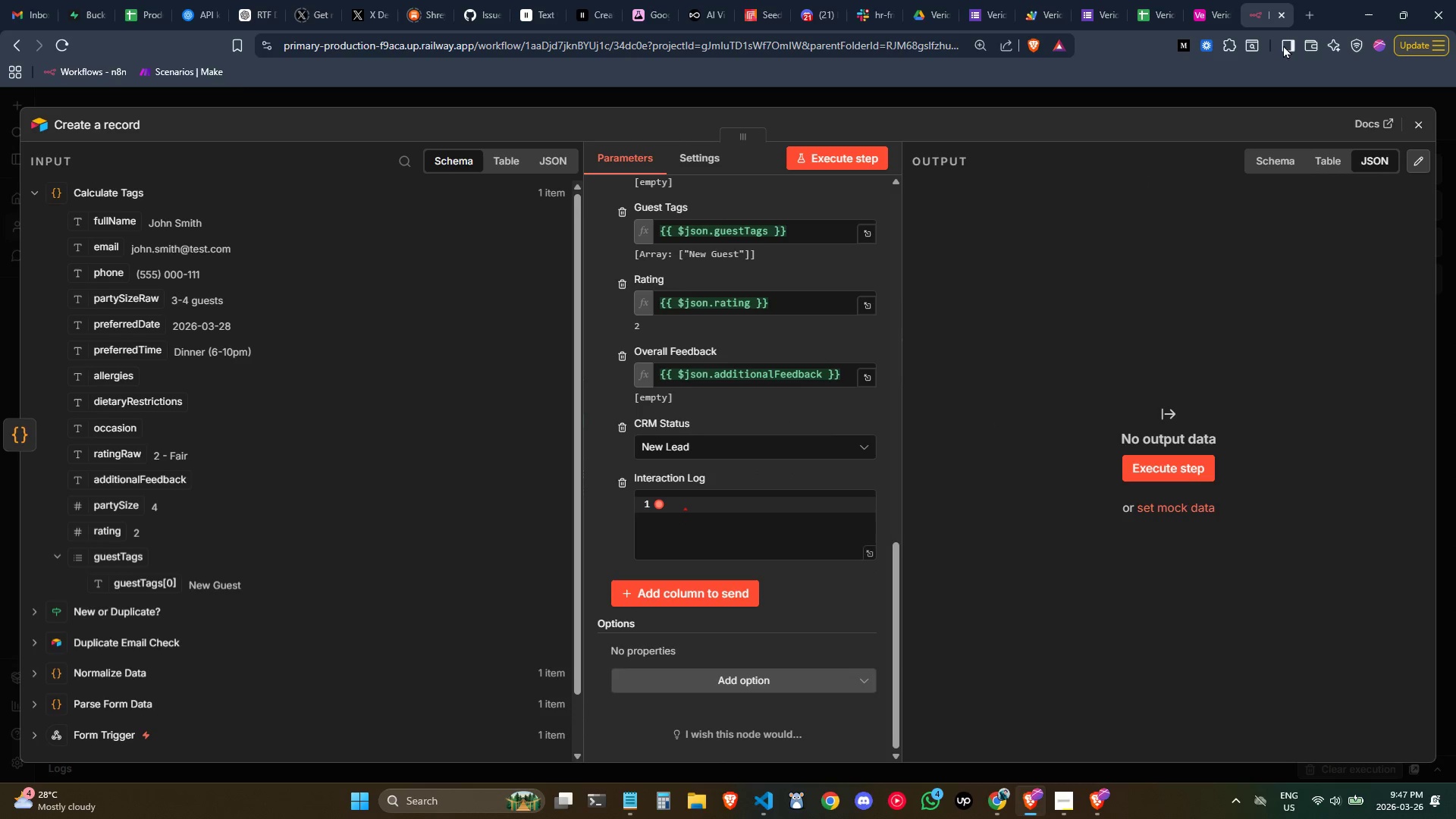 
left_click([1211, 0])
 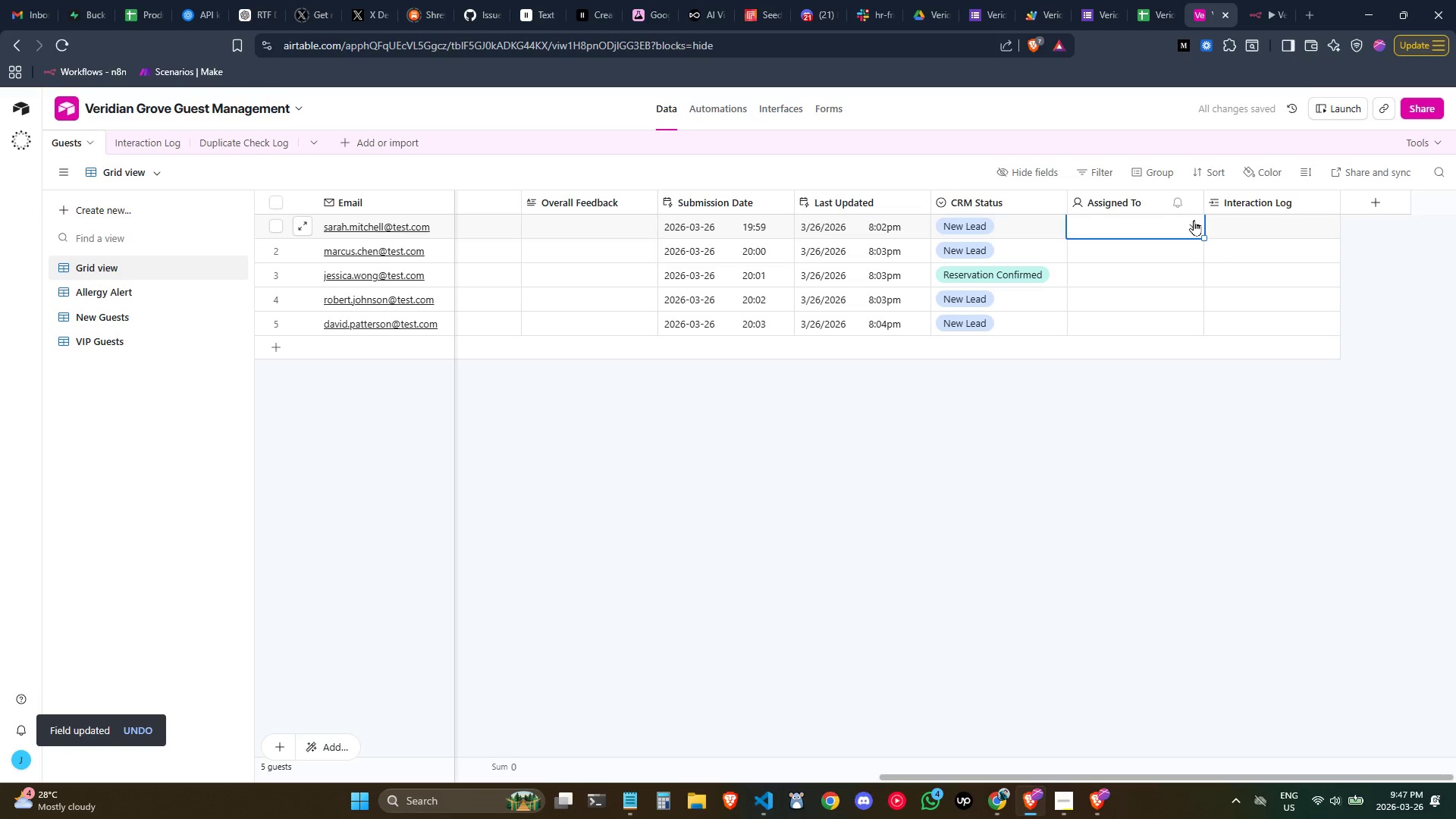 
double_click([1193, 231])
 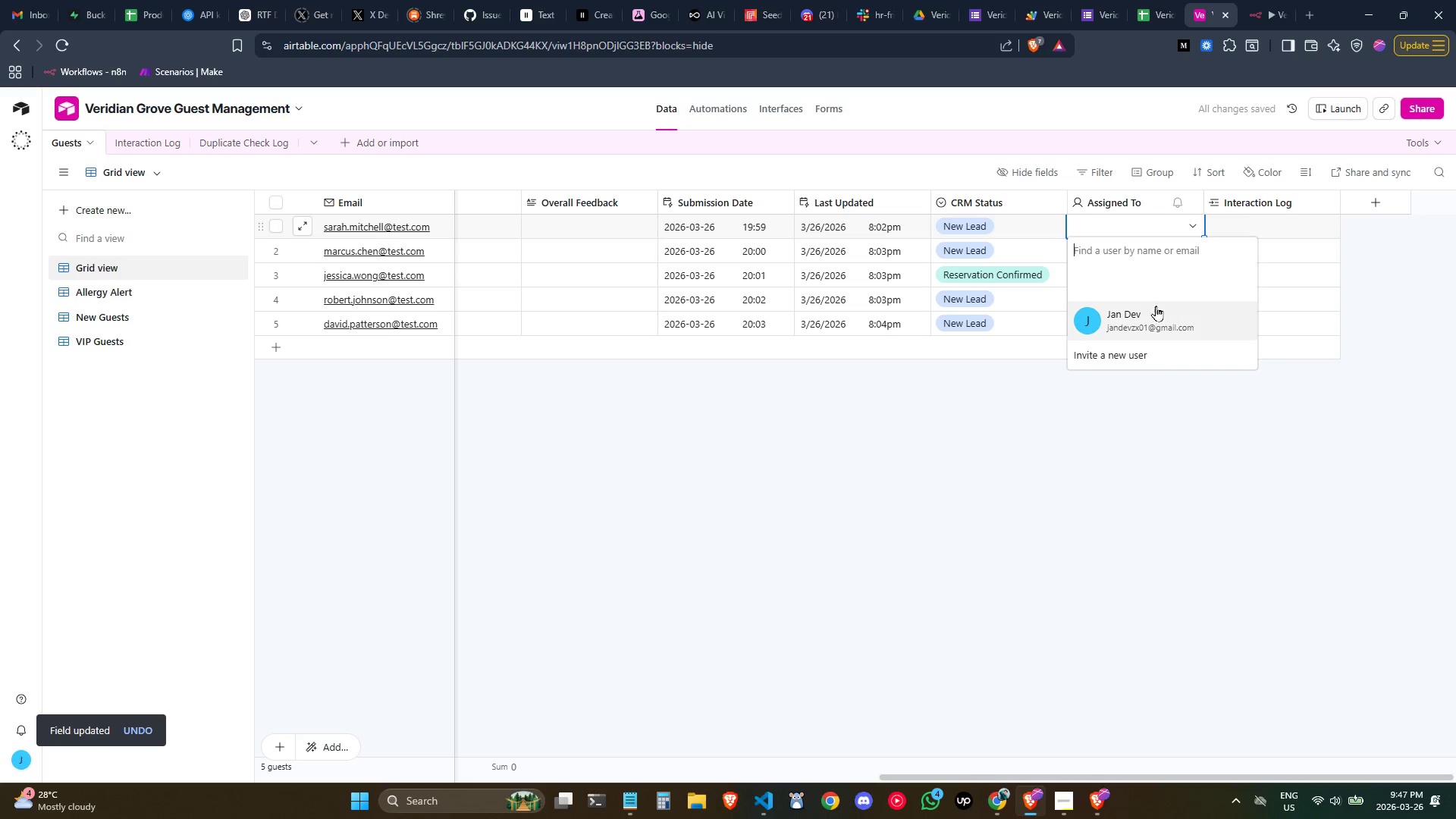 
left_click([1158, 313])
 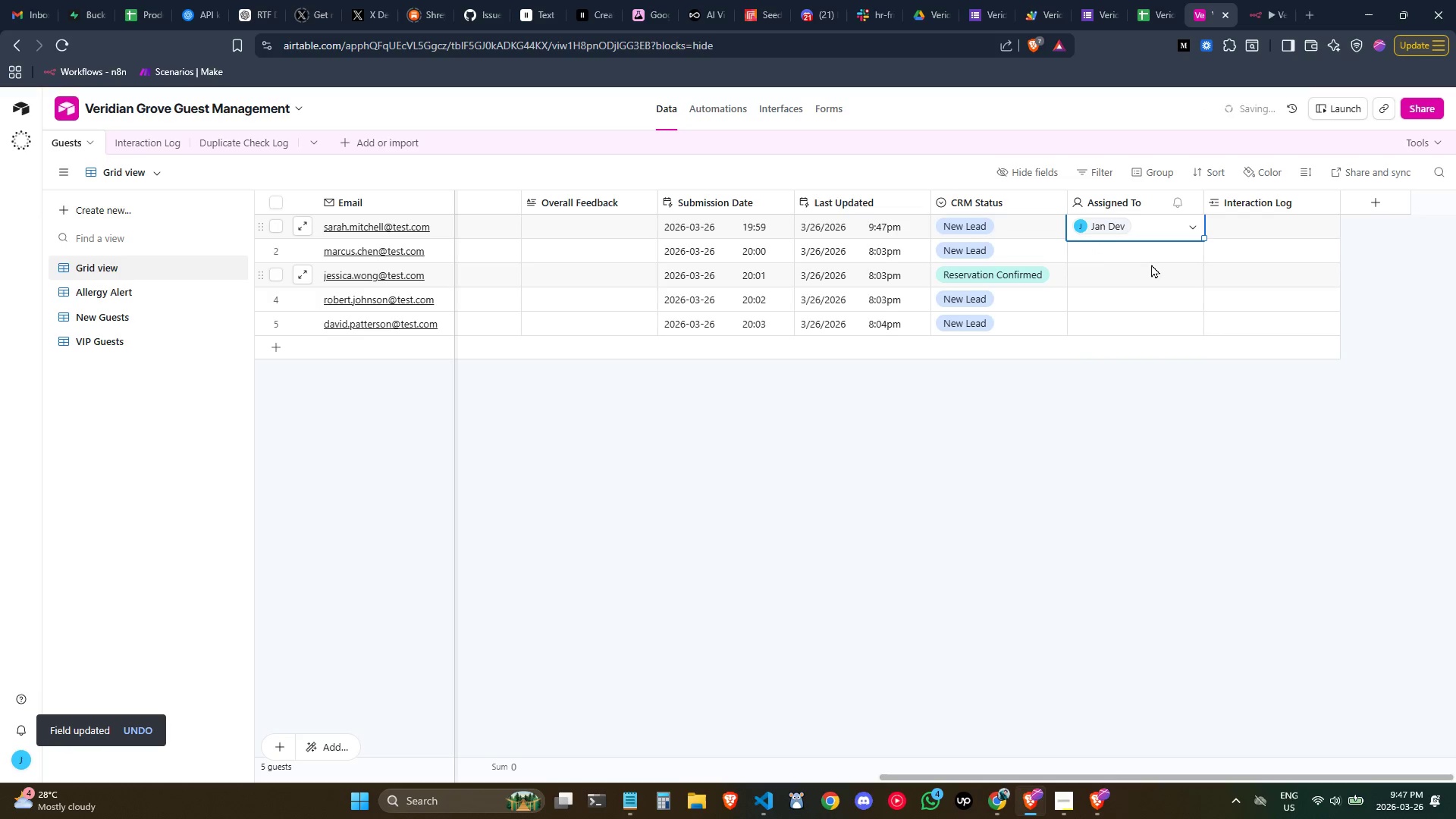 
left_click([1151, 255])
 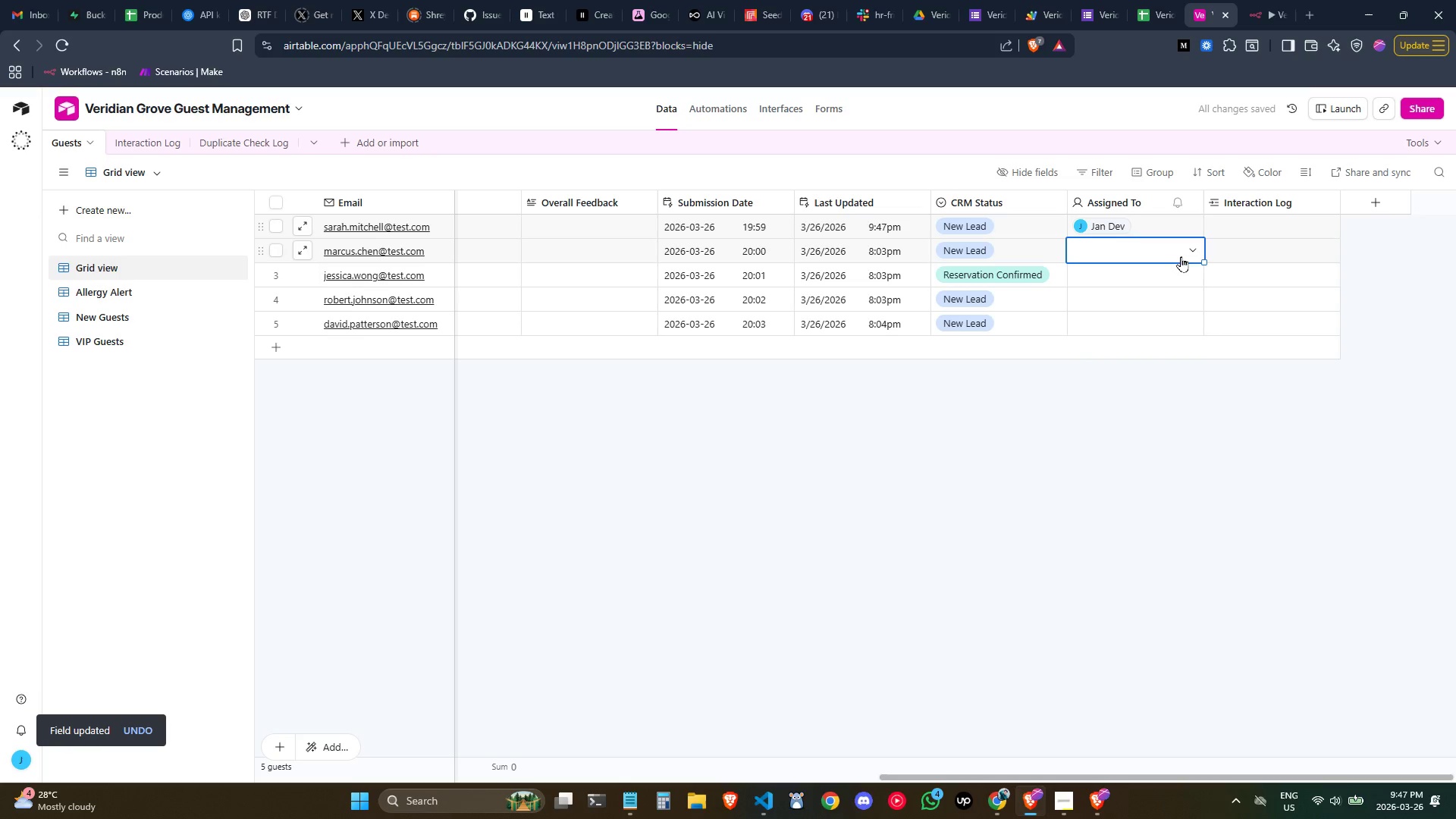 
left_click([1200, 250])
 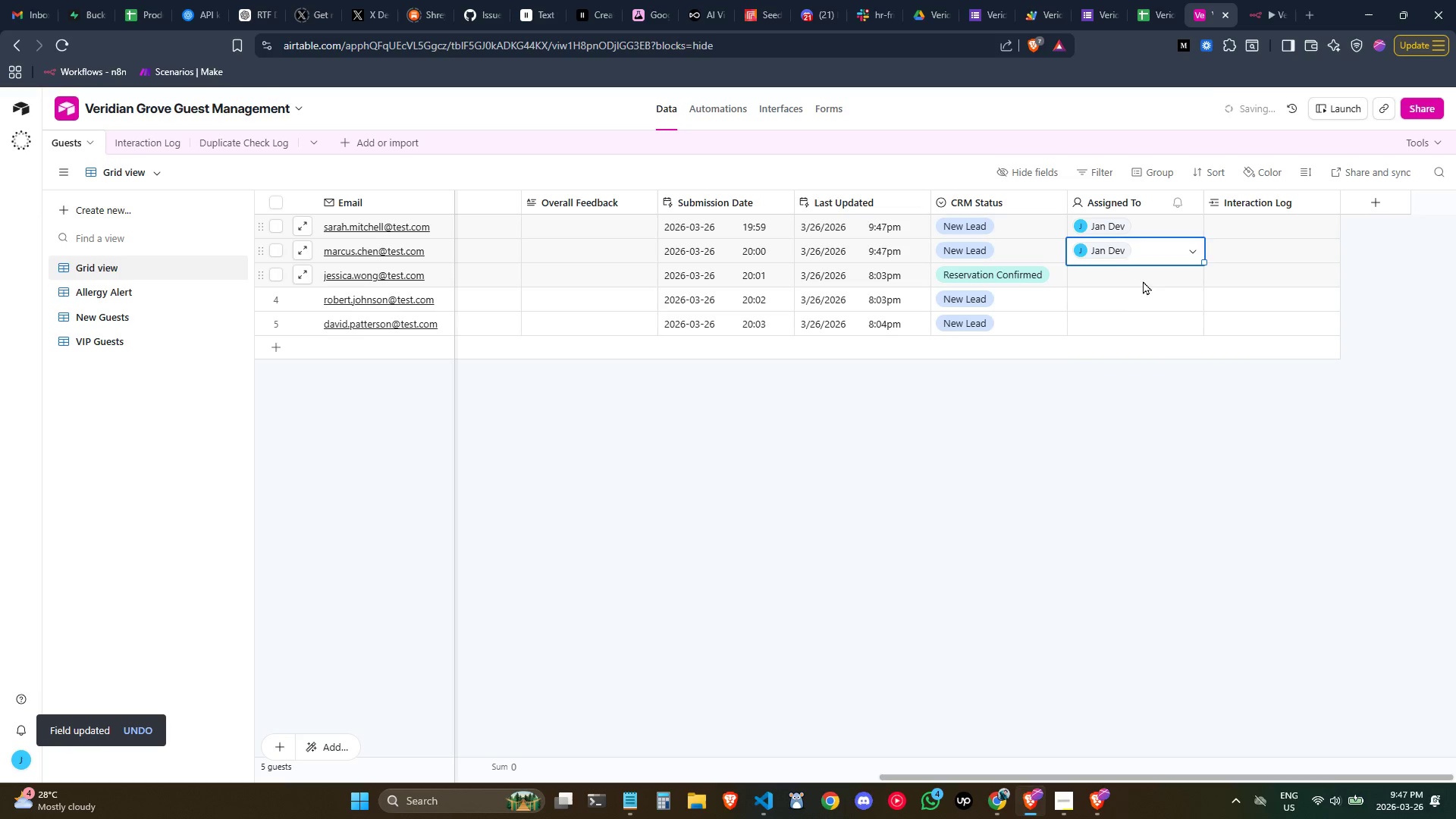 
left_click([1177, 278])
 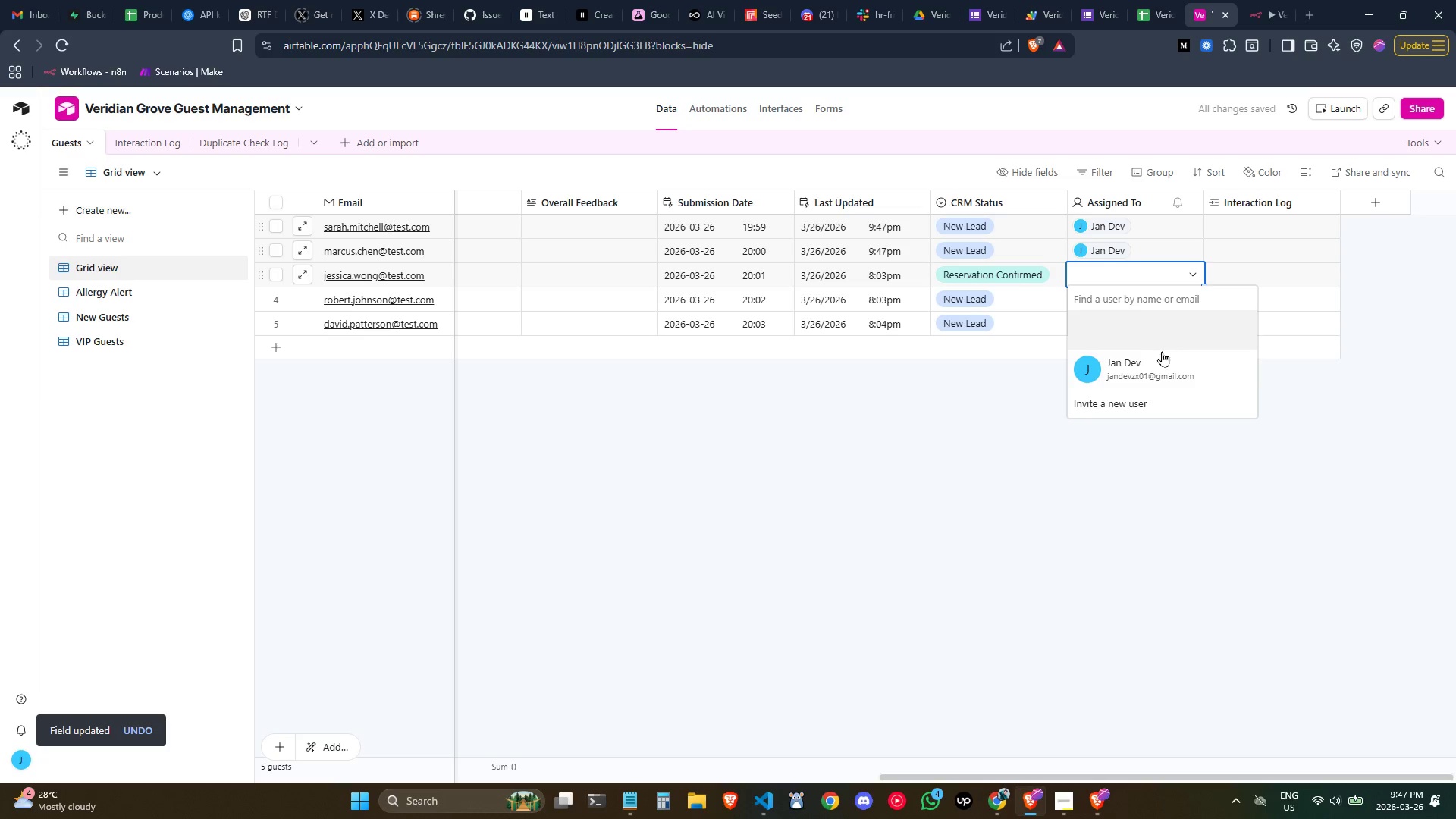 
left_click([1160, 360])
 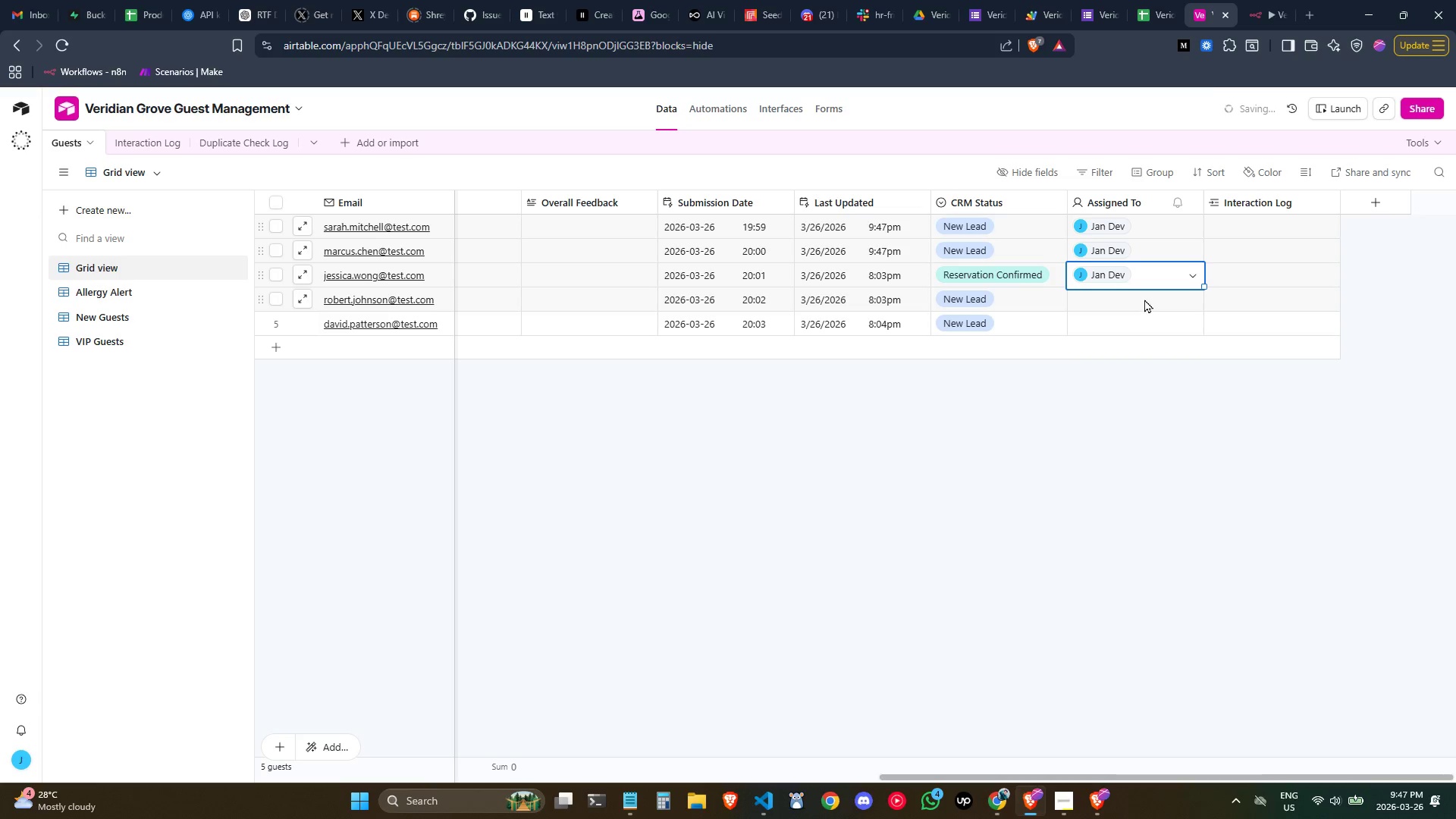 
left_click([1144, 299])
 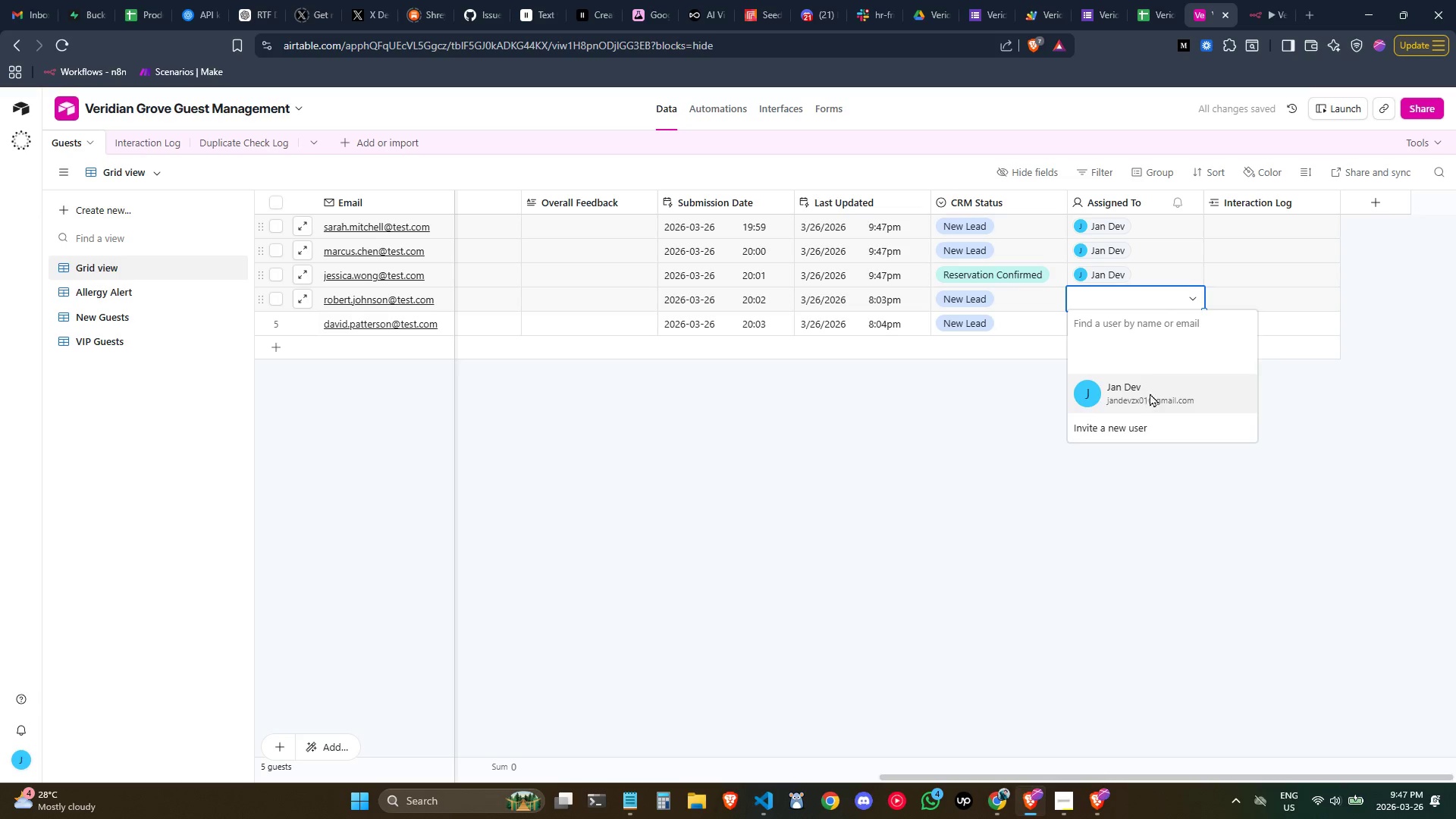 
double_click([1139, 333])
 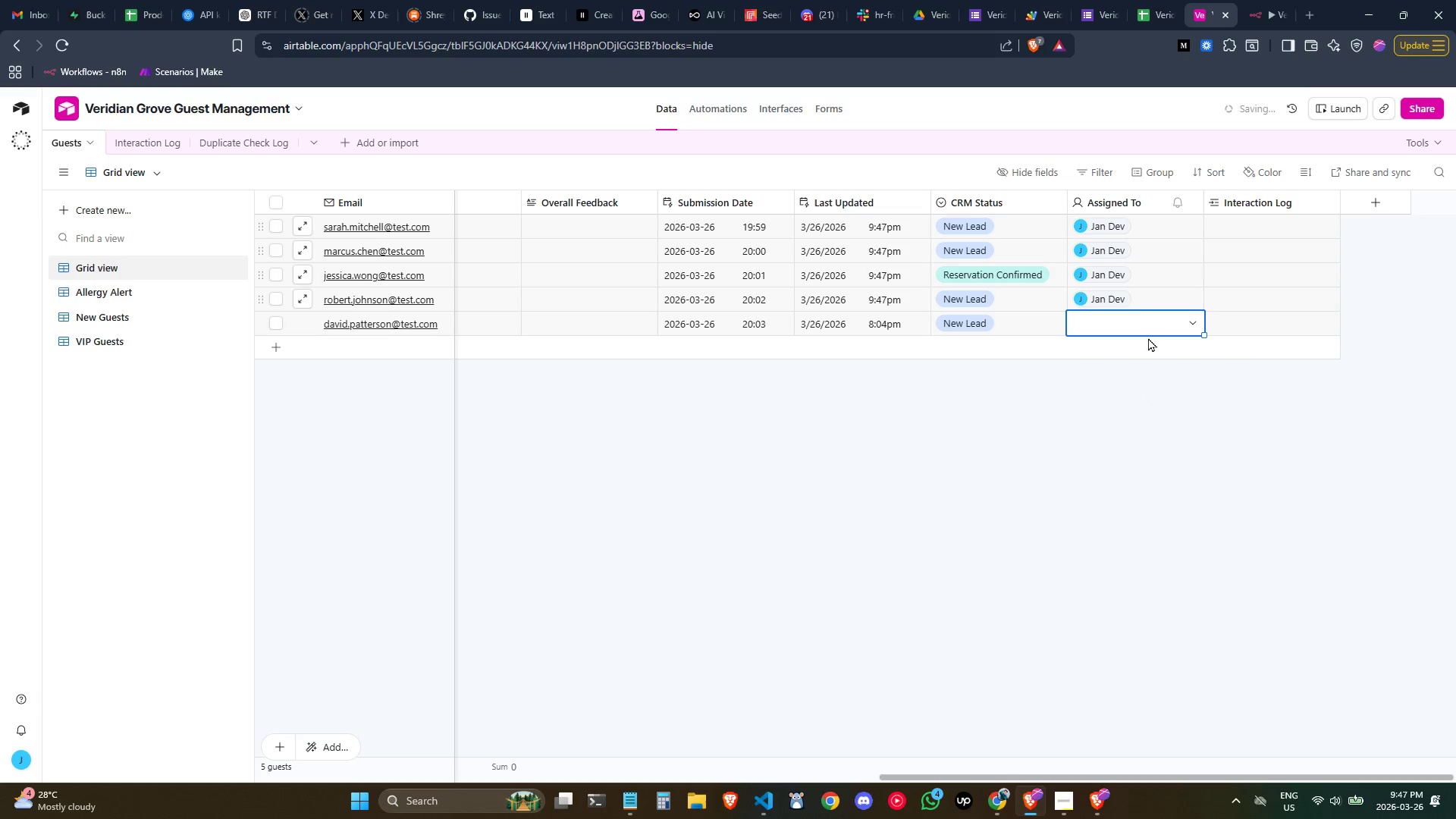 
left_click([1152, 323])
 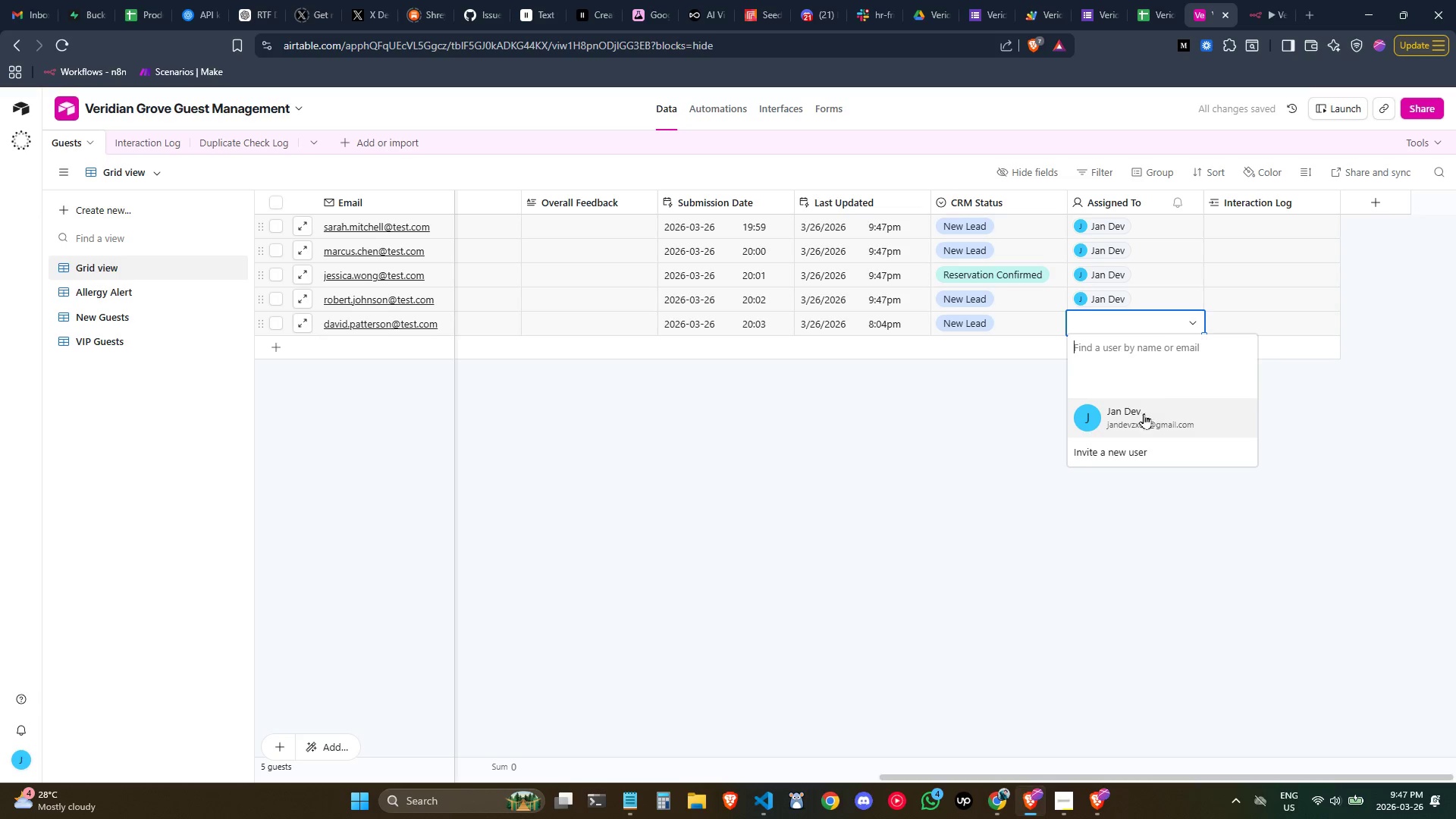 
left_click([1141, 427])
 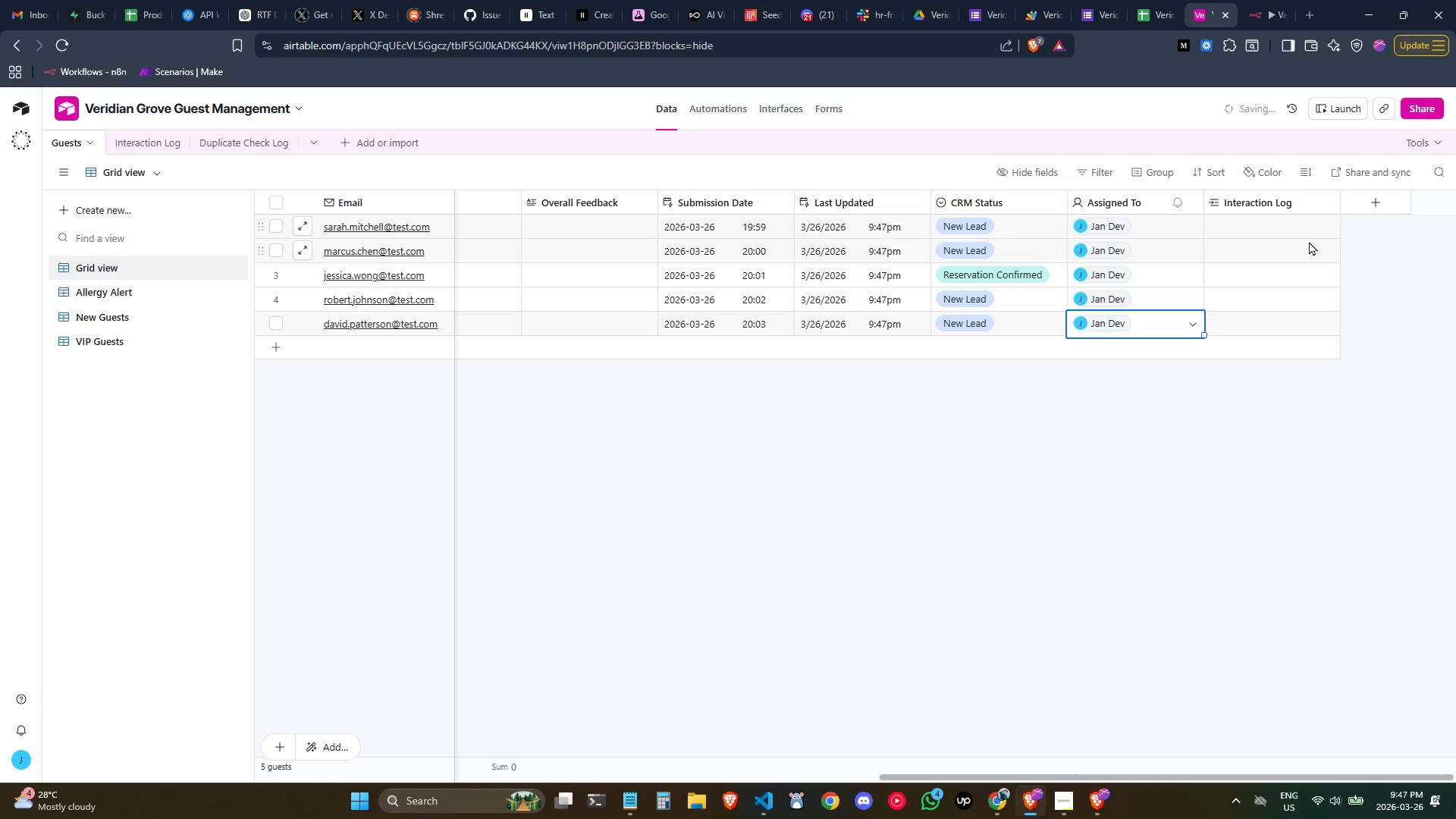 
left_click([1309, 240])
 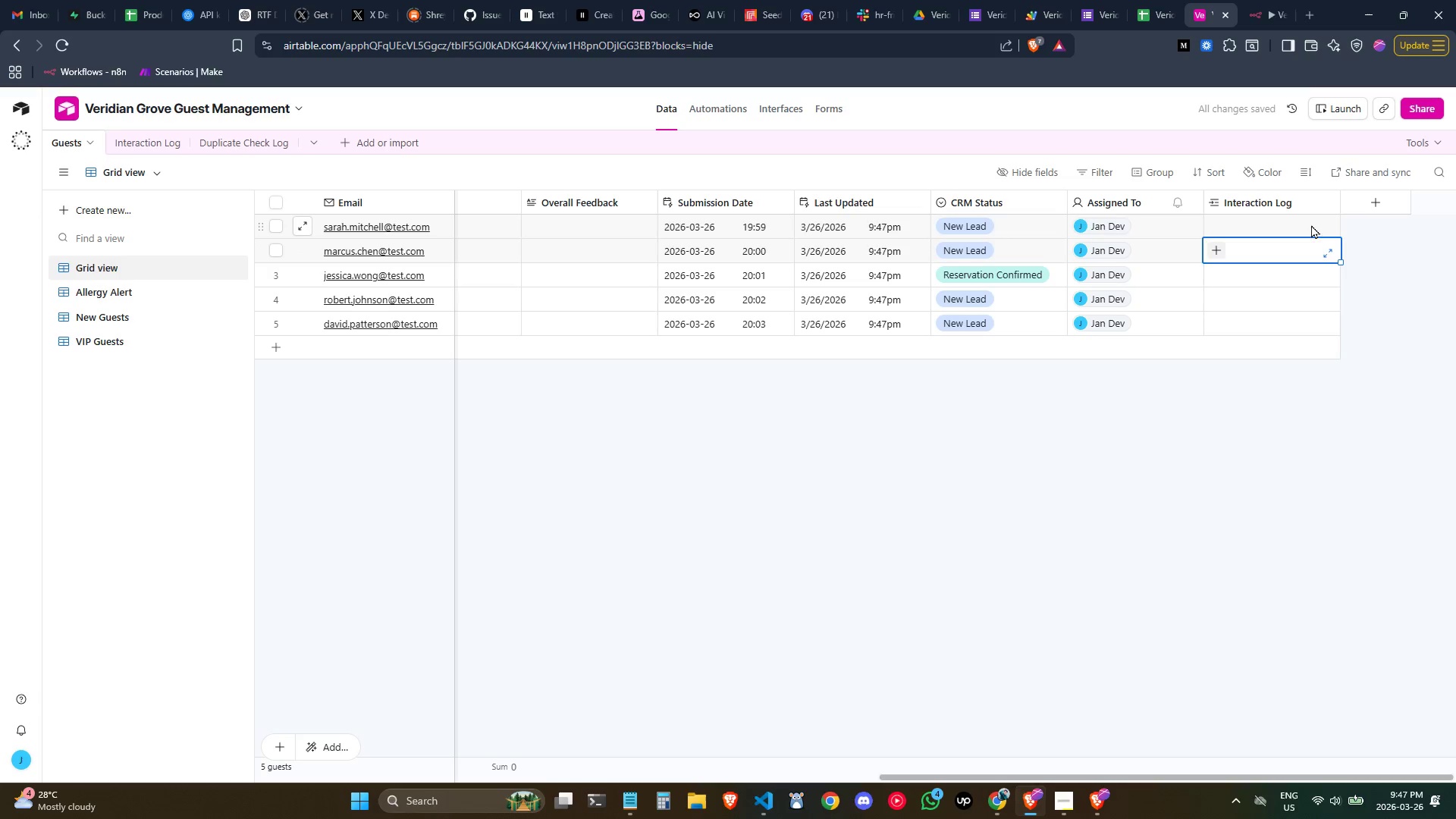 
left_click([1312, 221])
 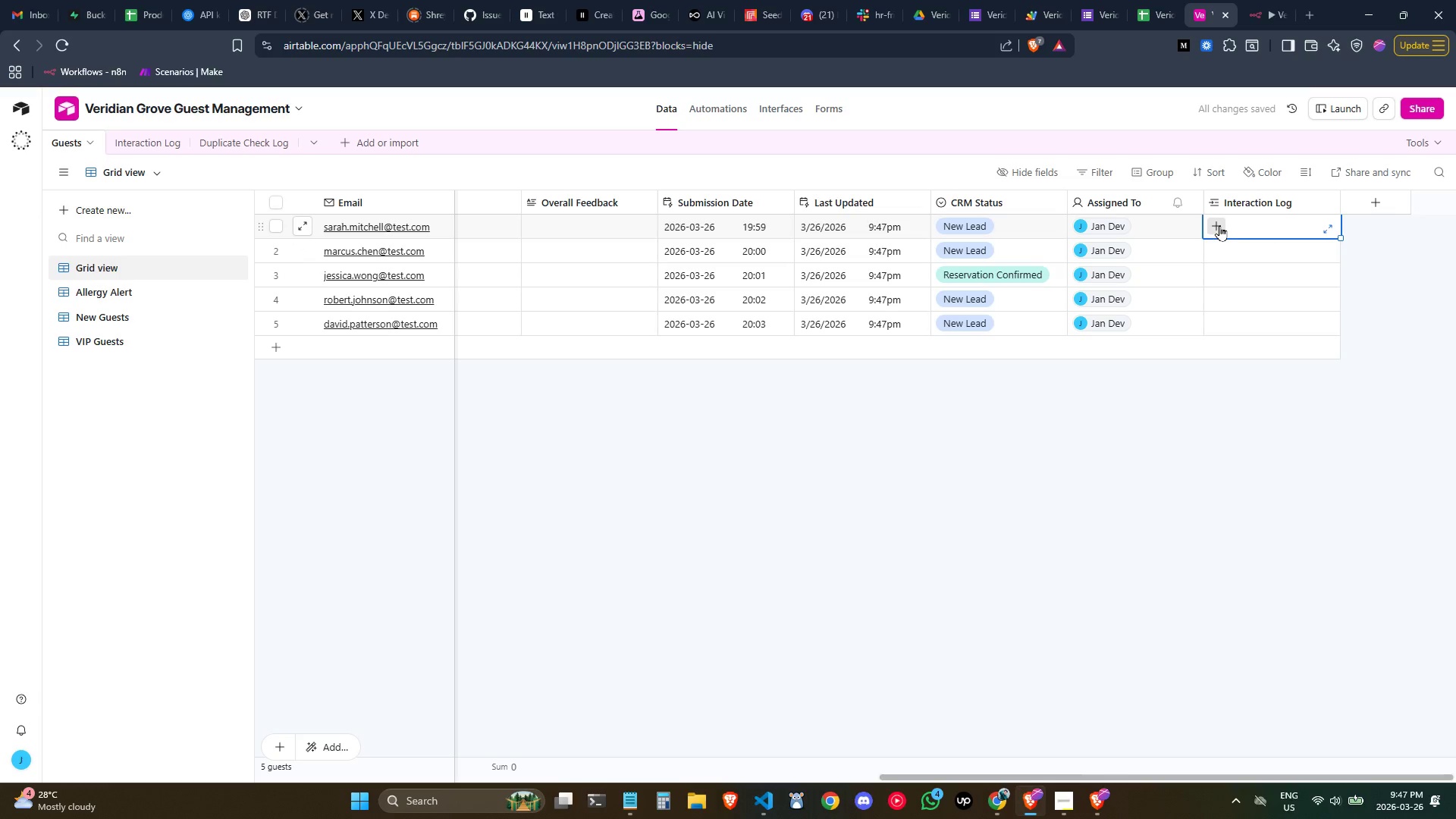 
left_click([1219, 224])
 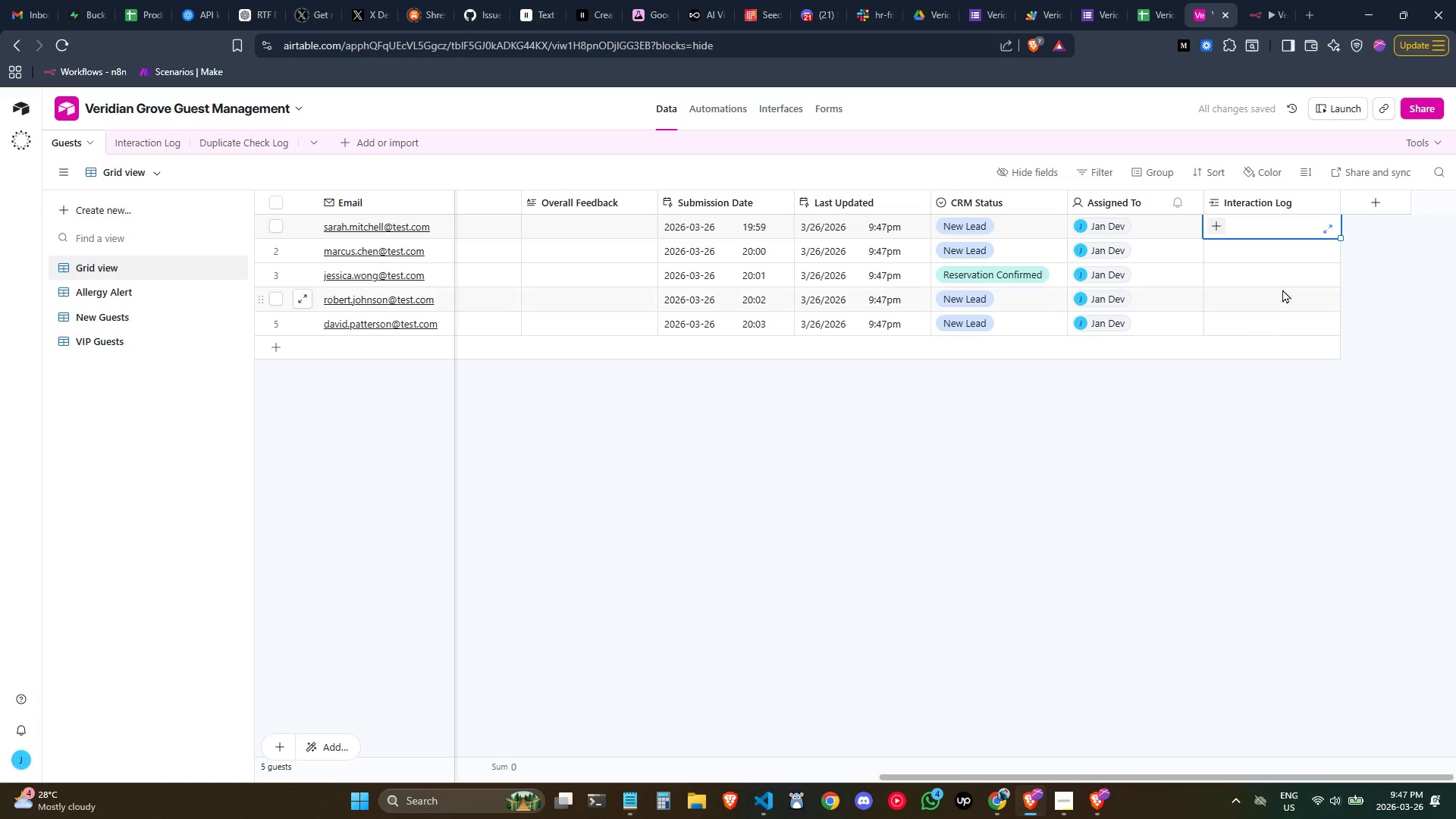 
left_click([1327, 226])
 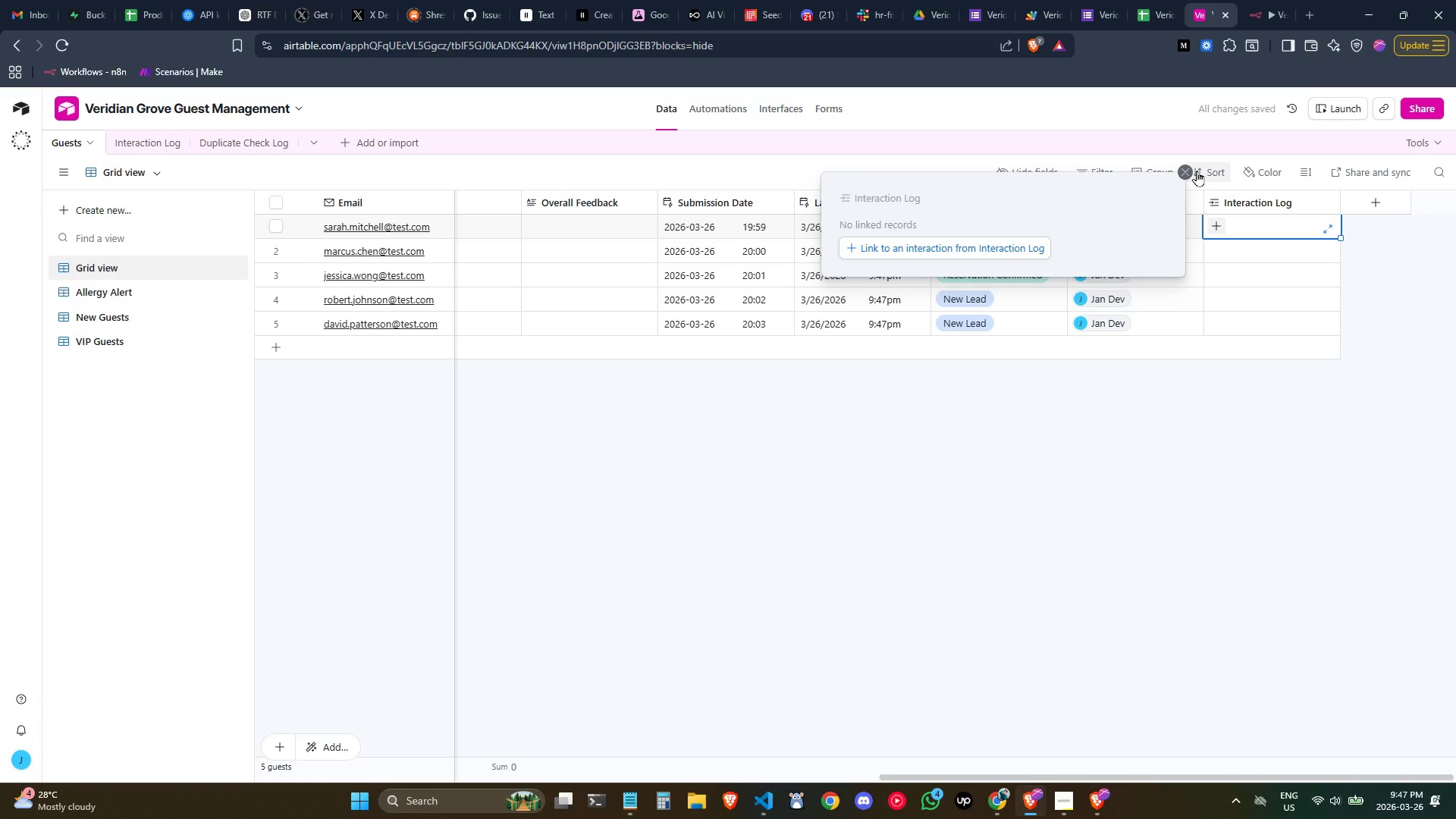 
left_click([1188, 173])
 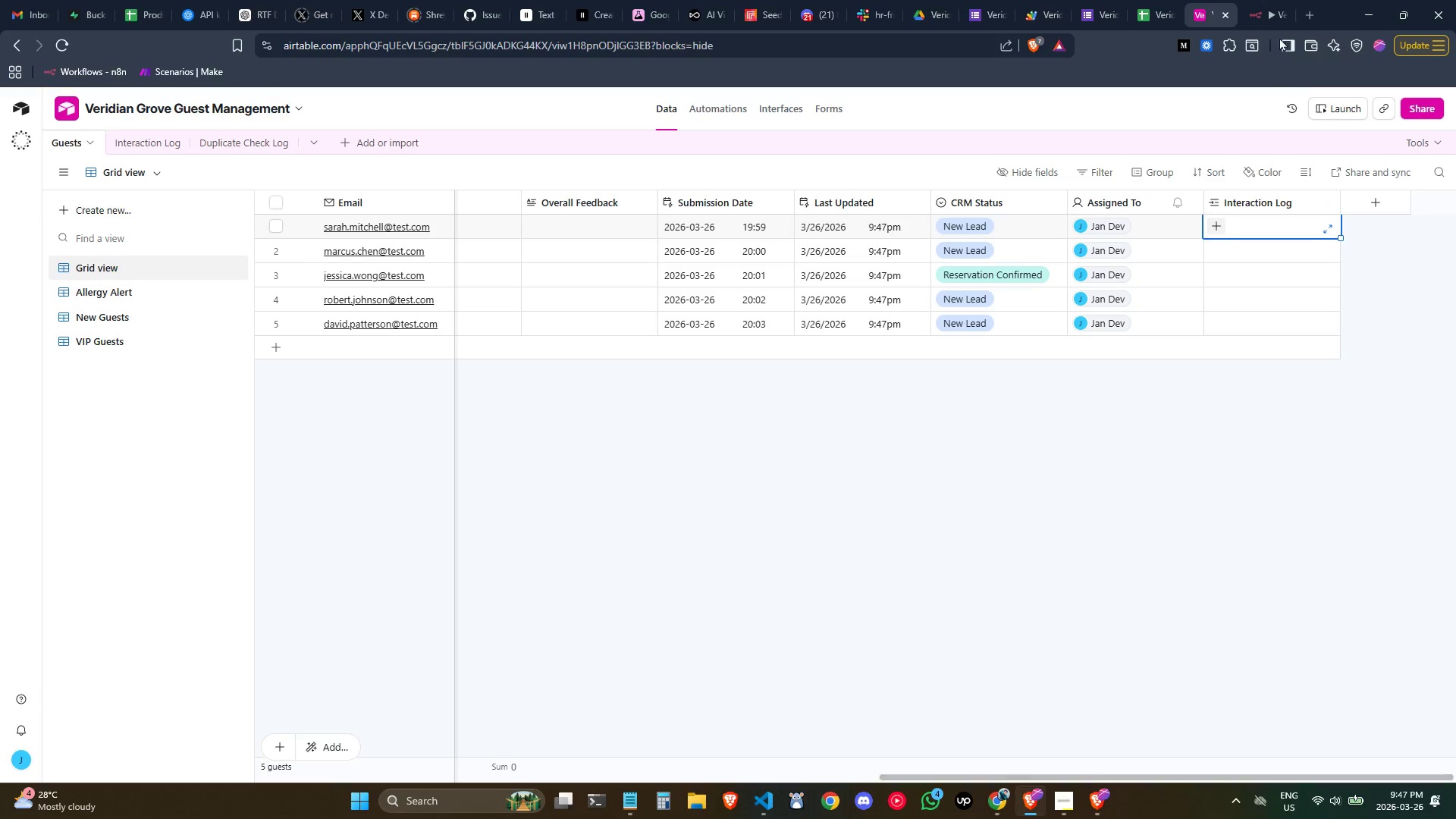 
left_click([1253, 4])
 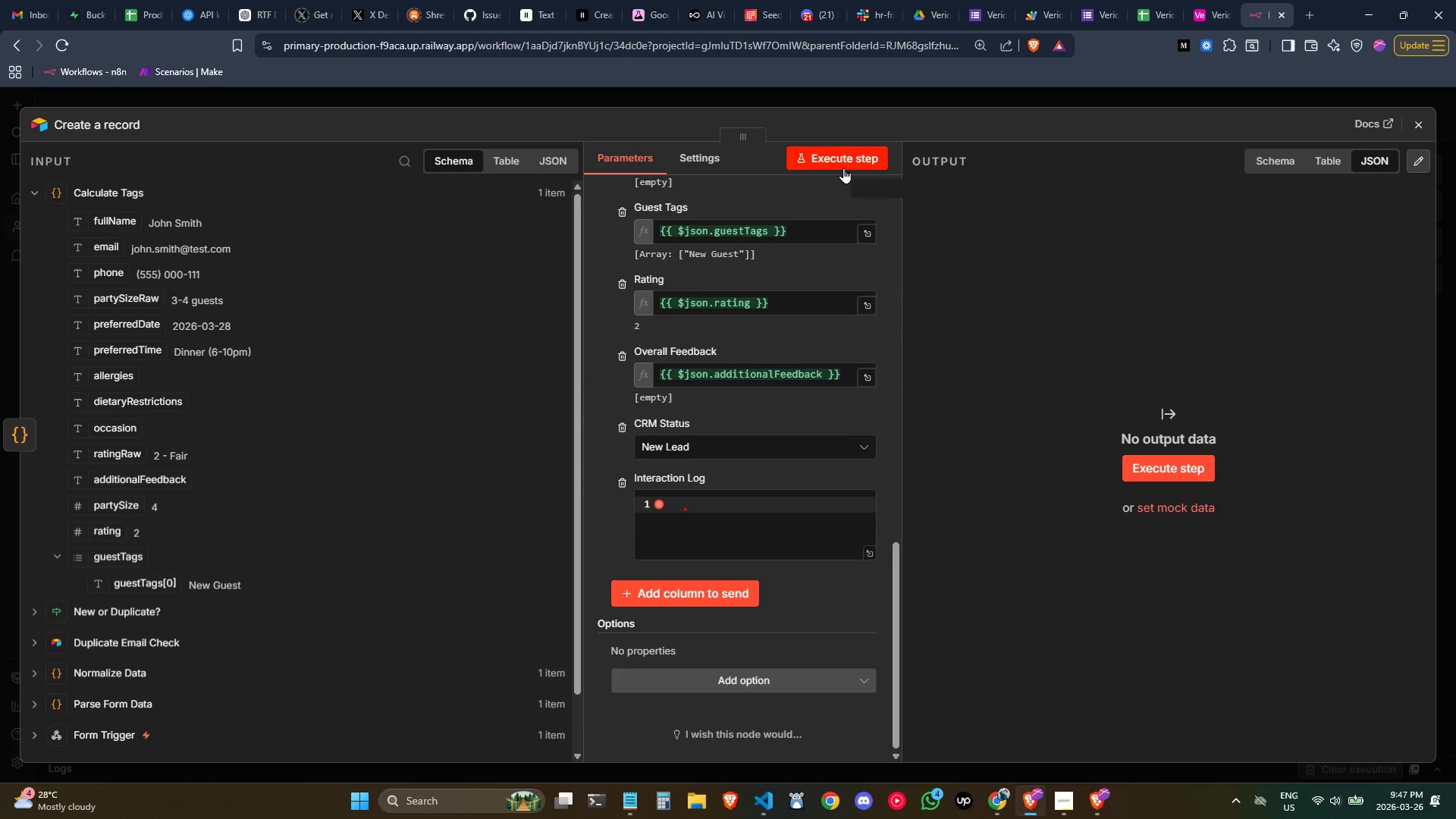 
left_click([843, 168])
 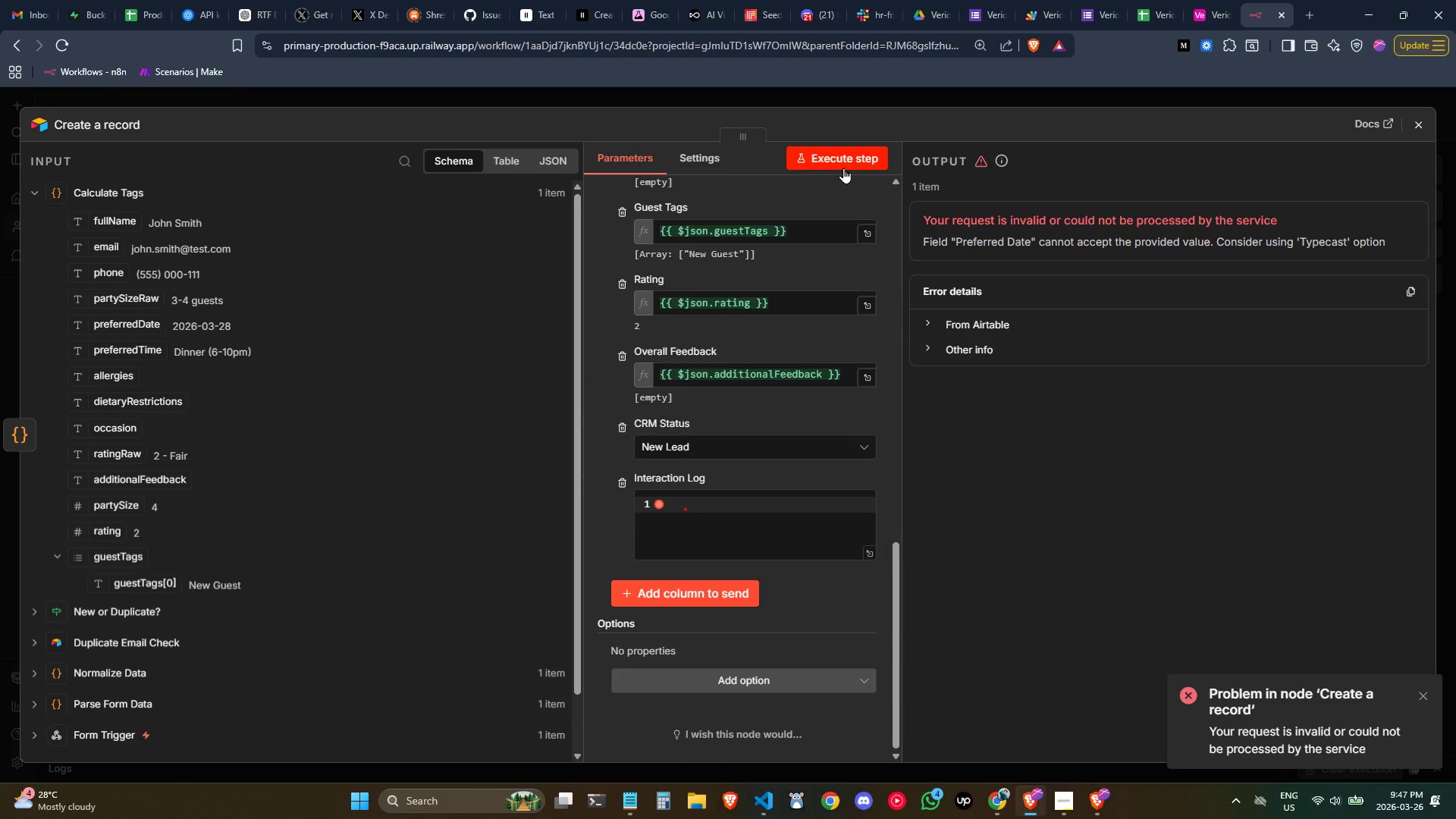 
scroll: coordinate [710, 349], scroll_direction: up, amount: 2.0
 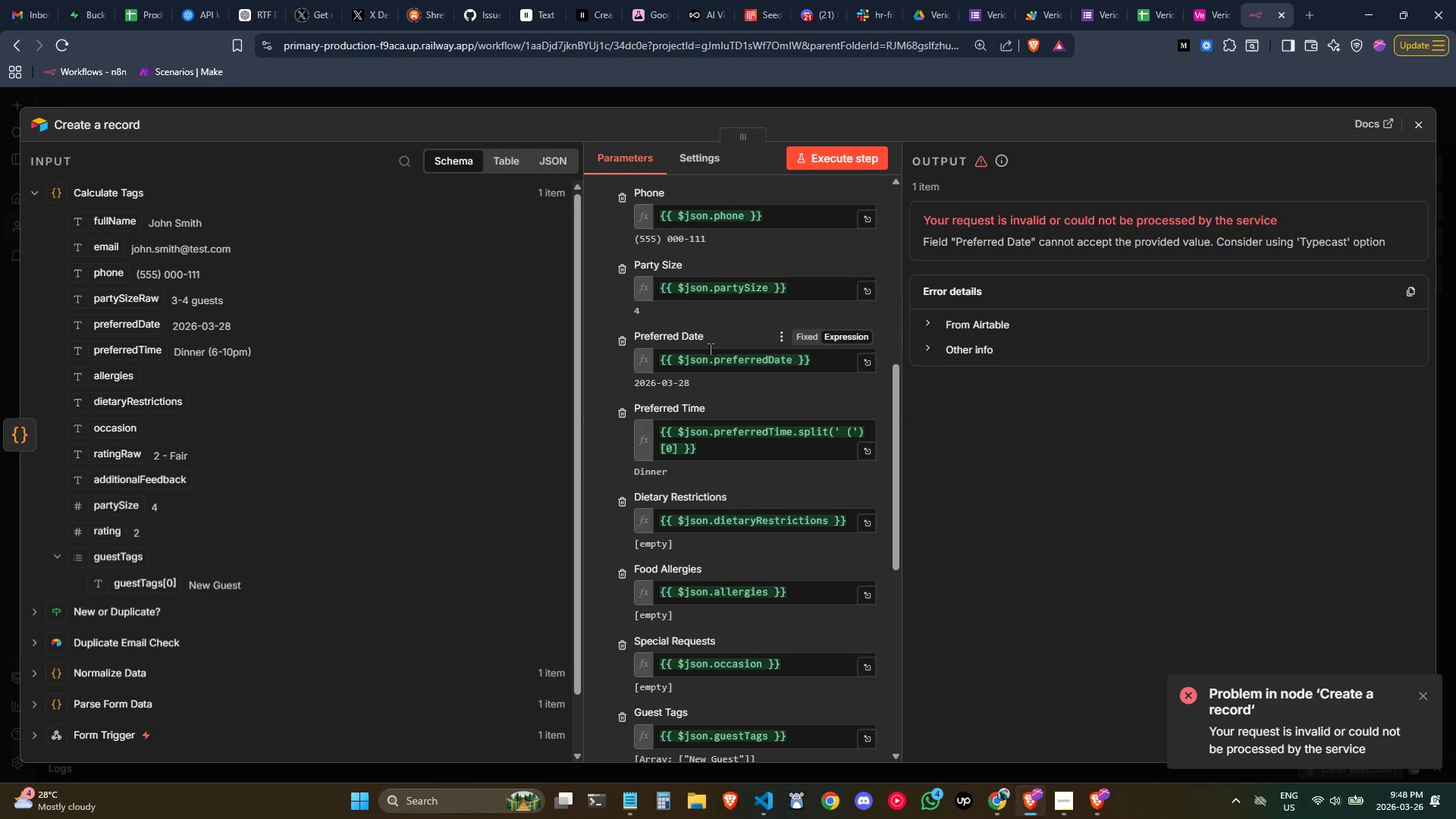 
scroll: coordinate [710, 349], scroll_direction: down, amount: 1.0
 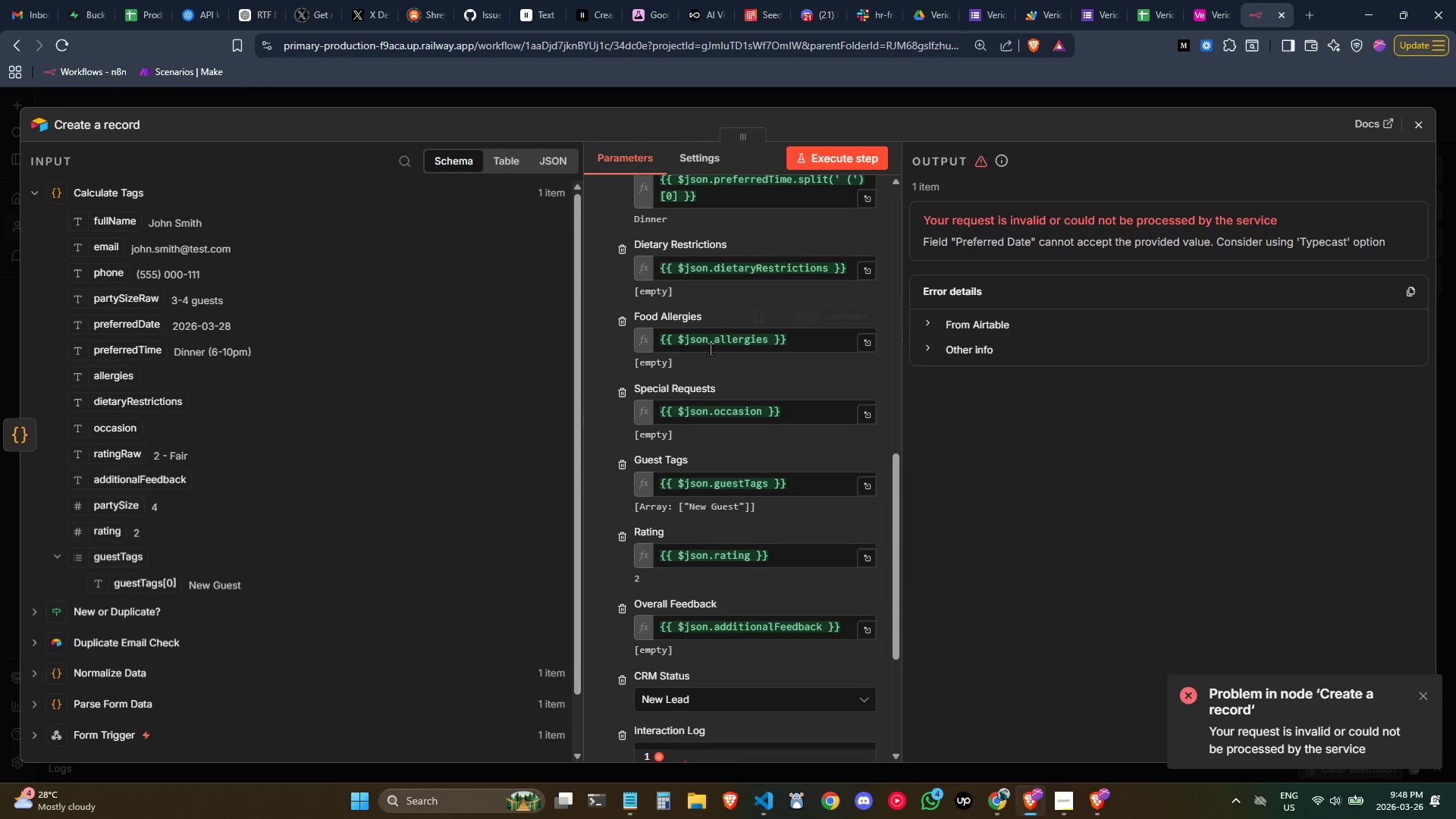 
scroll: coordinate [710, 349], scroll_direction: up, amount: 1.0
 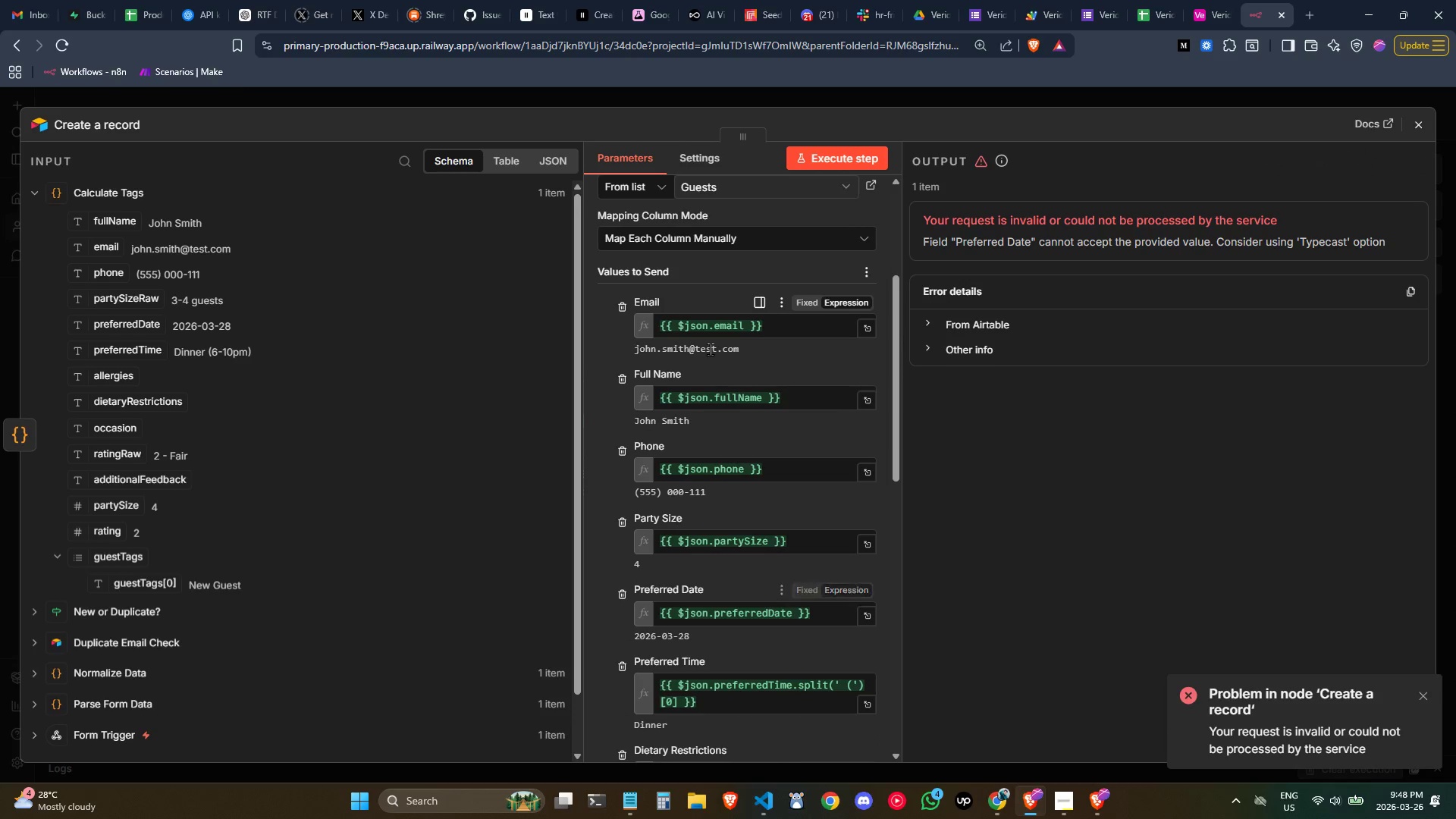 
scroll: coordinate [710, 349], scroll_direction: down, amount: 1.0
 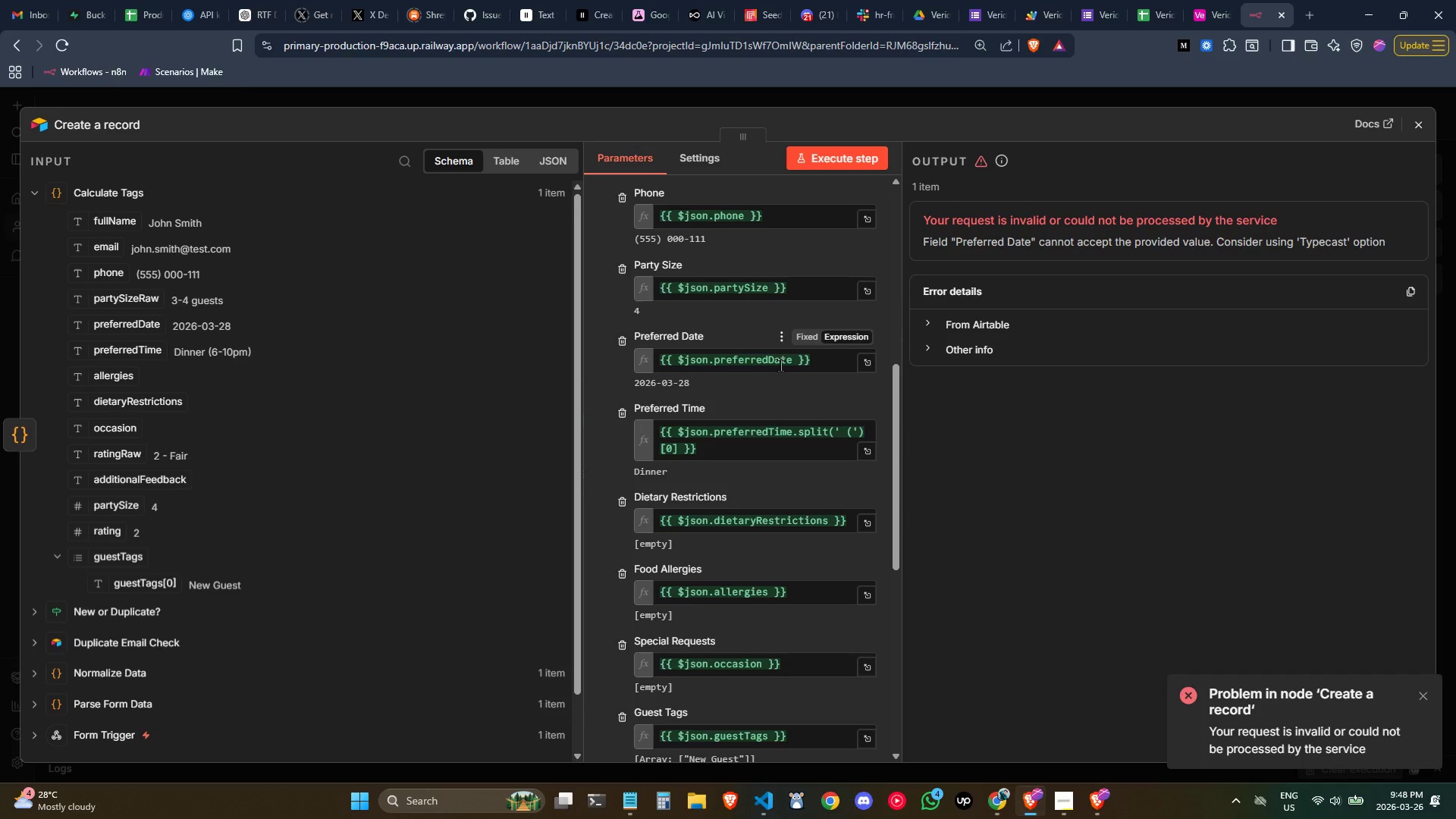 
mouse_move([783, 342])
 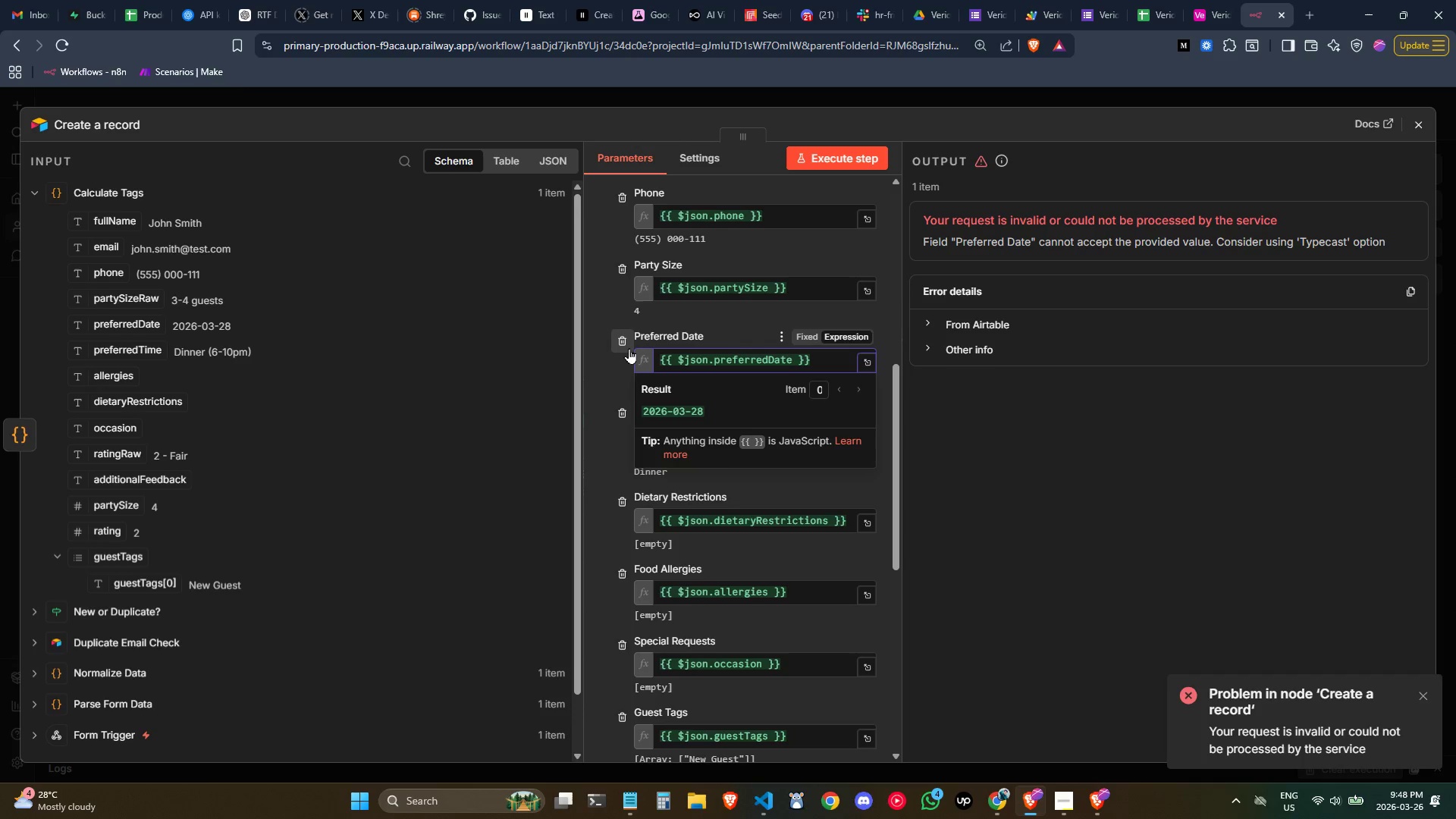 
key(Control+ControlLeft)
 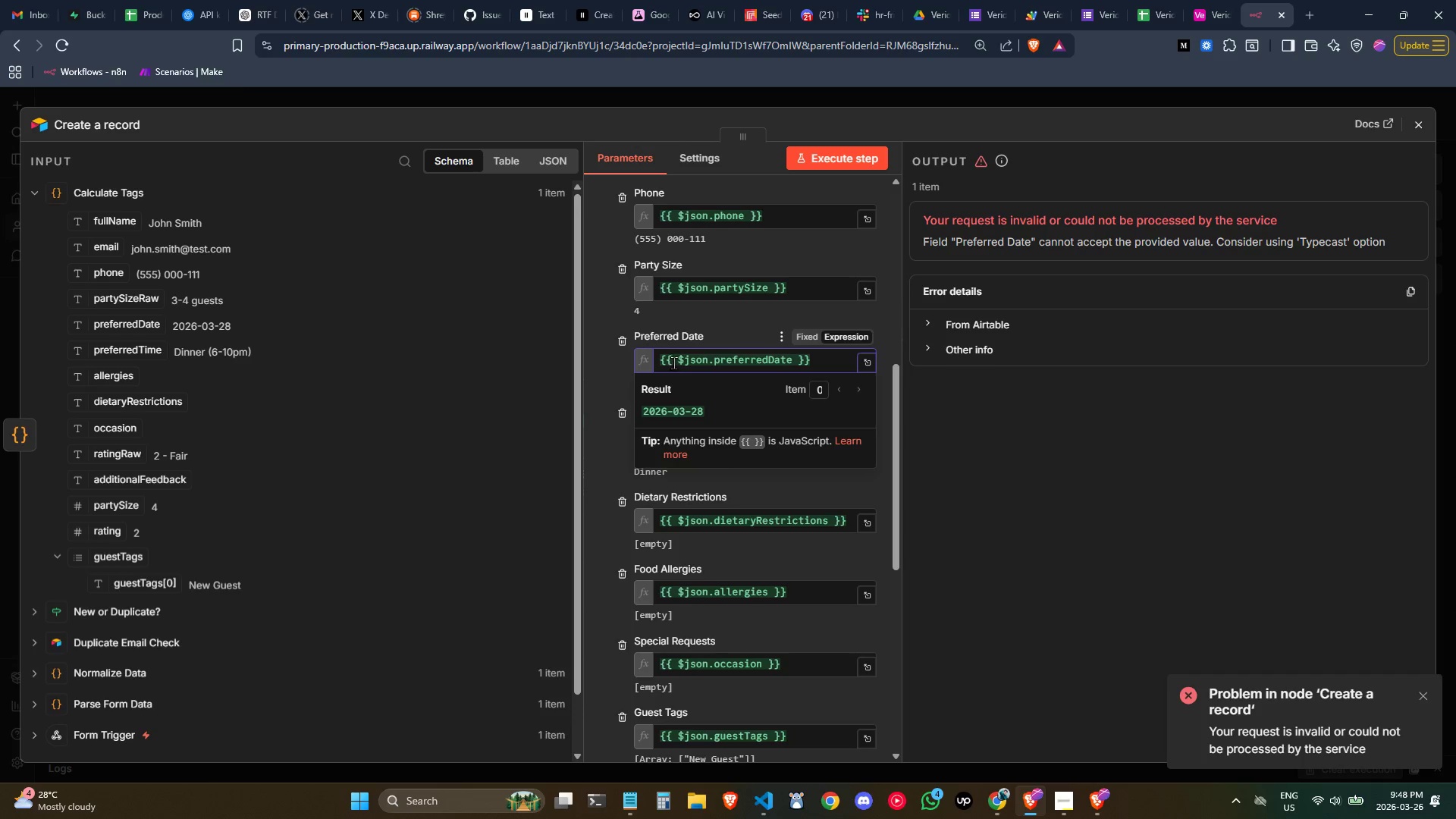 
key(Control+ControlLeft)
 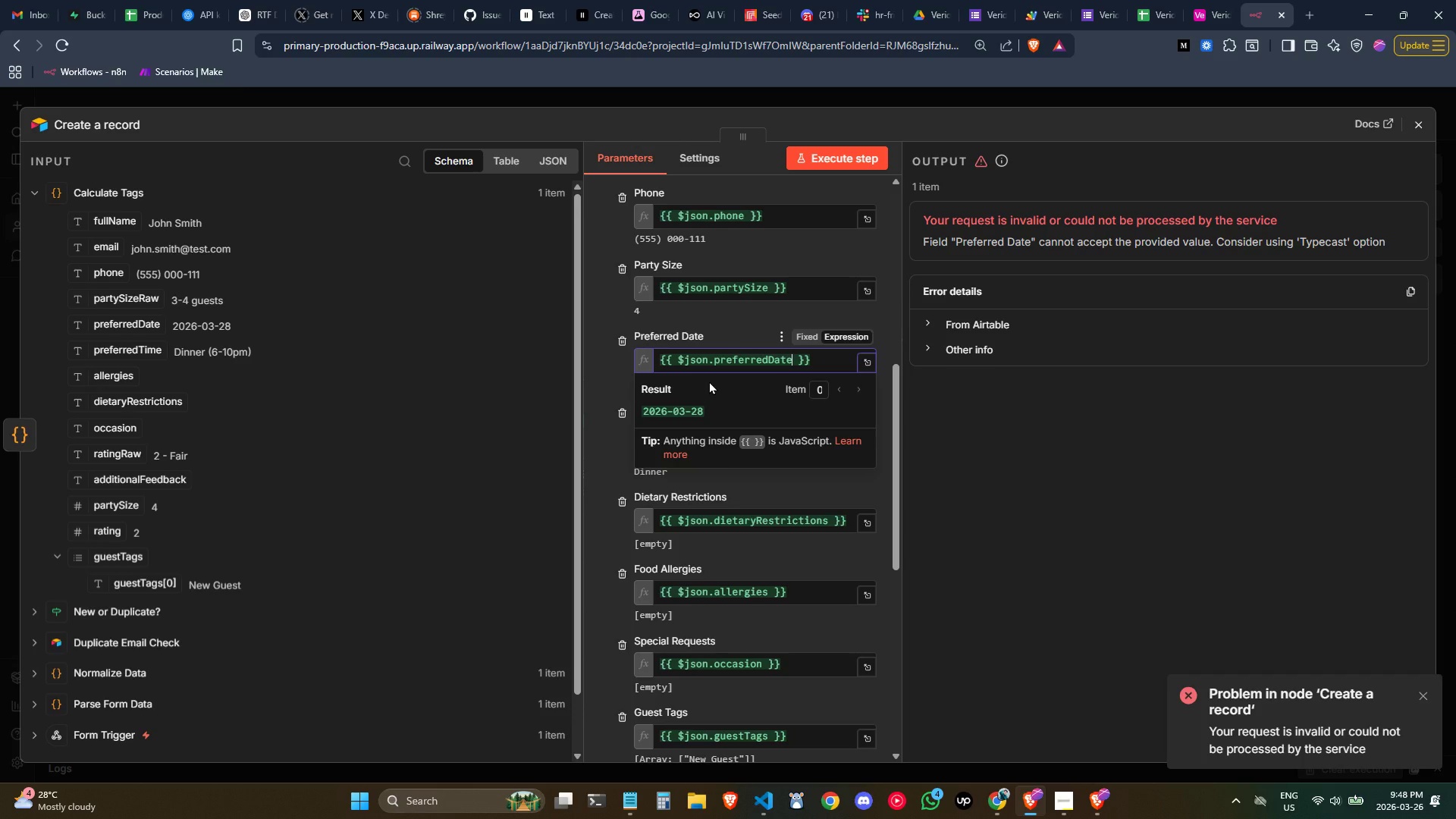 
type(.typ)
key(Backspace)
key(Backspace)
key(Backspace)
key(Backspace)
 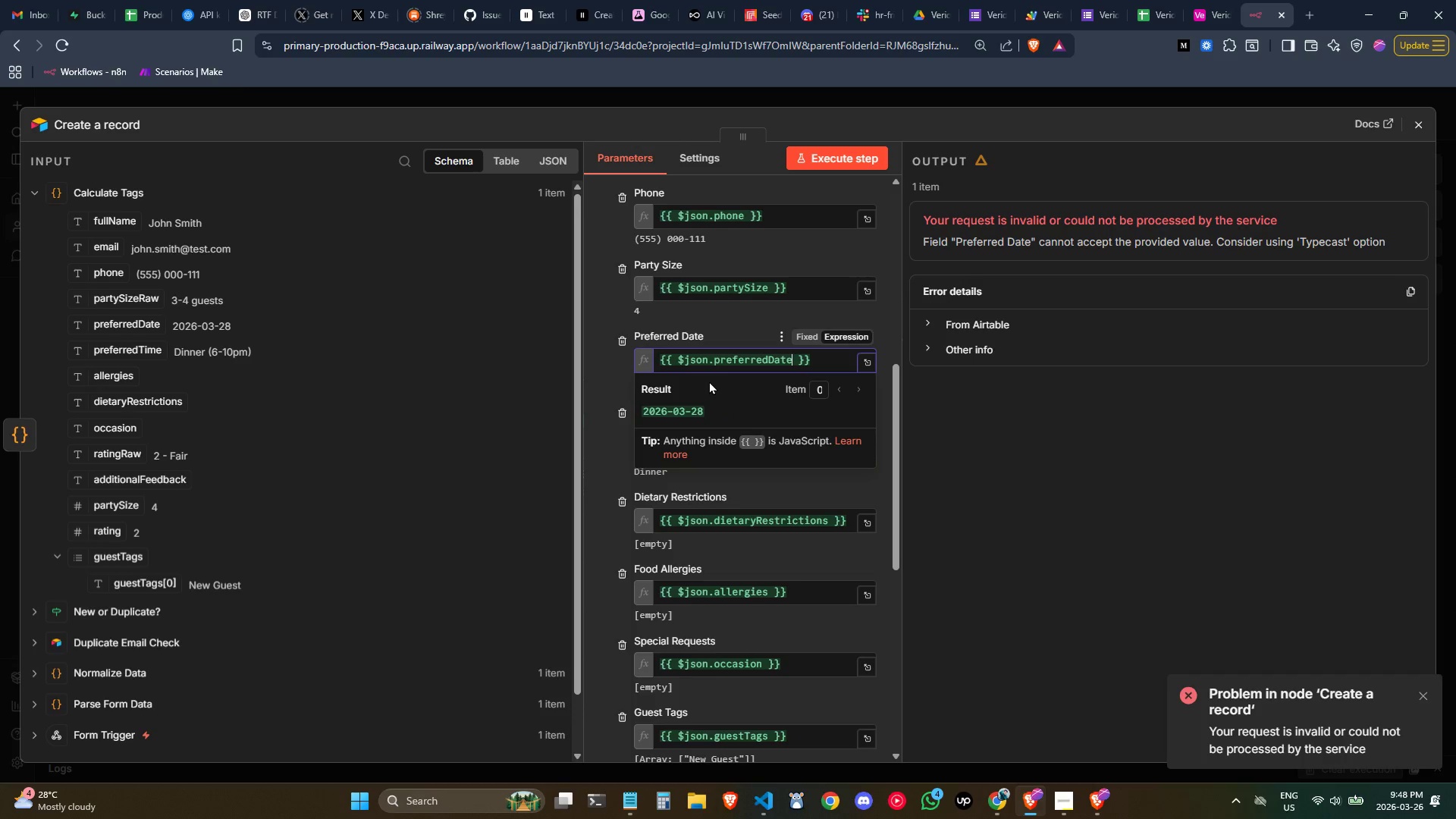 
key(Control+ArrowLeft)
 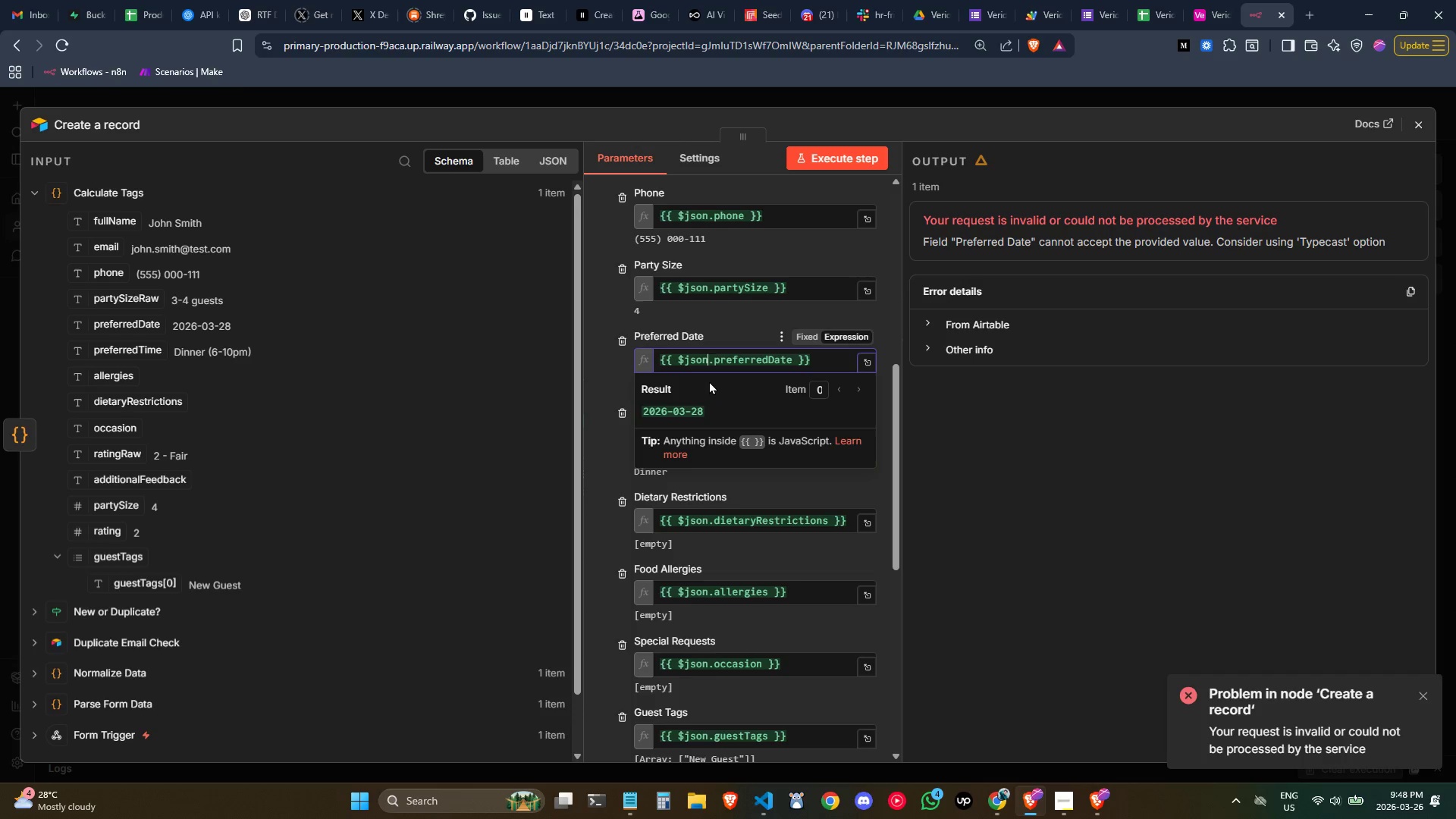 
key(Control+ArrowLeft)
 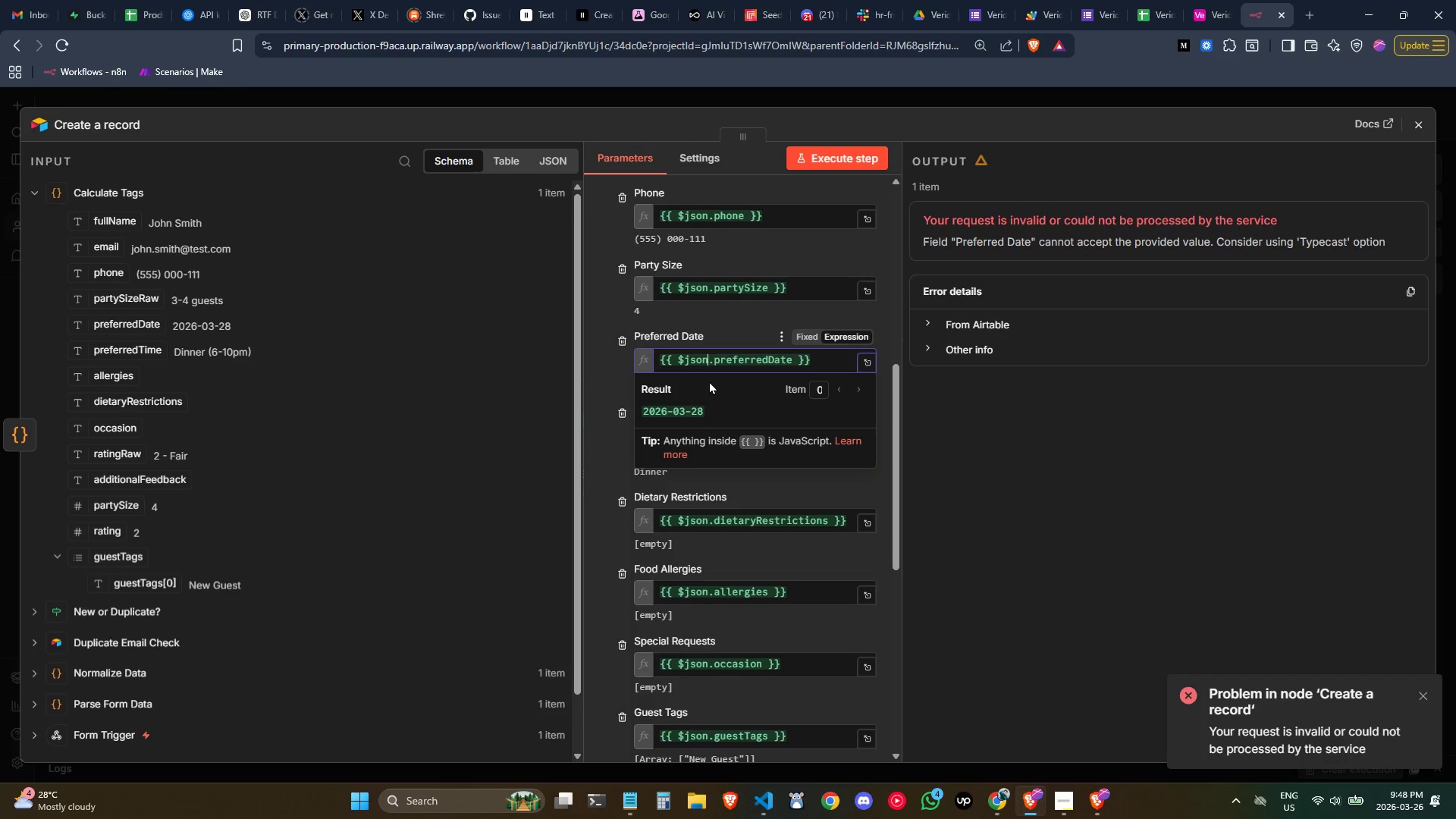 
key(Control+ArrowLeft)
 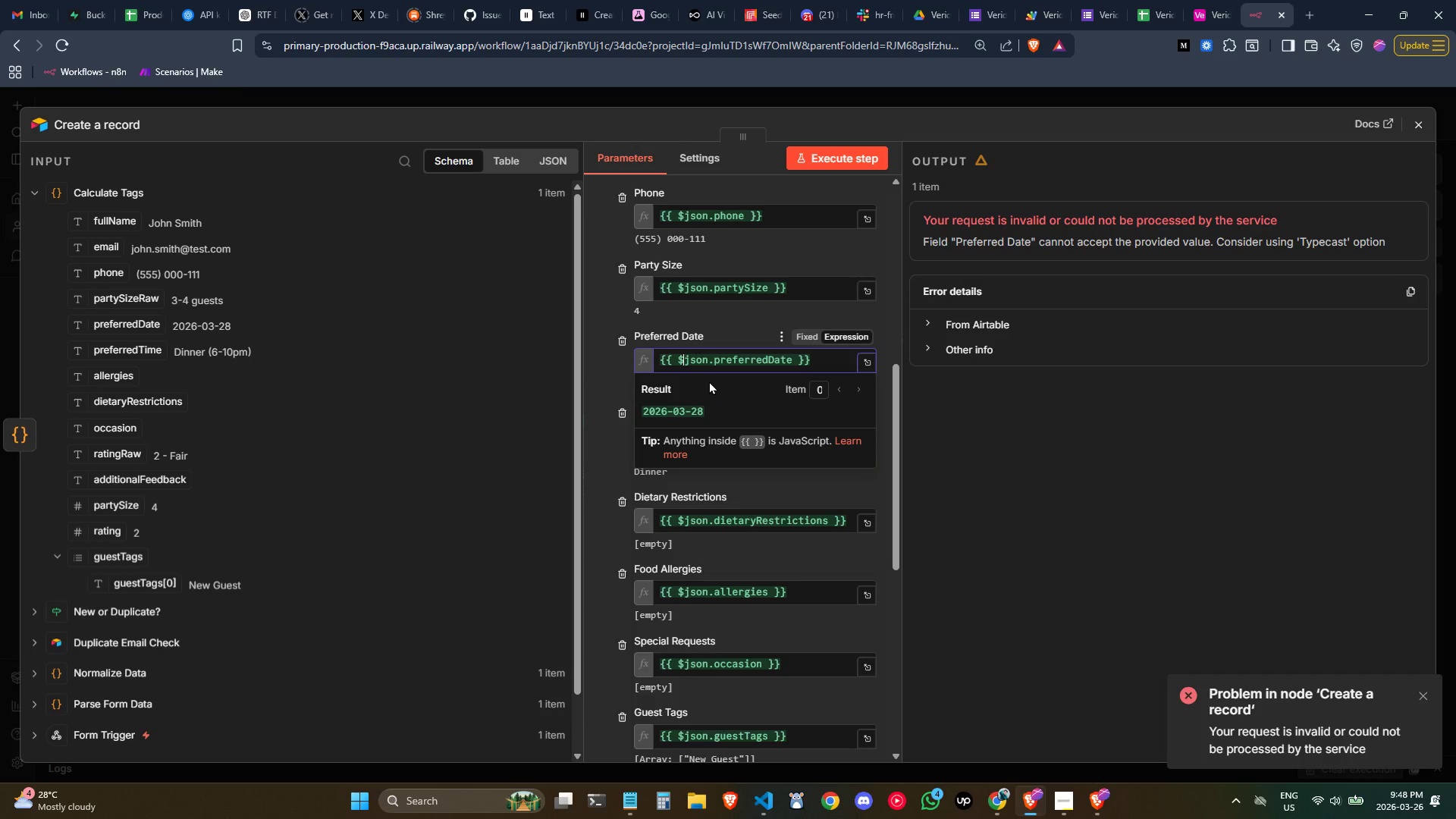 
key(ArrowLeft)
 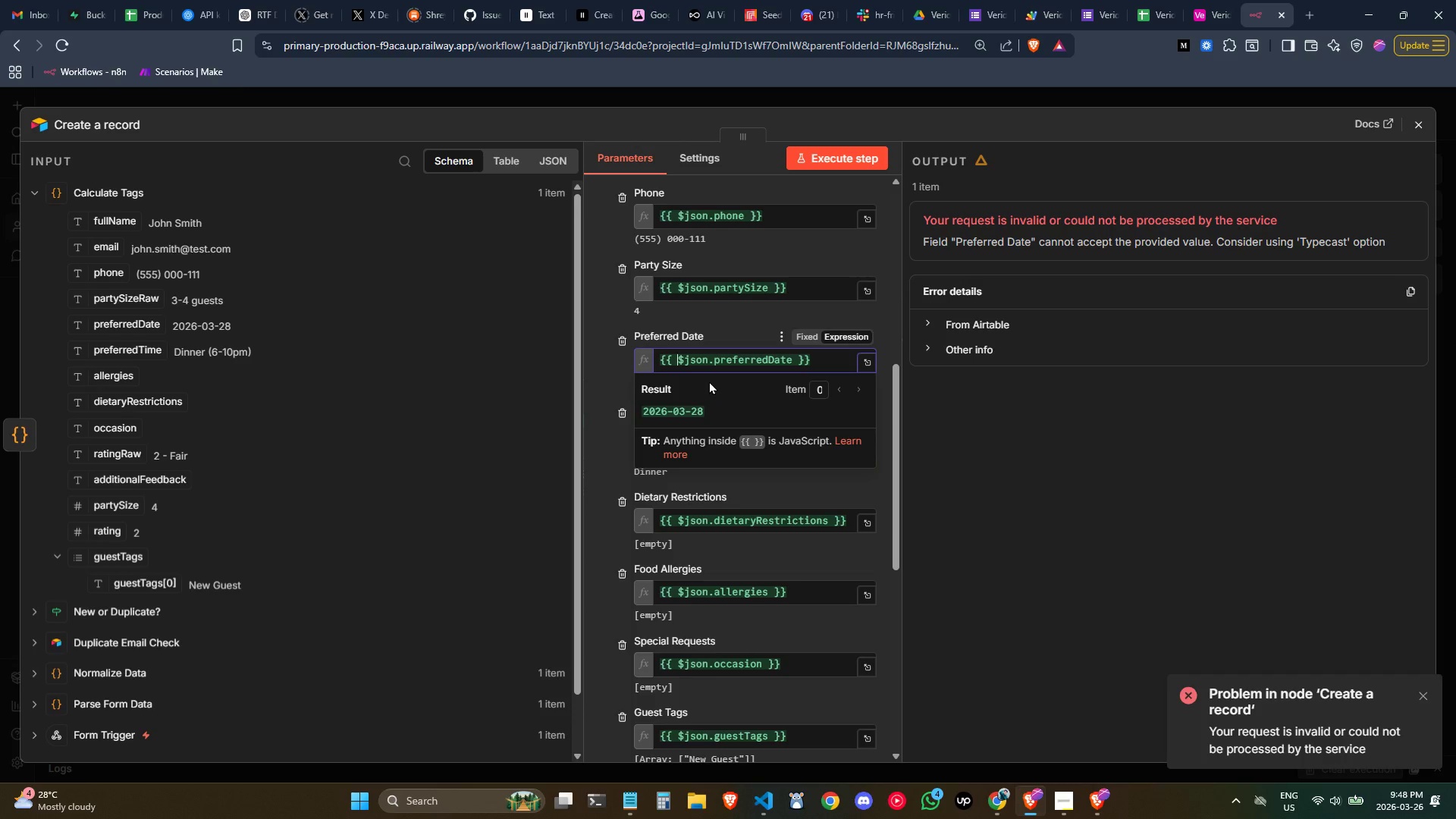 
hold_key(key=ShiftLeft, duration=0.42)
 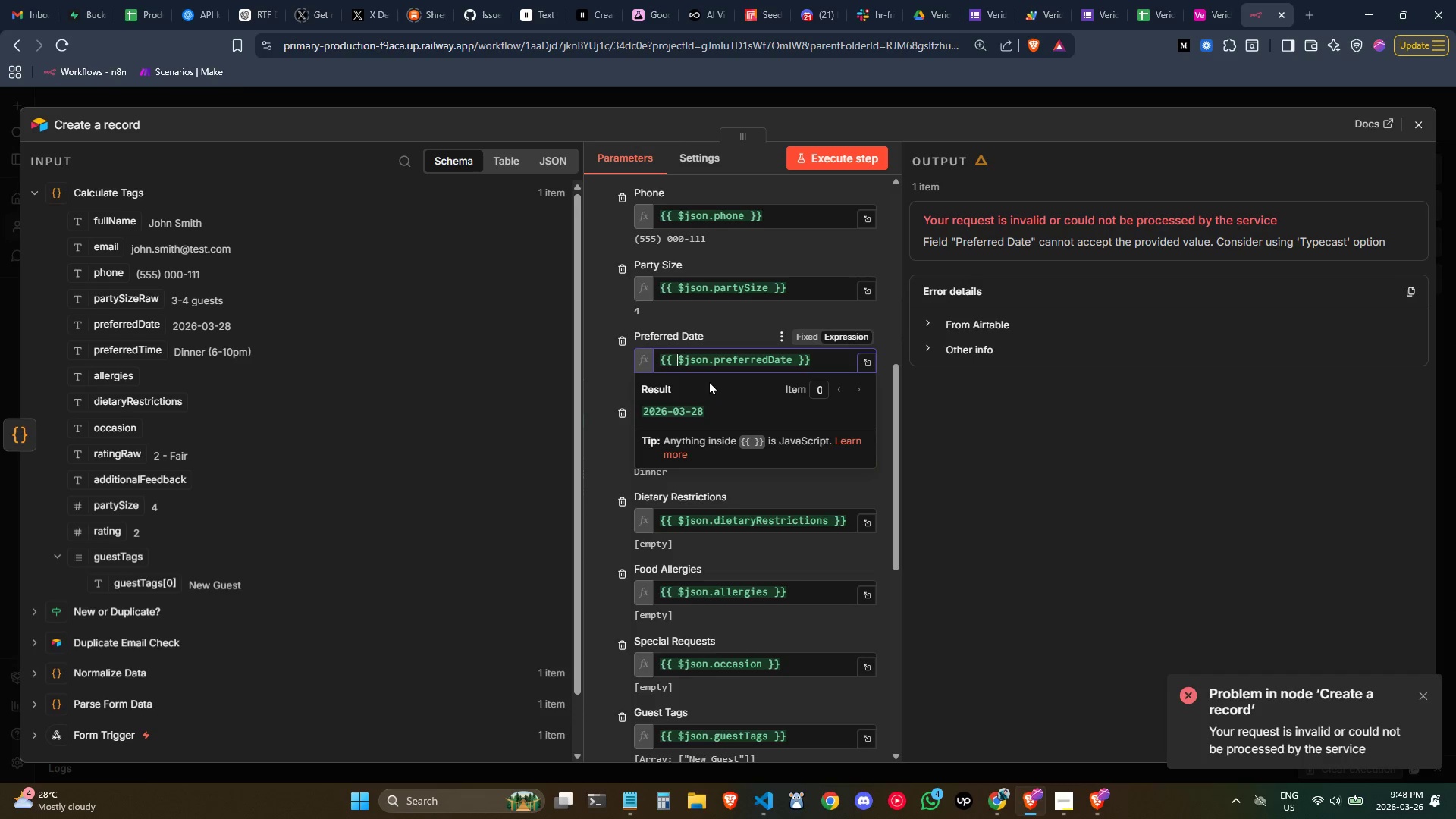 
type(JSON. )
 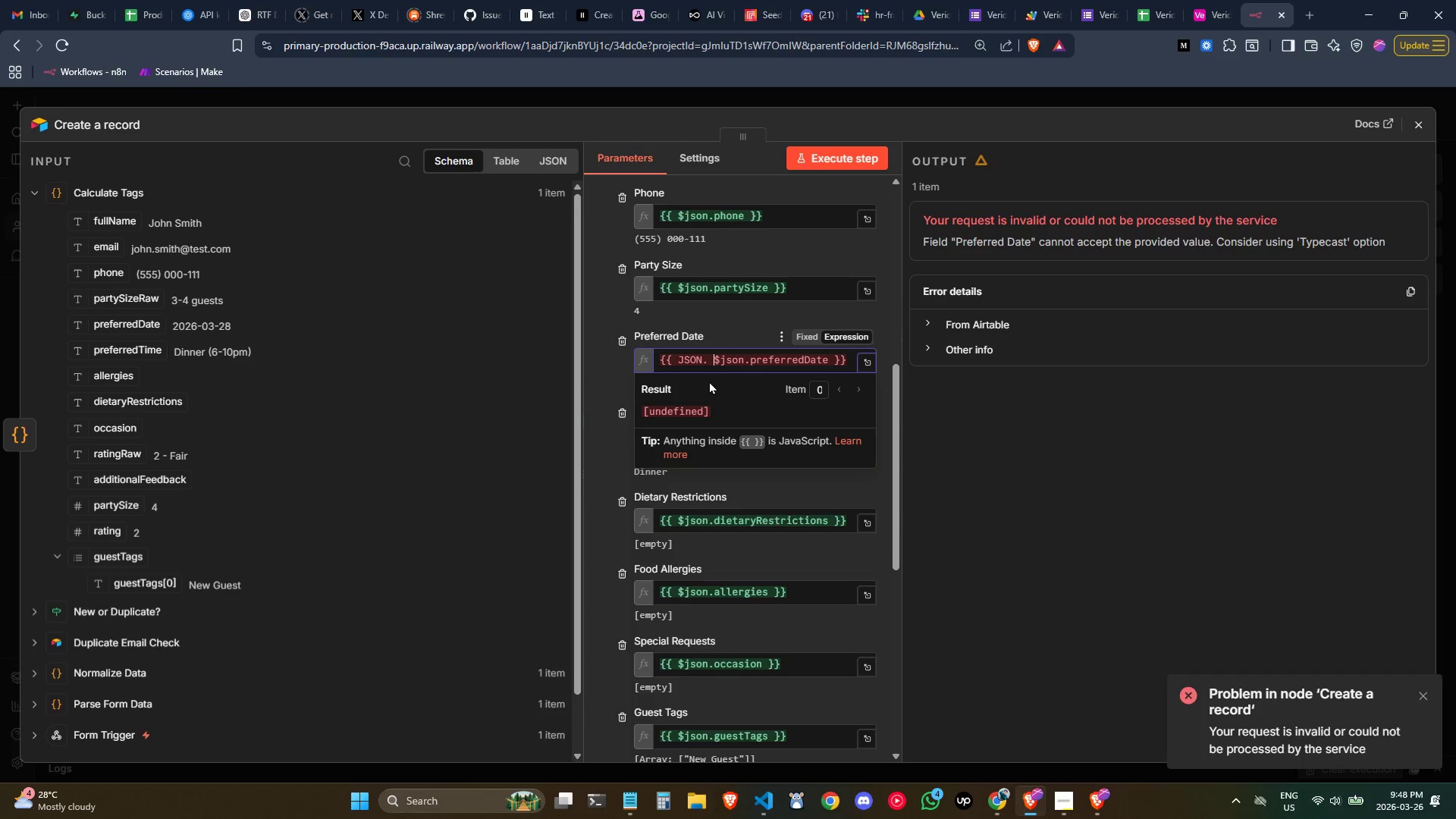 
key(ArrowLeft)
 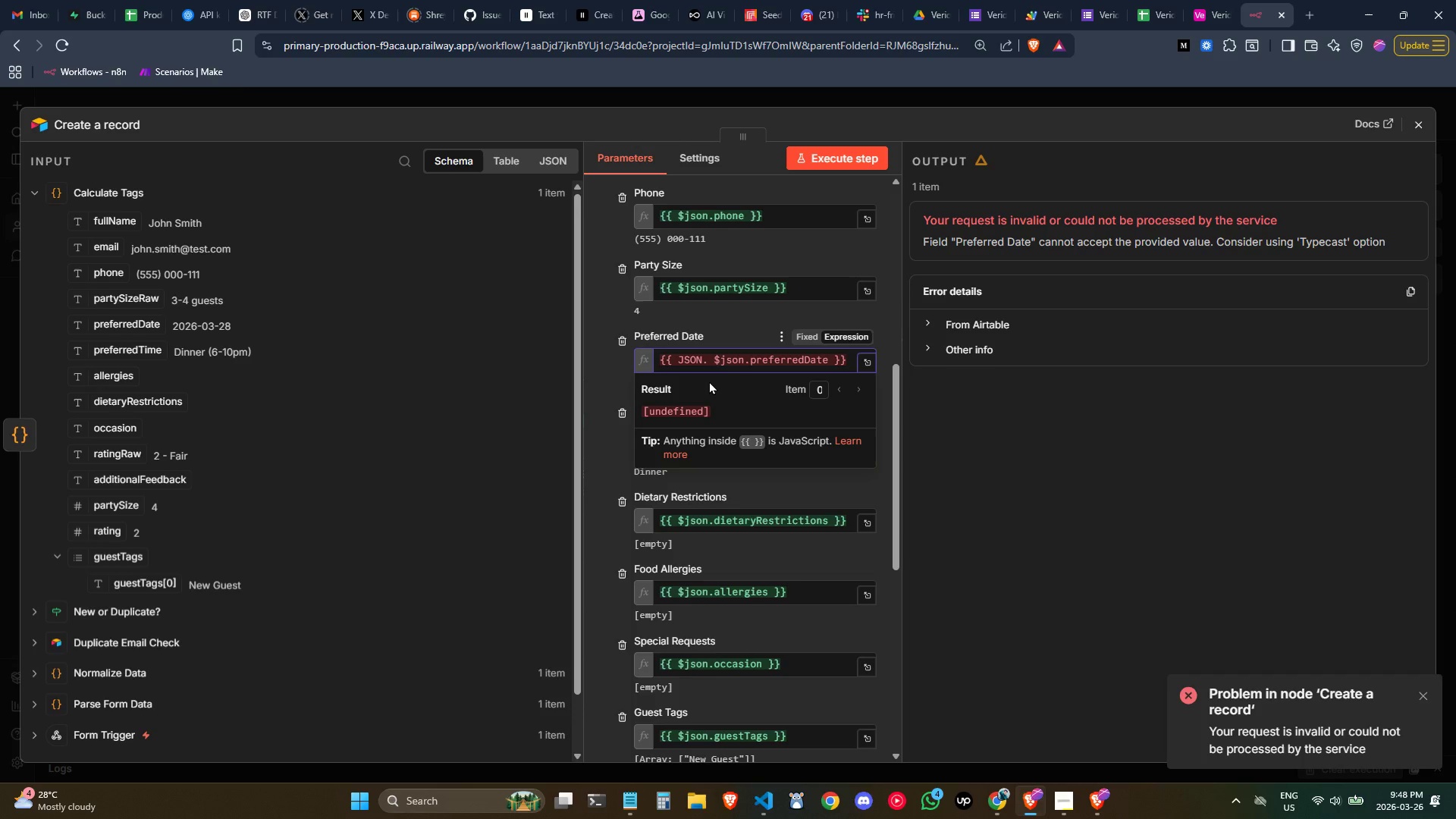 
key(Backspace)
type(.type)
key(Backspace)
 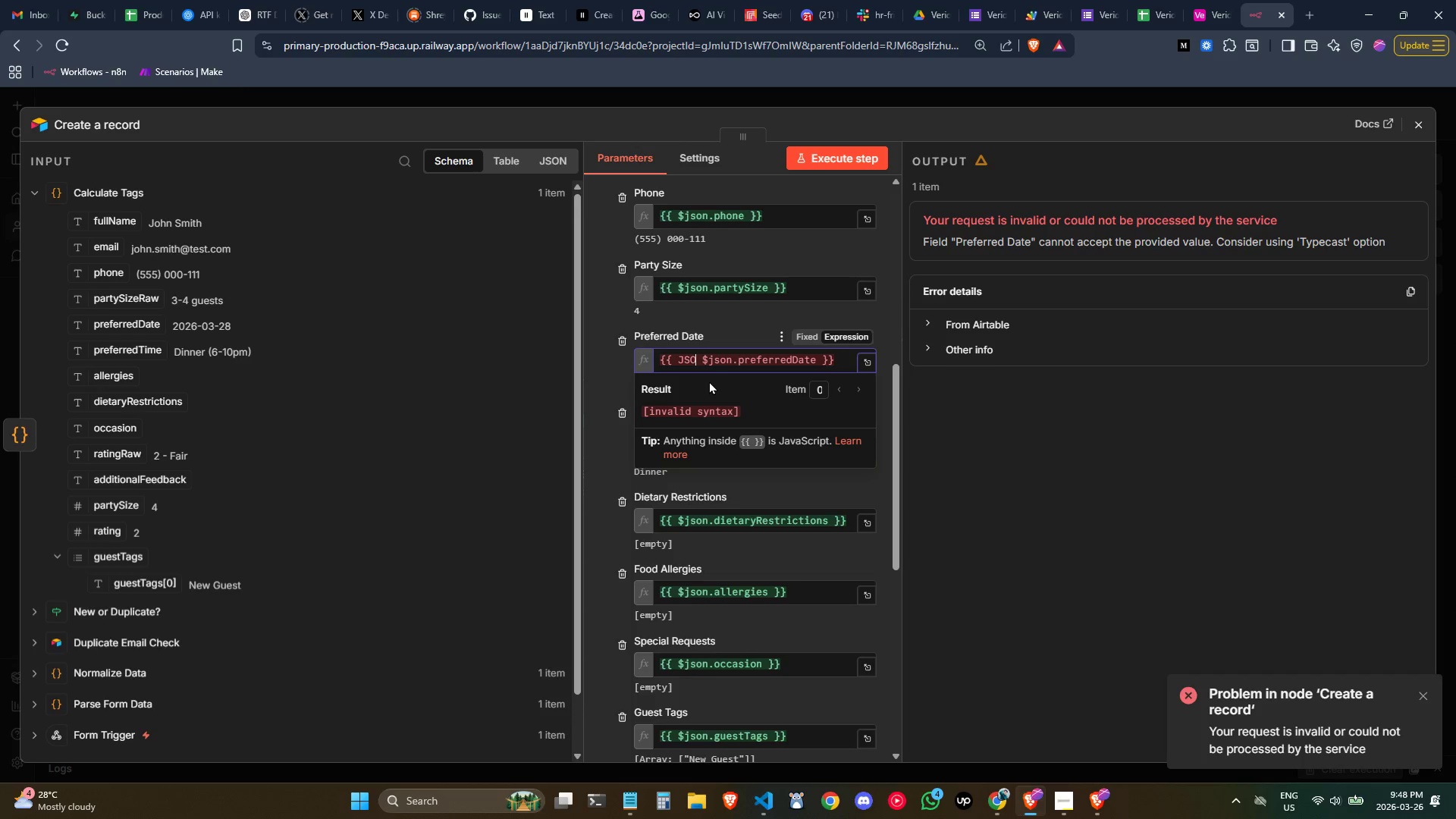 
key(Control+ControlLeft)
 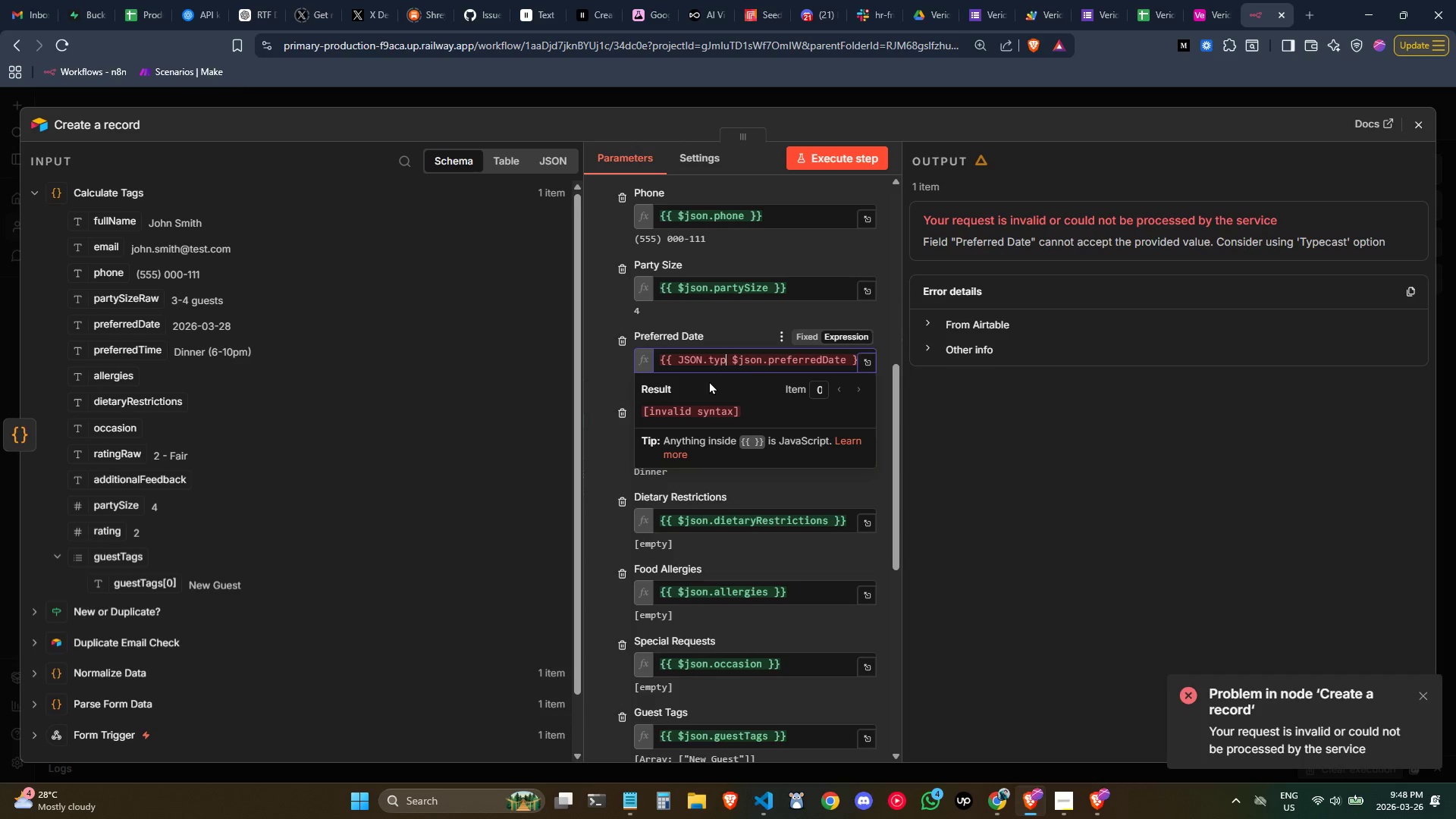 
key(Control+Backspace)
 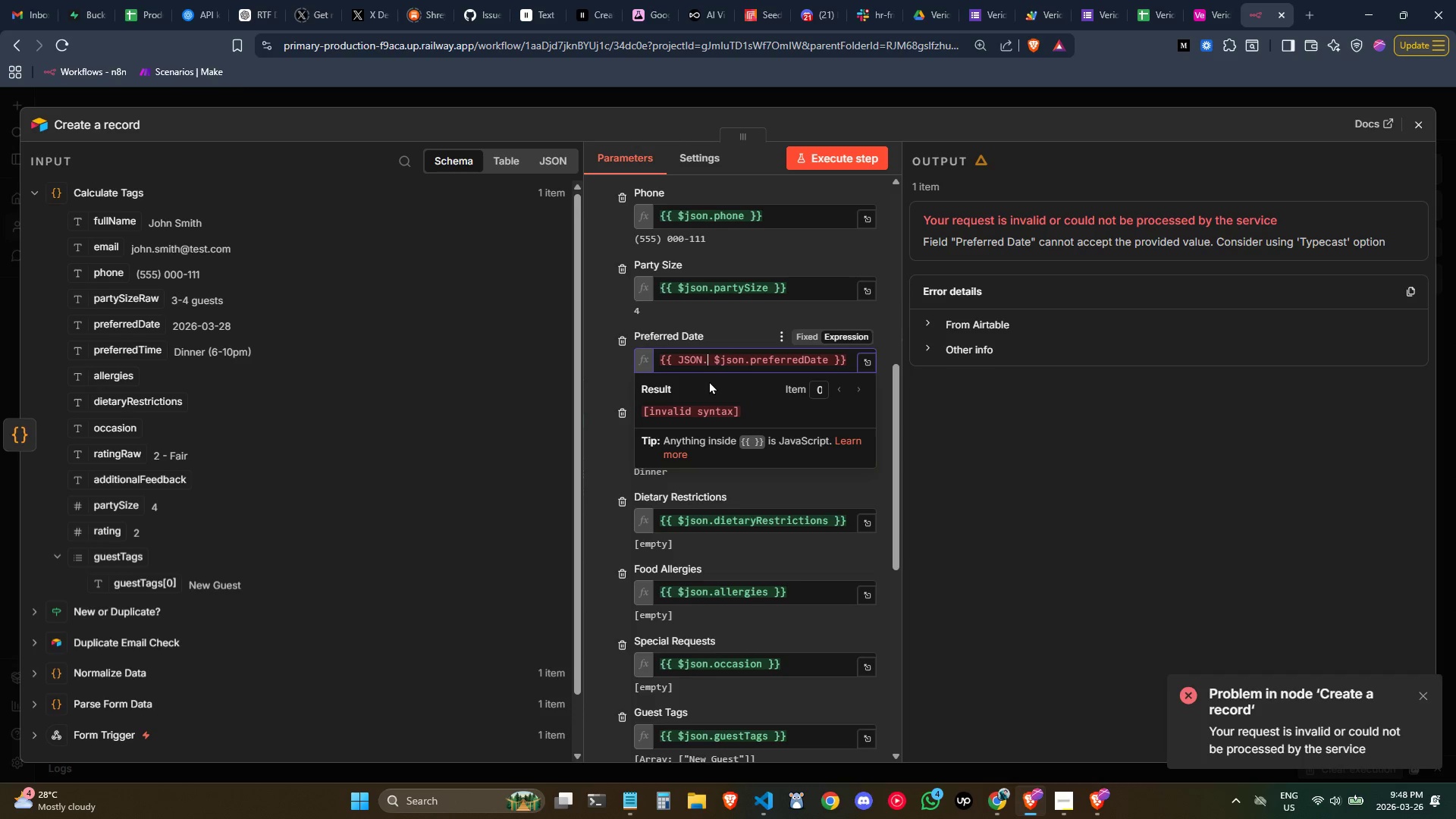 
key(Backspace)
 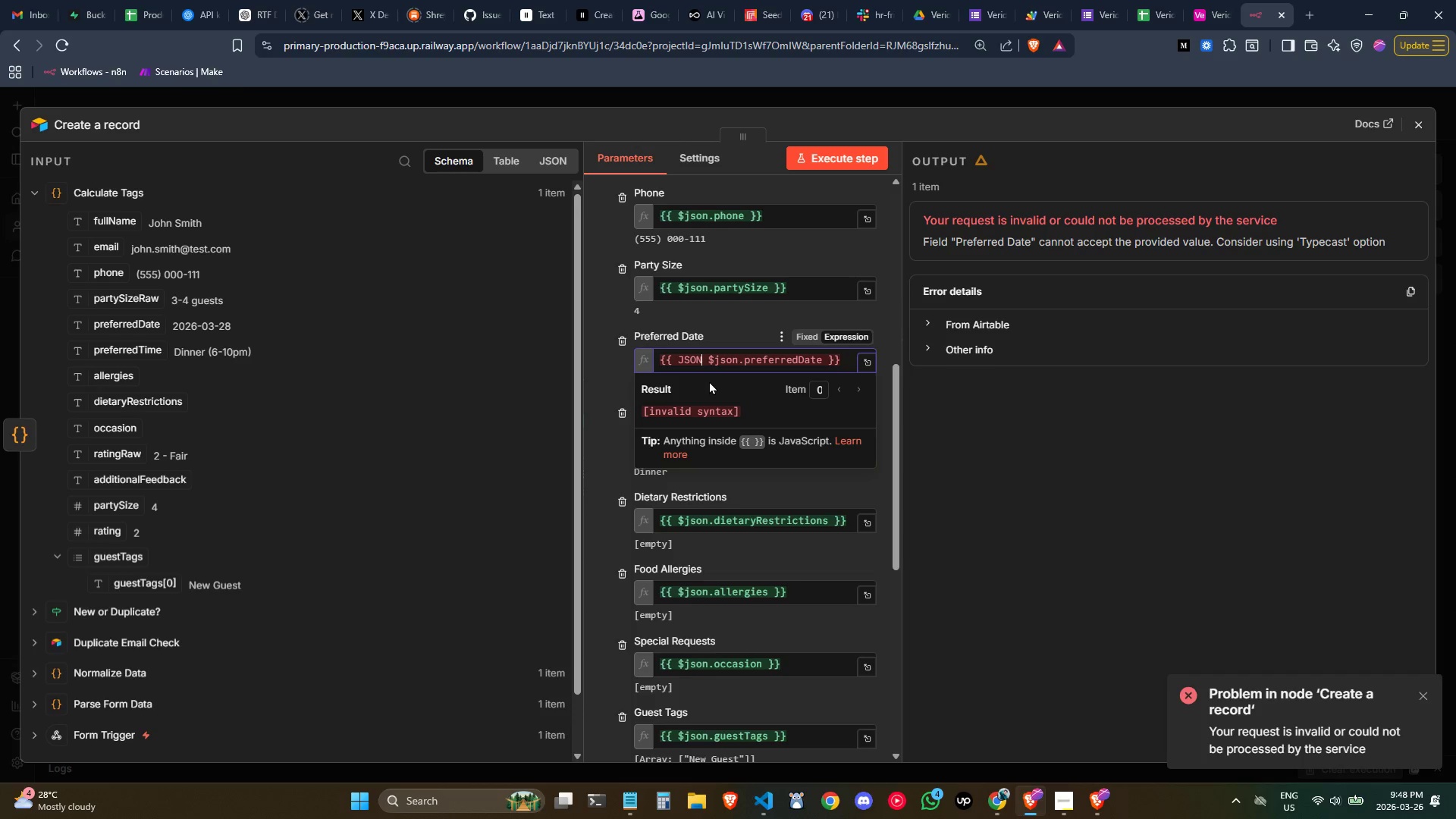 
key(Backspace)
 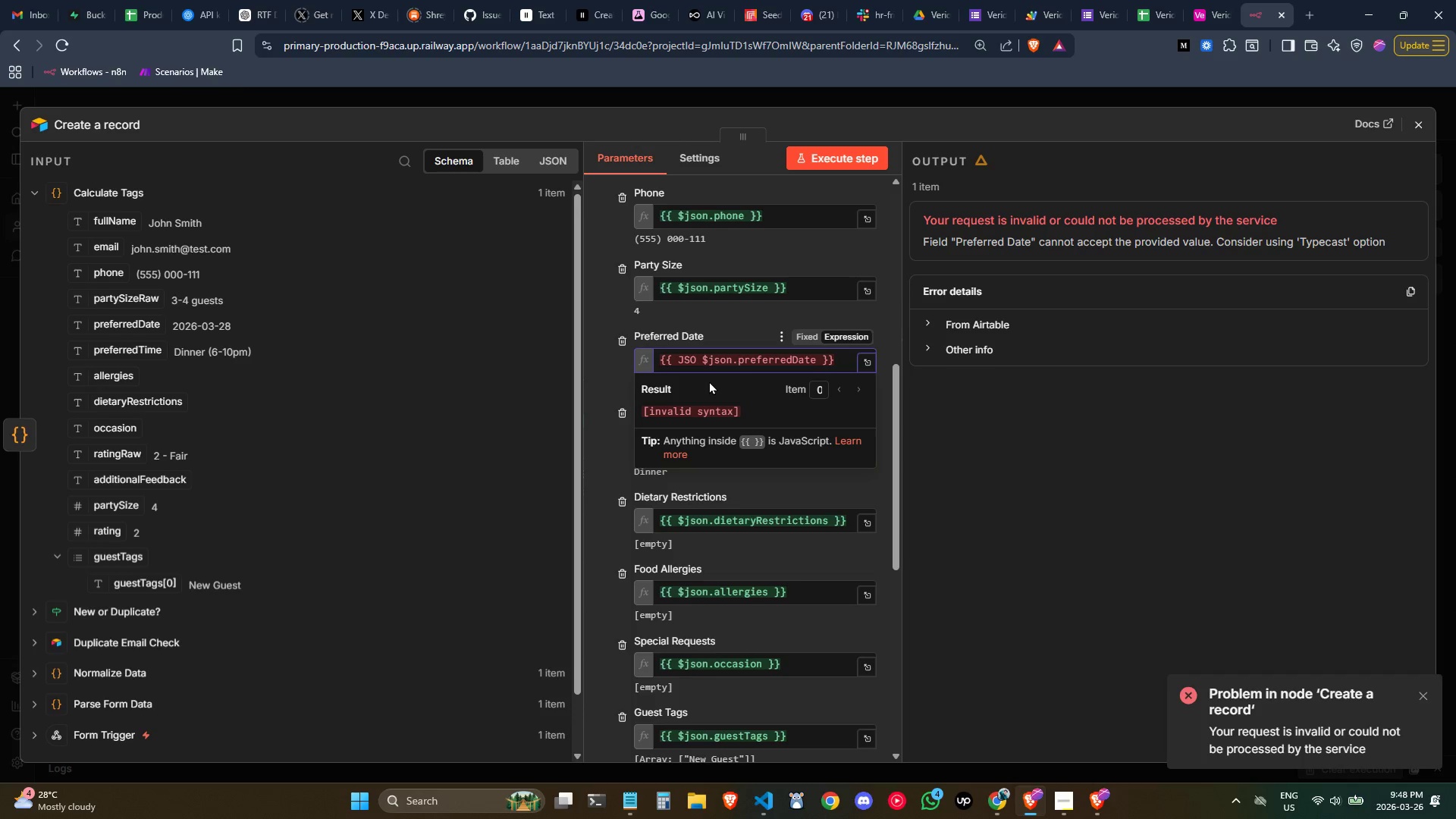 
key(ArrowRight)
 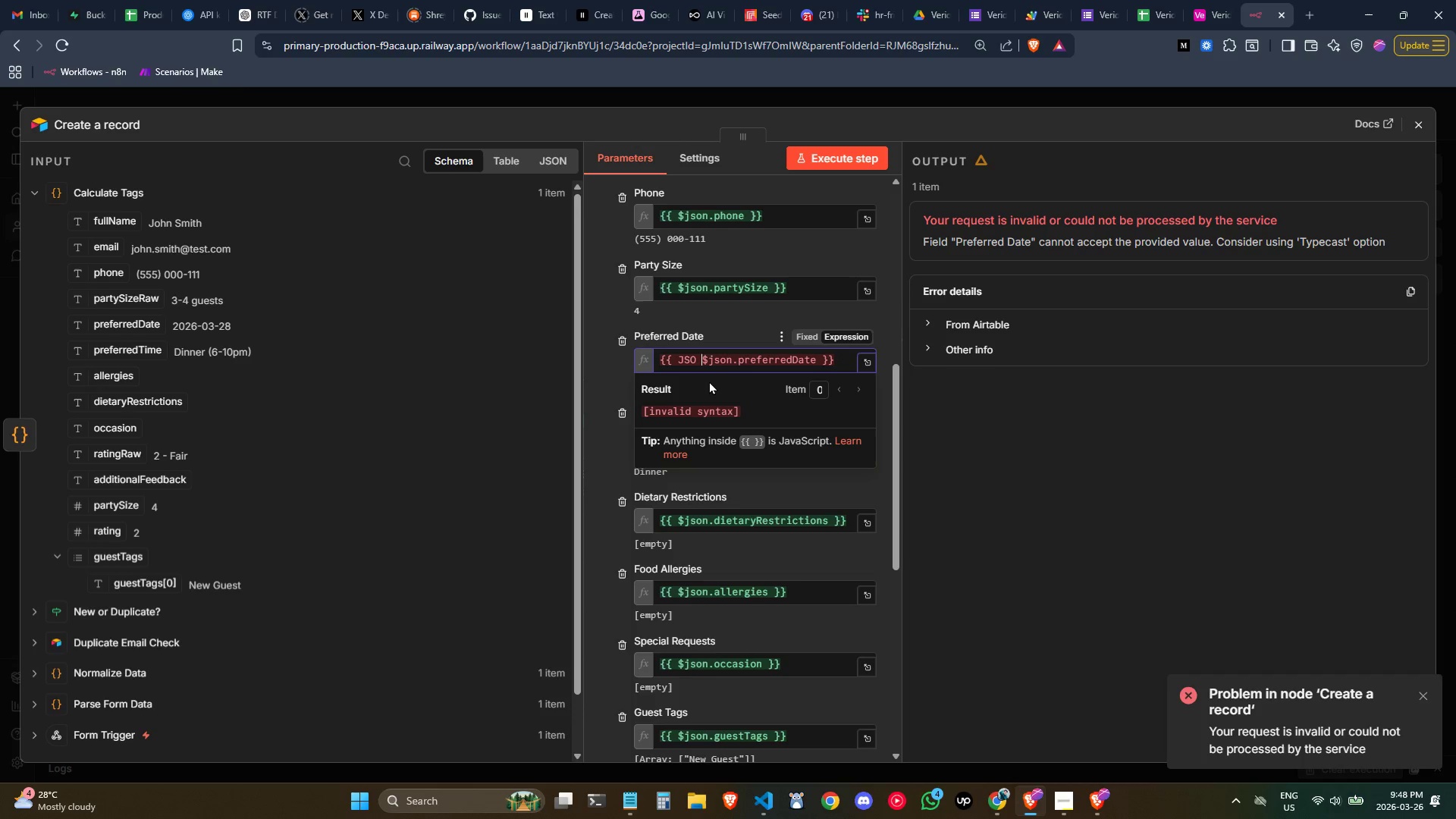 
key(Backspace)
 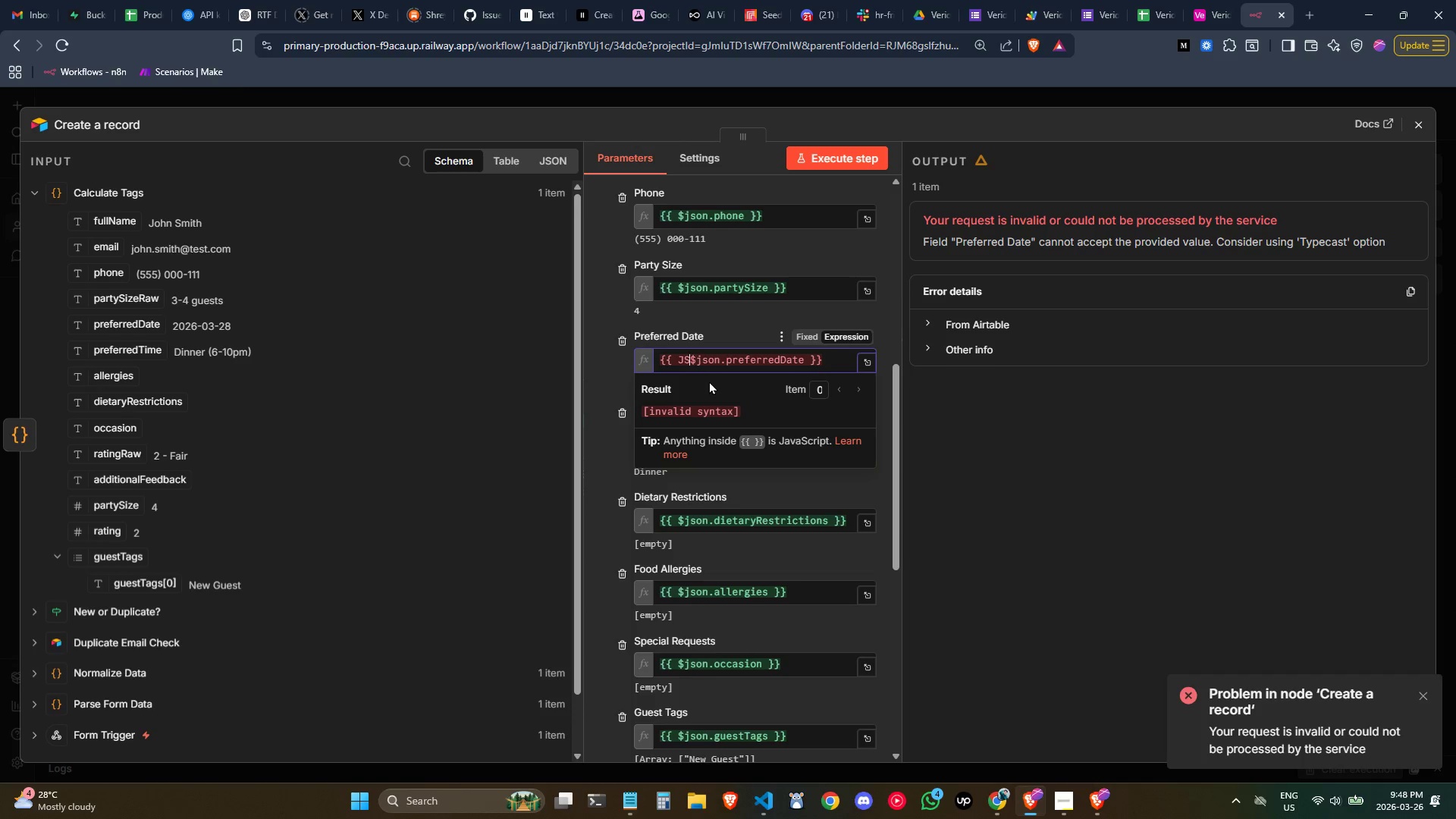 
key(Backspace)
 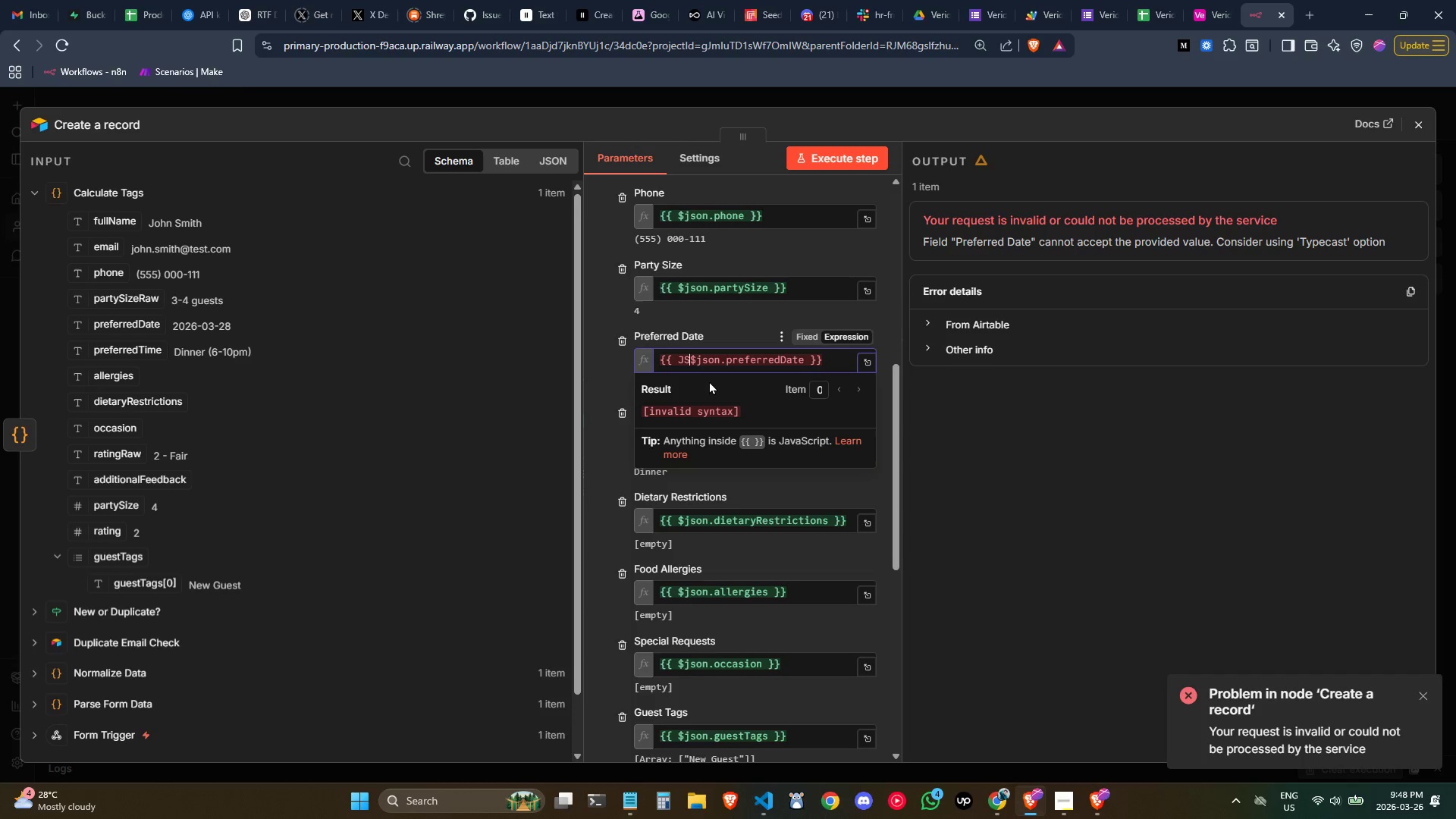 
key(Backspace)
 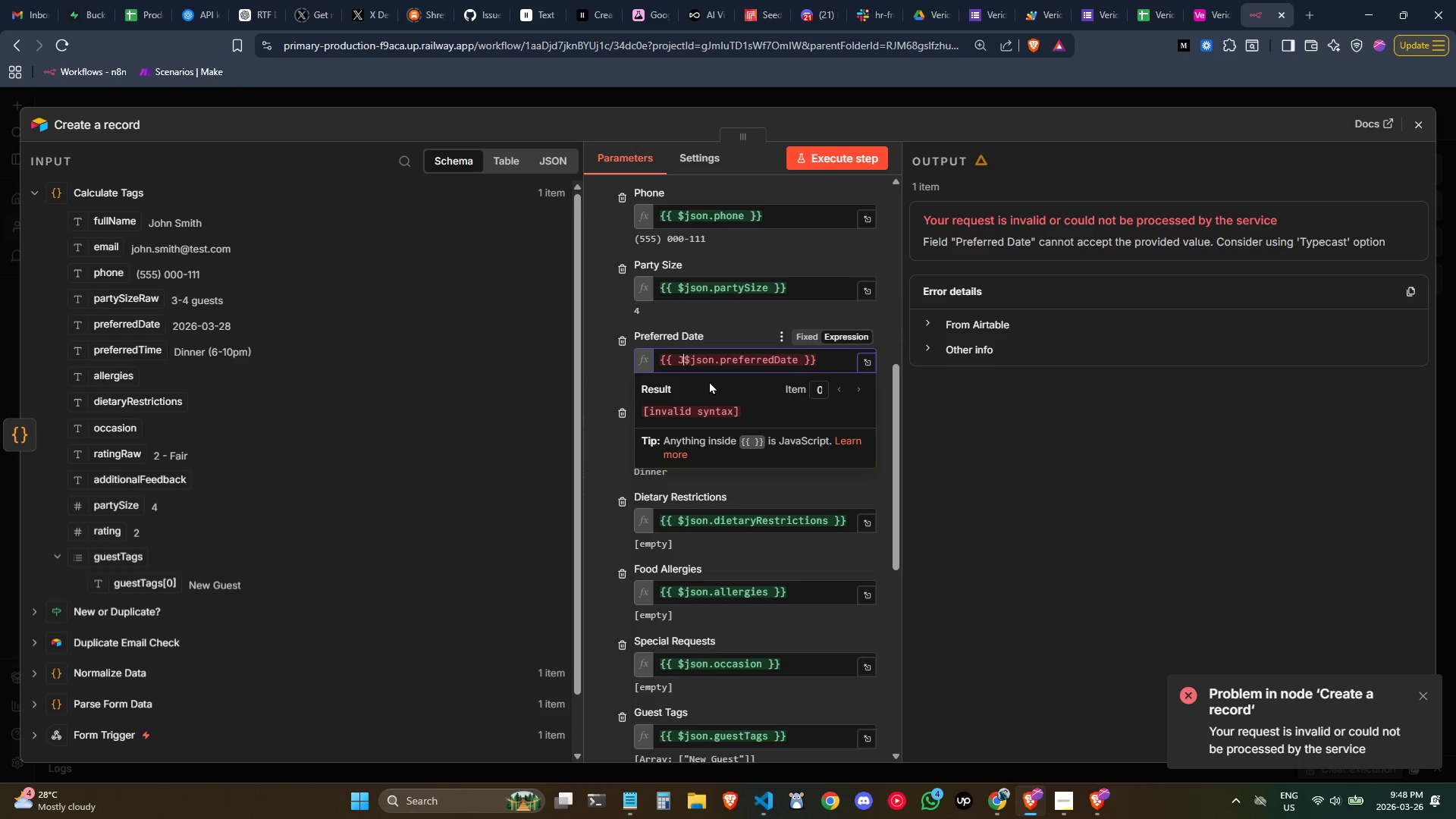 
key(Backspace)
 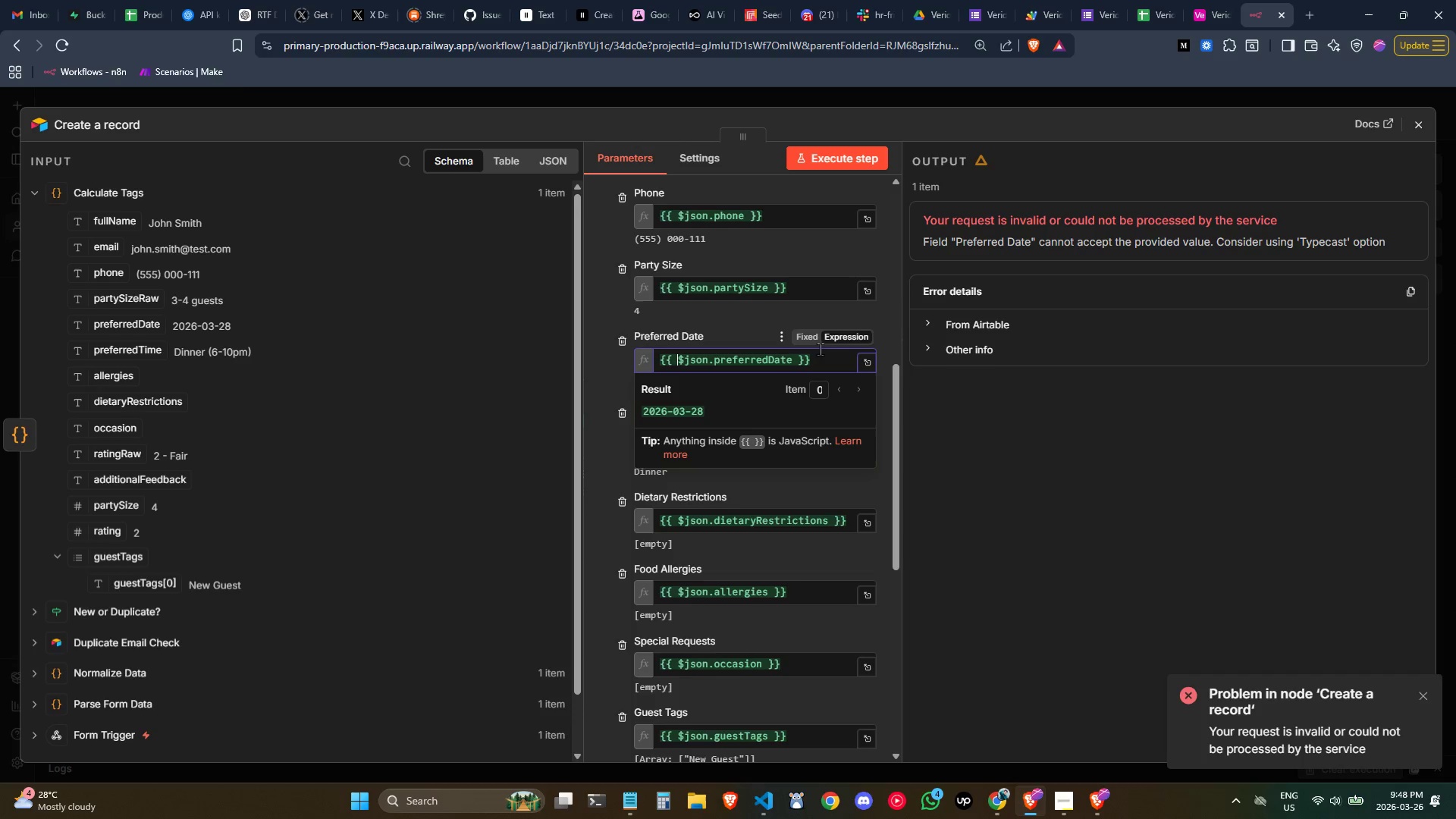 
left_click([978, 400])
 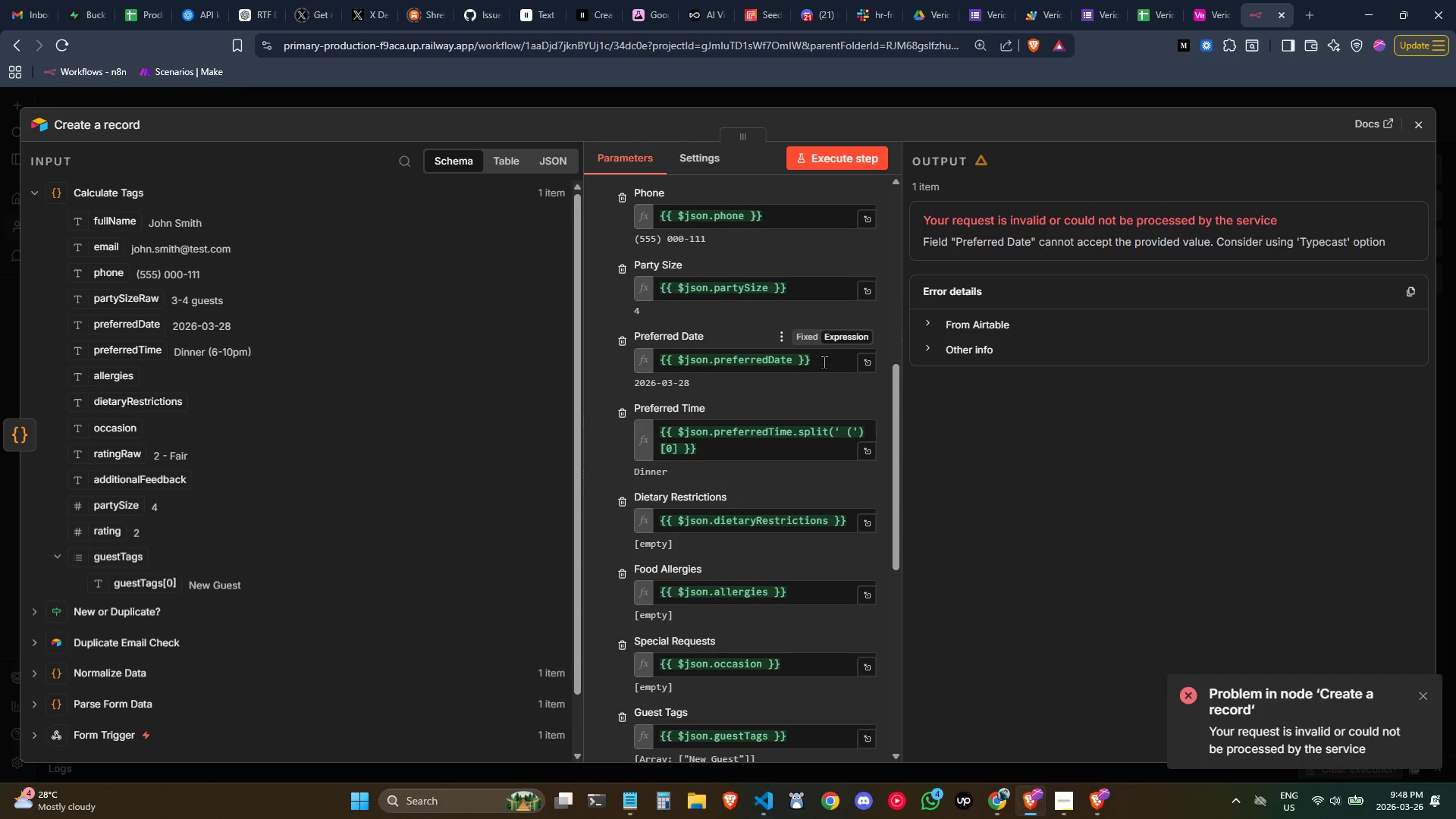 
left_click([816, 356])
 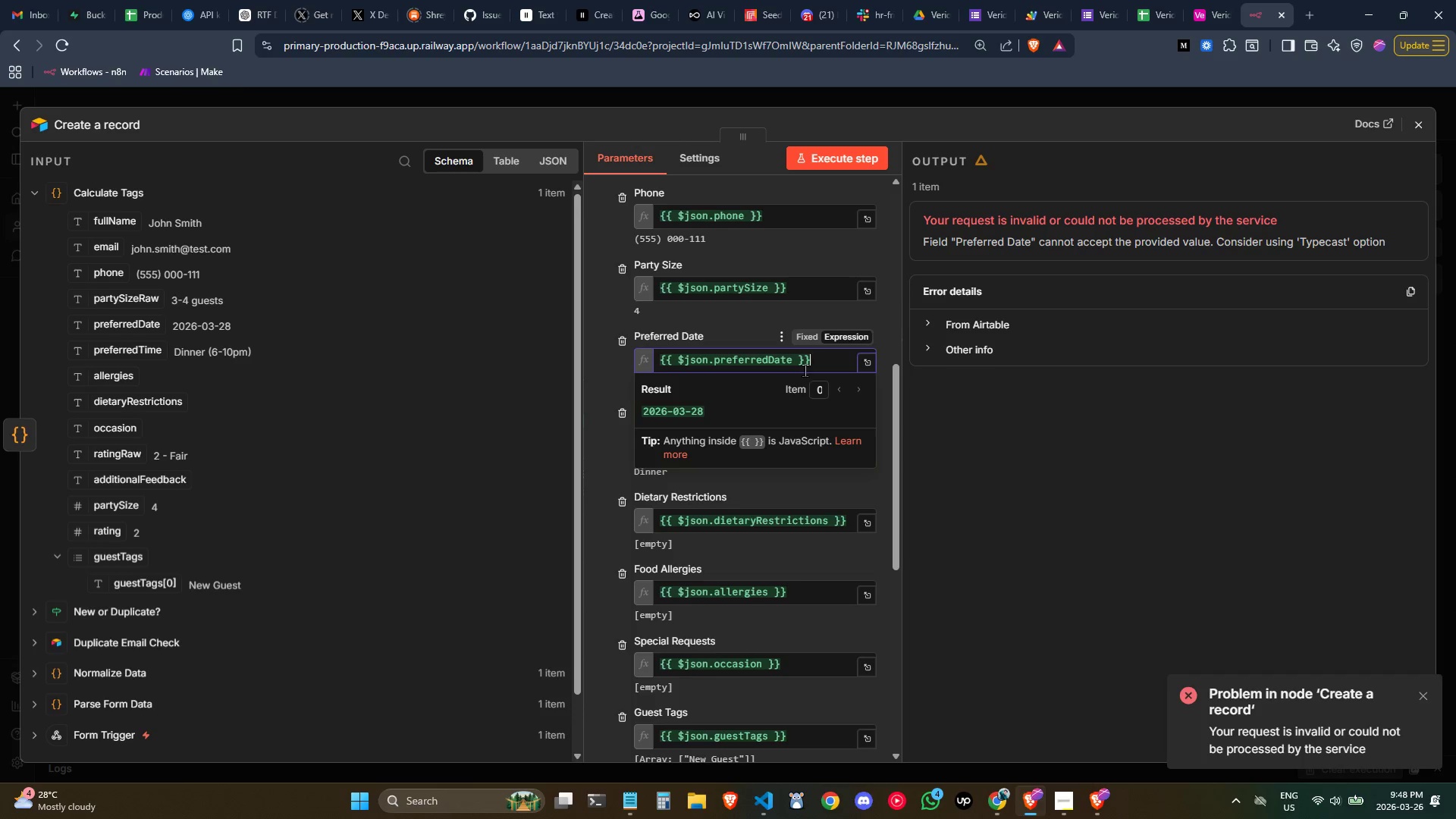 
left_click([973, 425])
 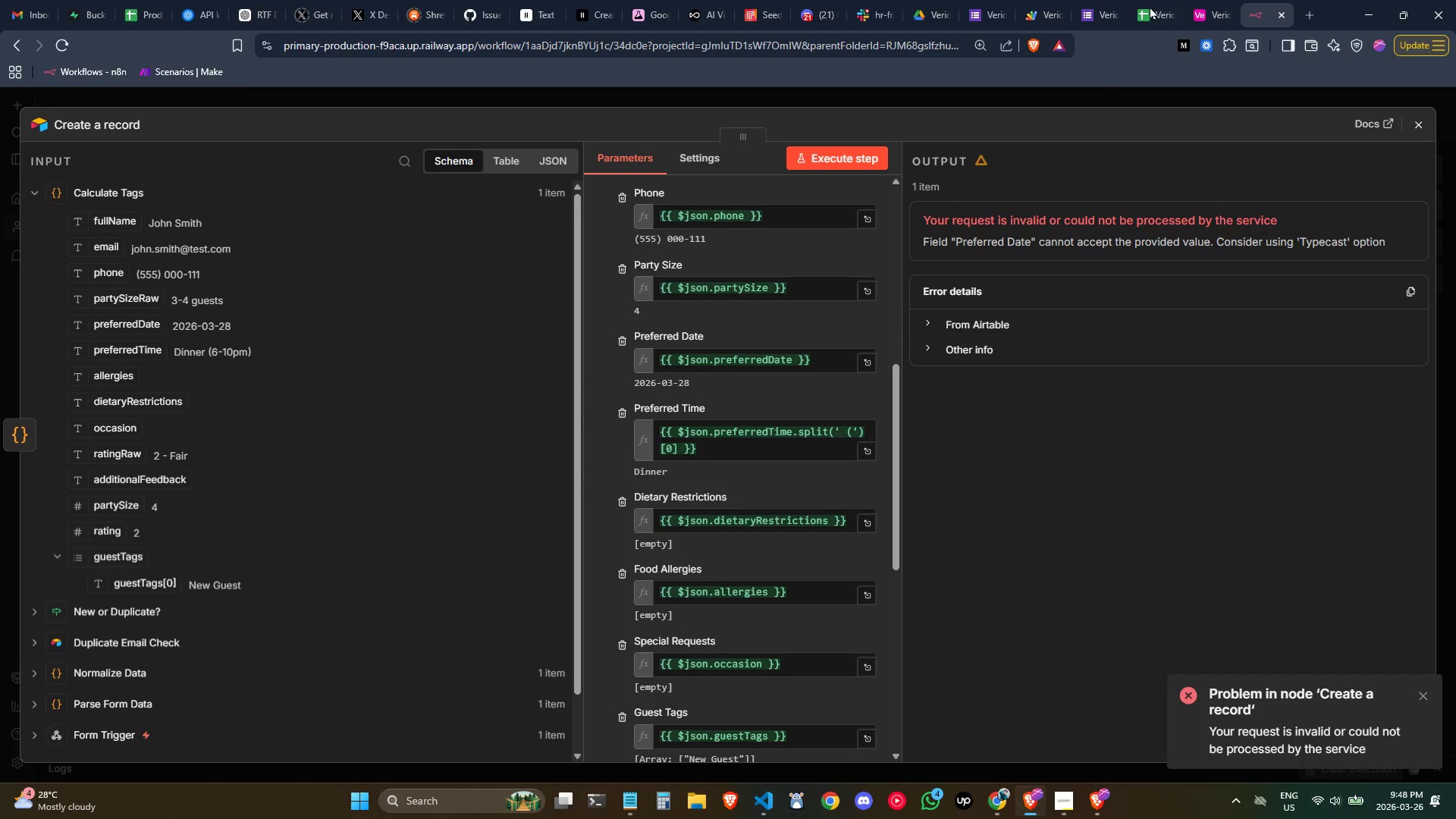 
left_click([1203, 5])
 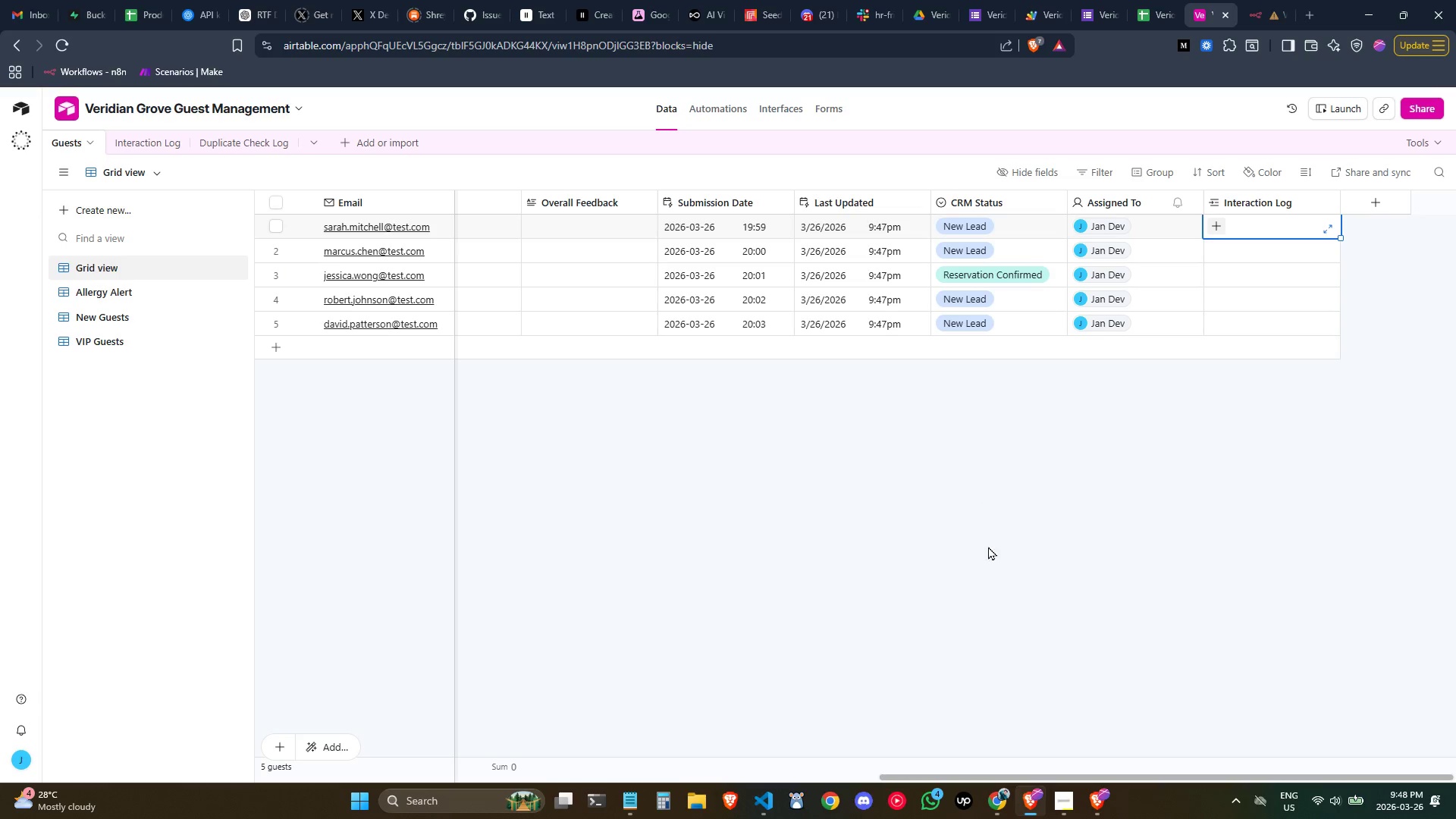 
left_click([1063, 573])
 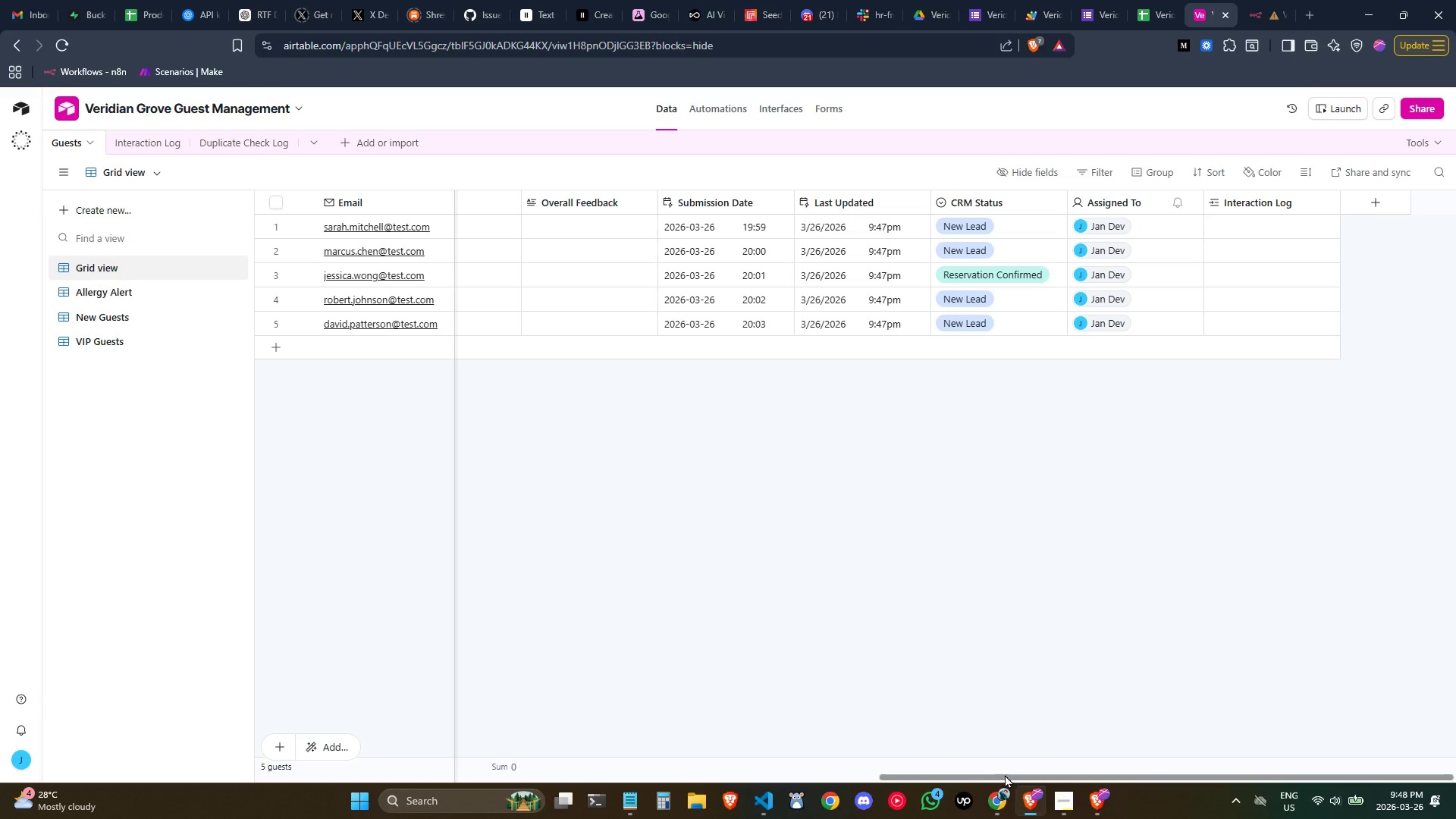 
left_click_drag(start_coordinate=[1006, 775], to_coordinate=[556, 694])
 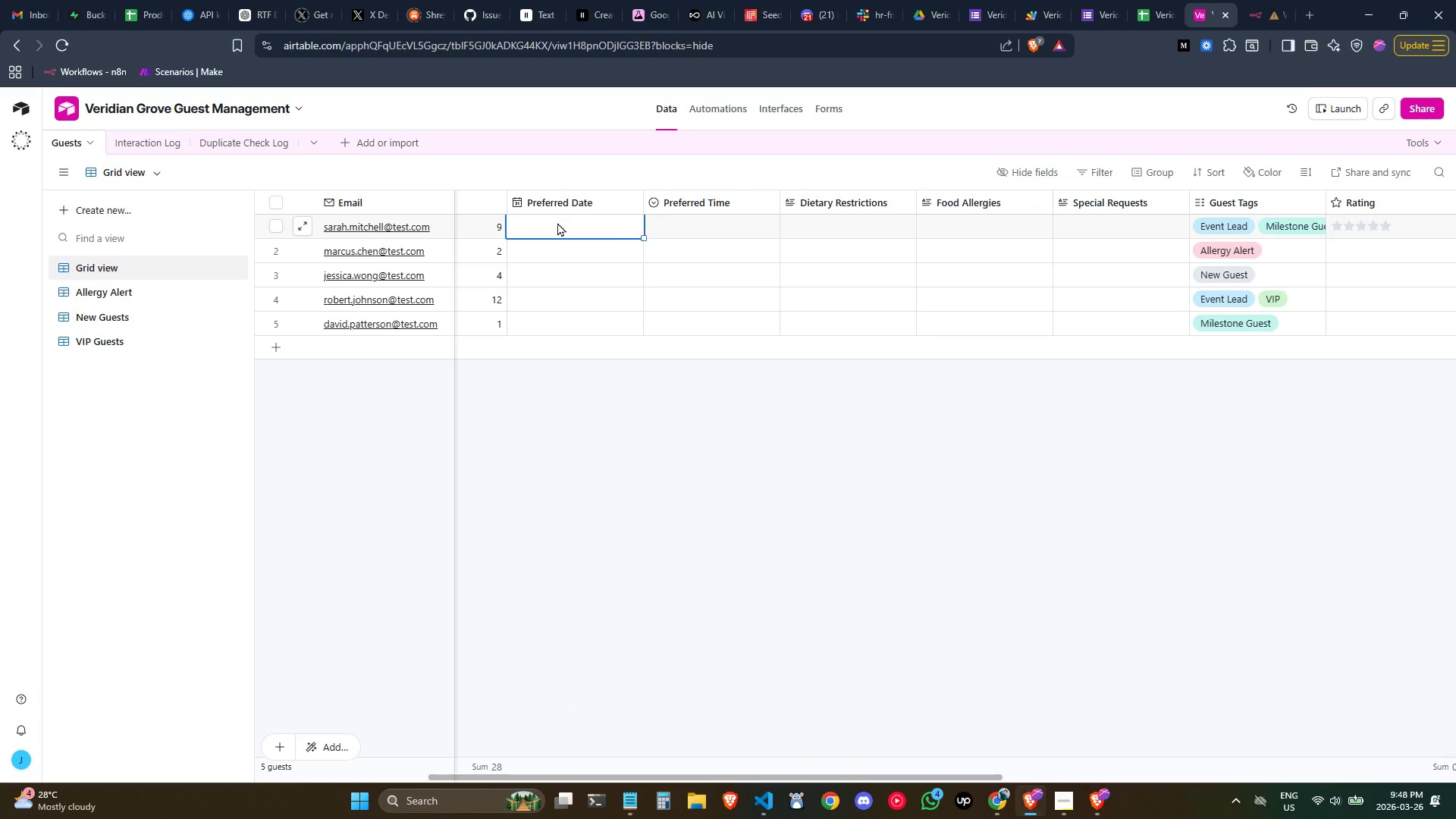 
double_click([557, 222])
 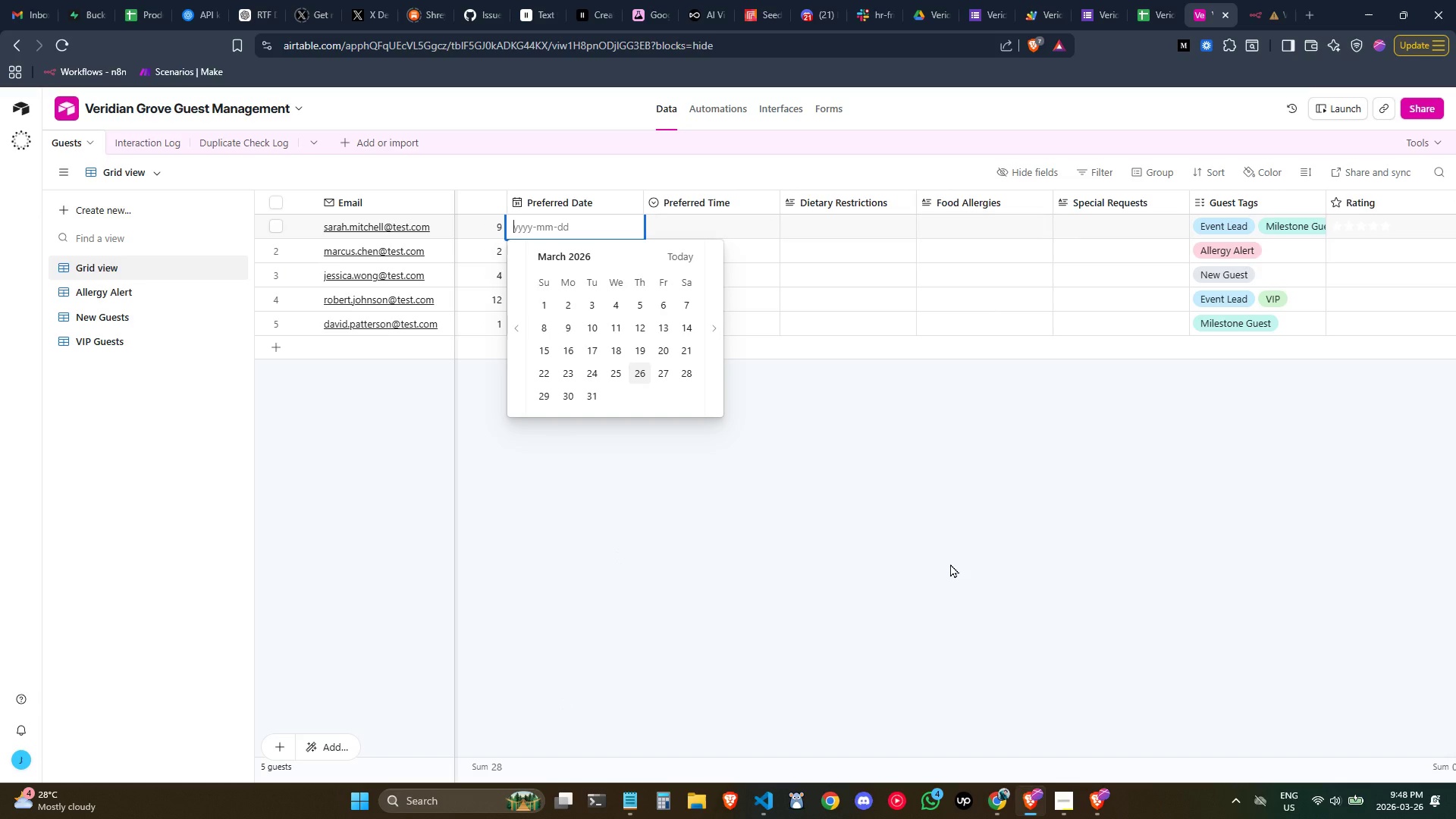 
left_click([950, 563])
 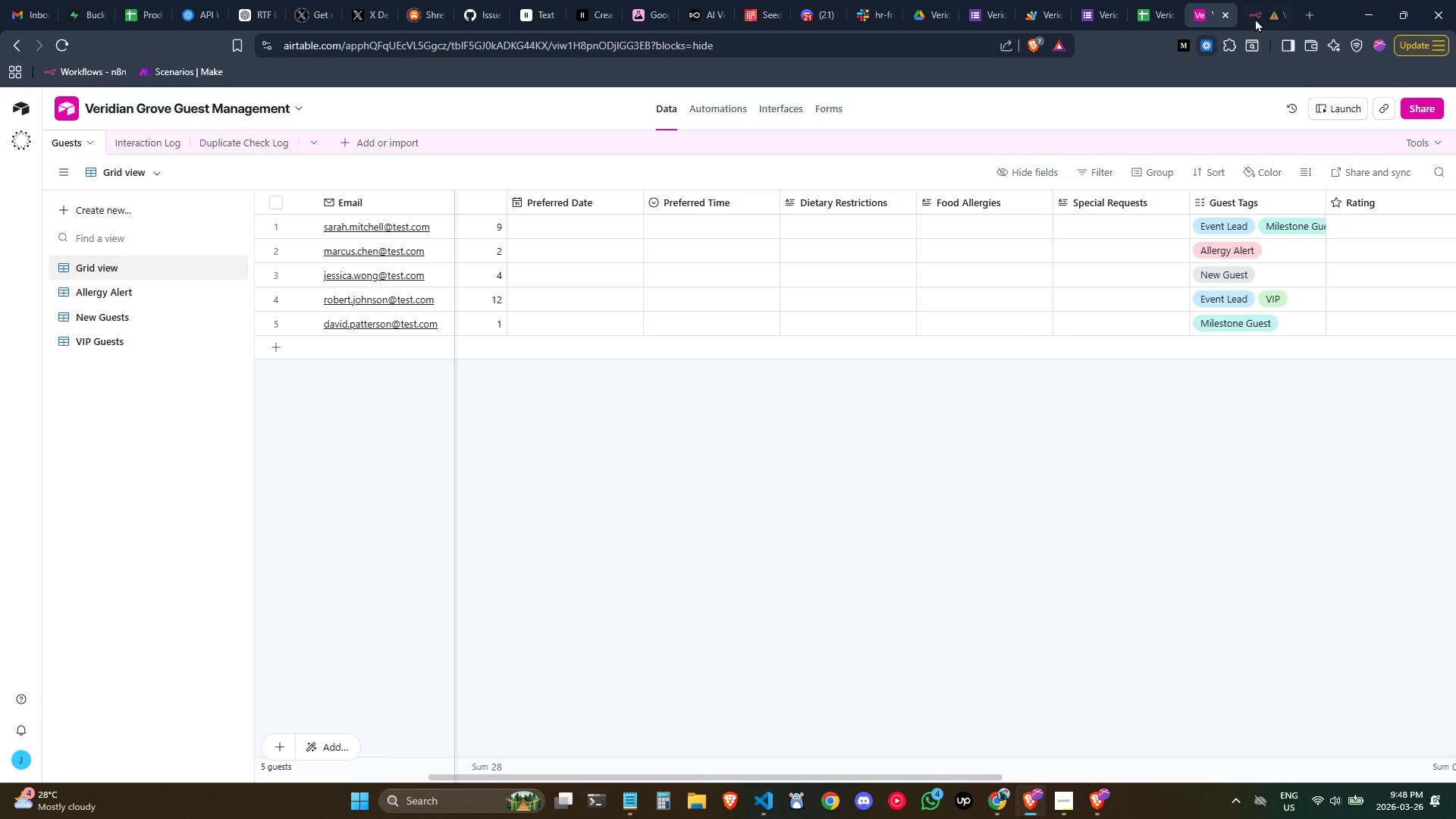 
left_click([1260, 17])
 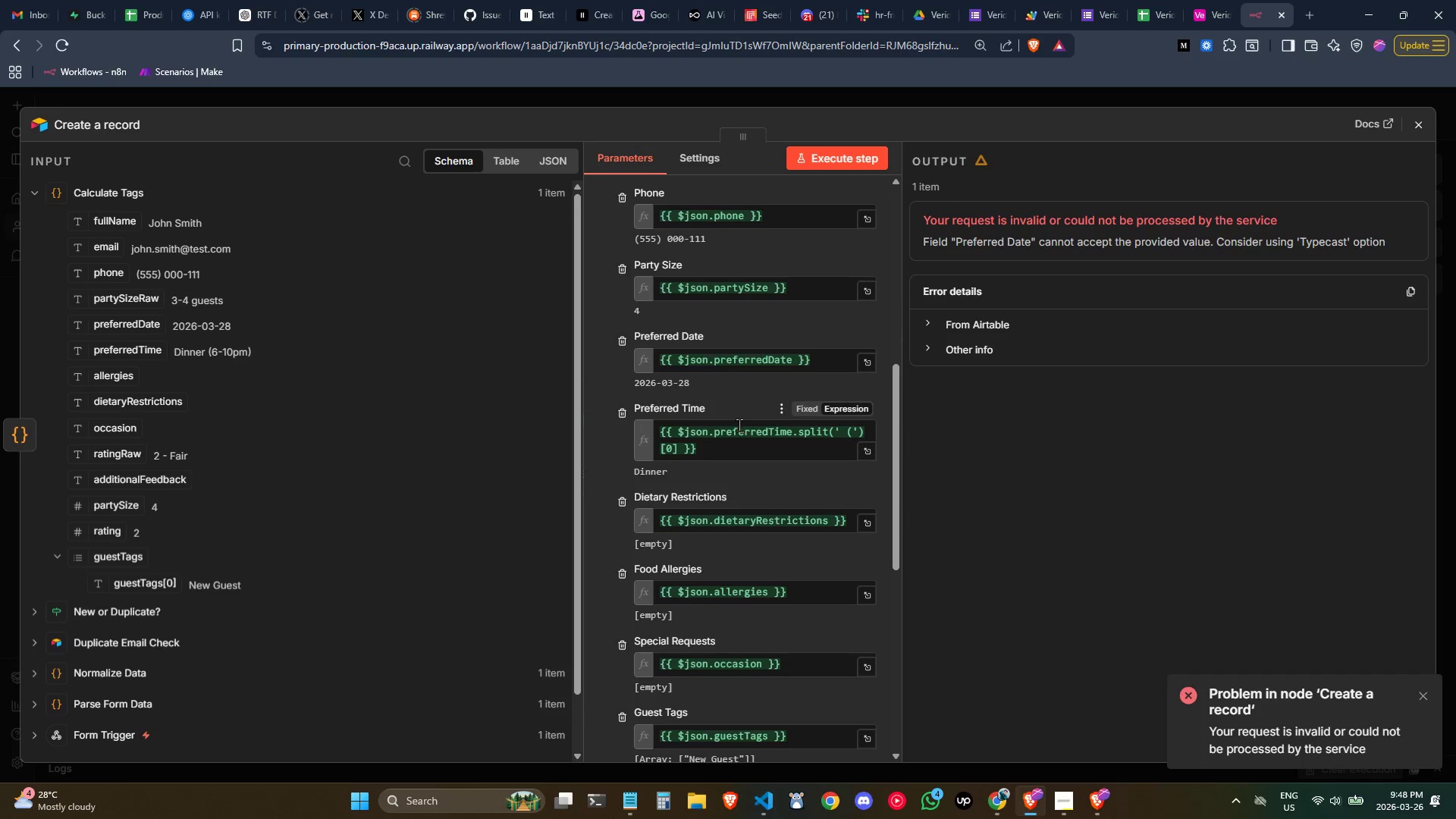 
scroll: coordinate [717, 503], scroll_direction: down, amount: 1.0
 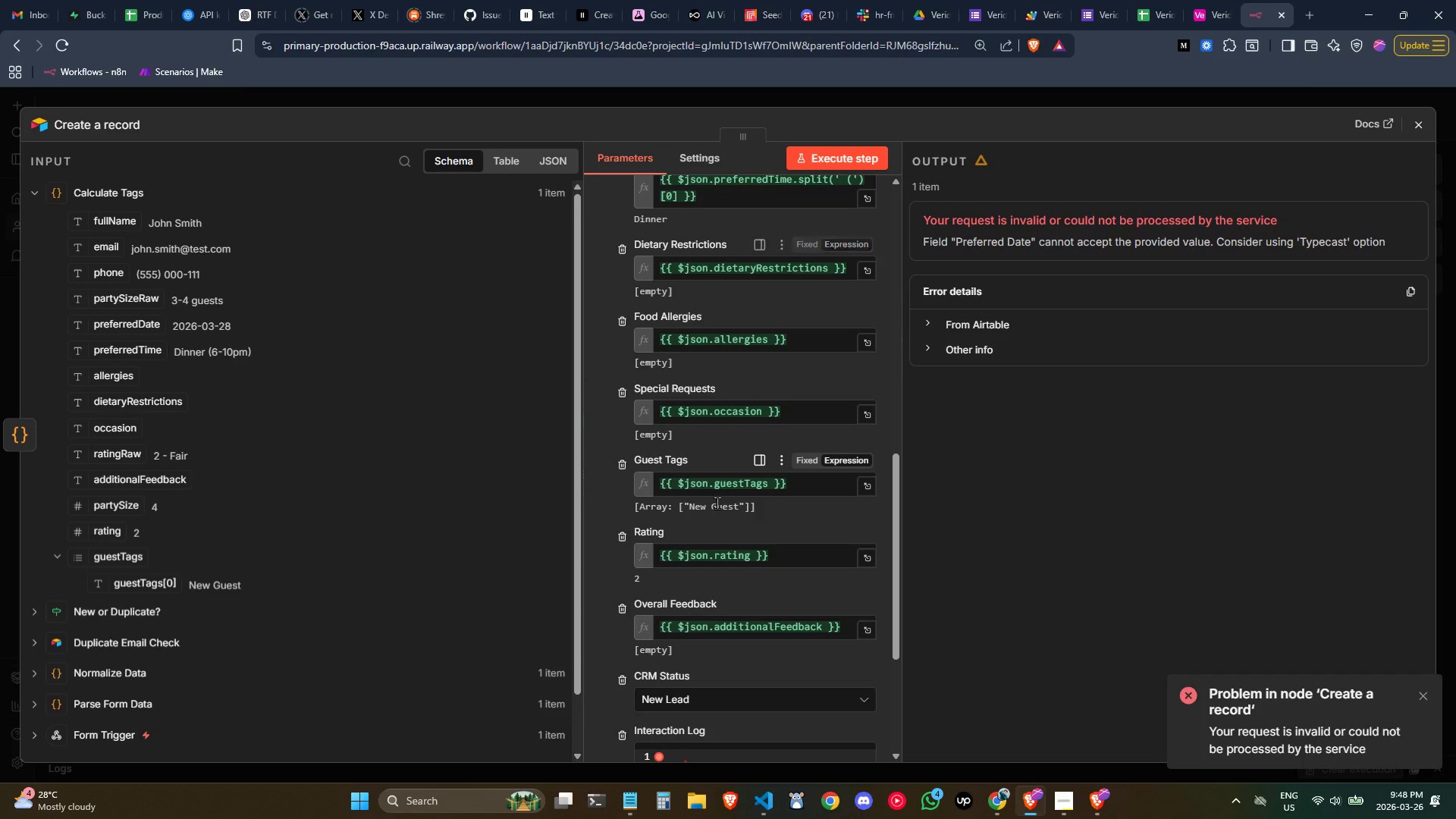 
scroll: coordinate [717, 503], scroll_direction: up, amount: 2.0
 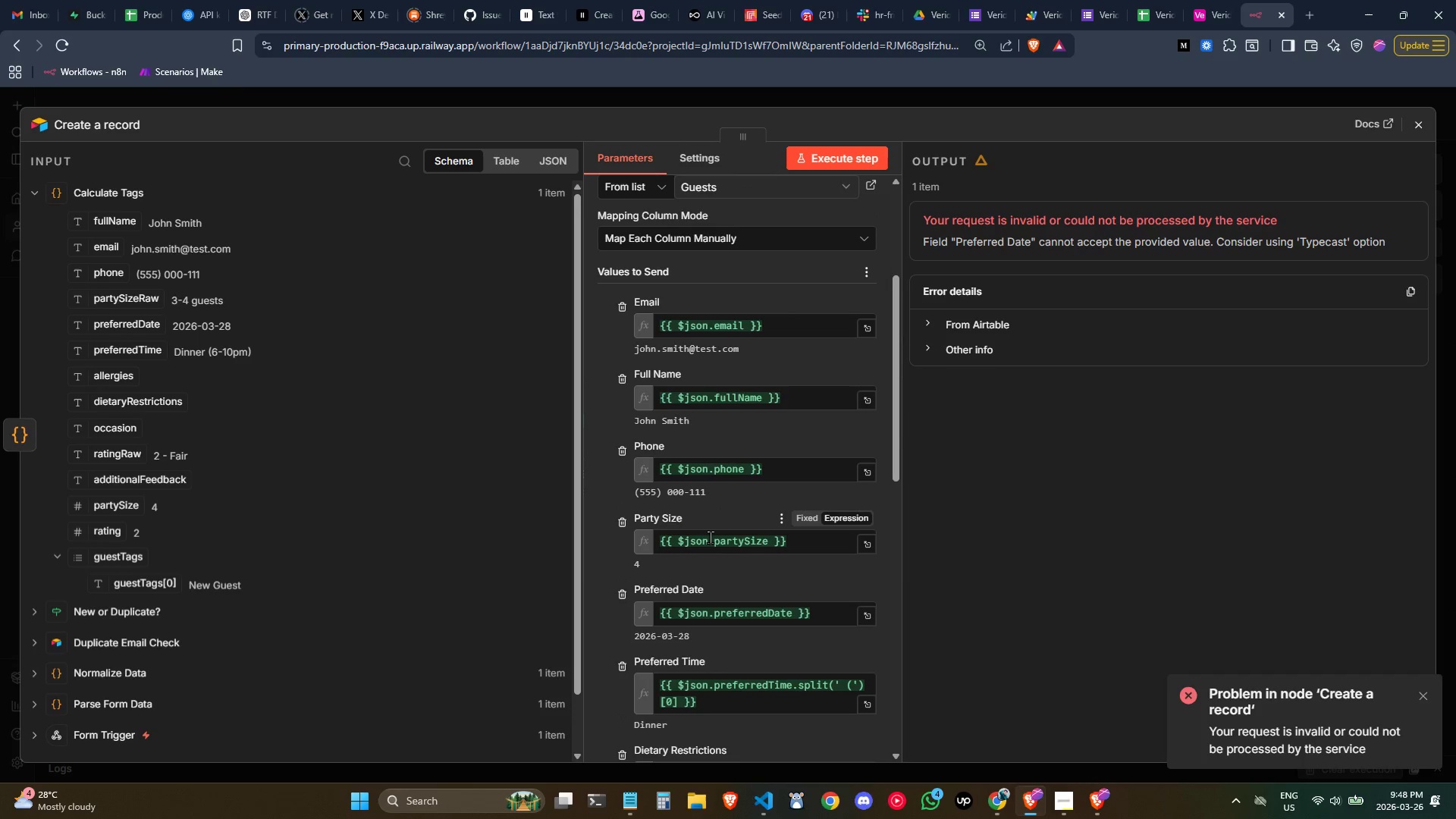 
scroll: coordinate [711, 538], scroll_direction: down, amount: 1.0
 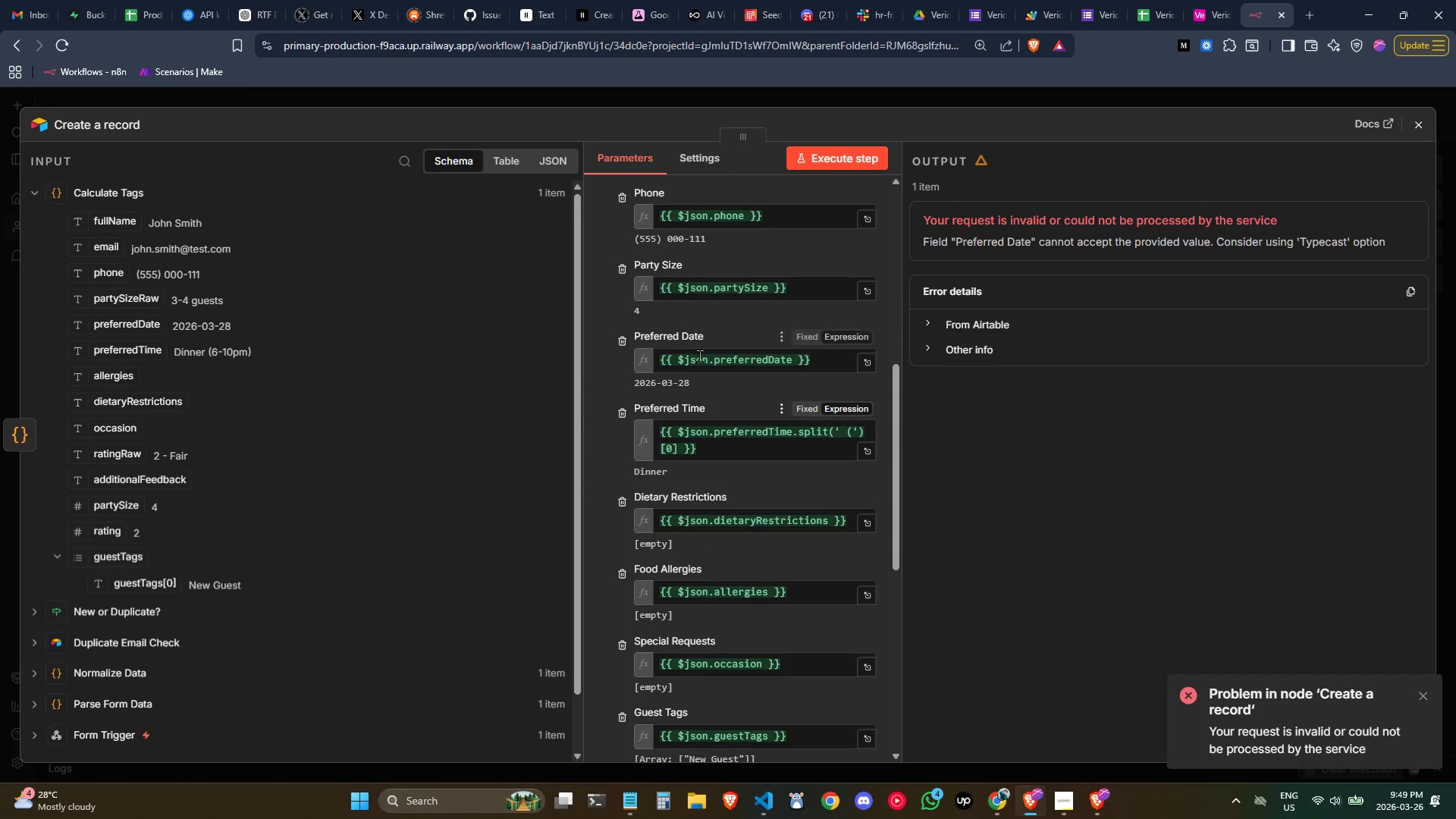 
double_click([699, 356])
 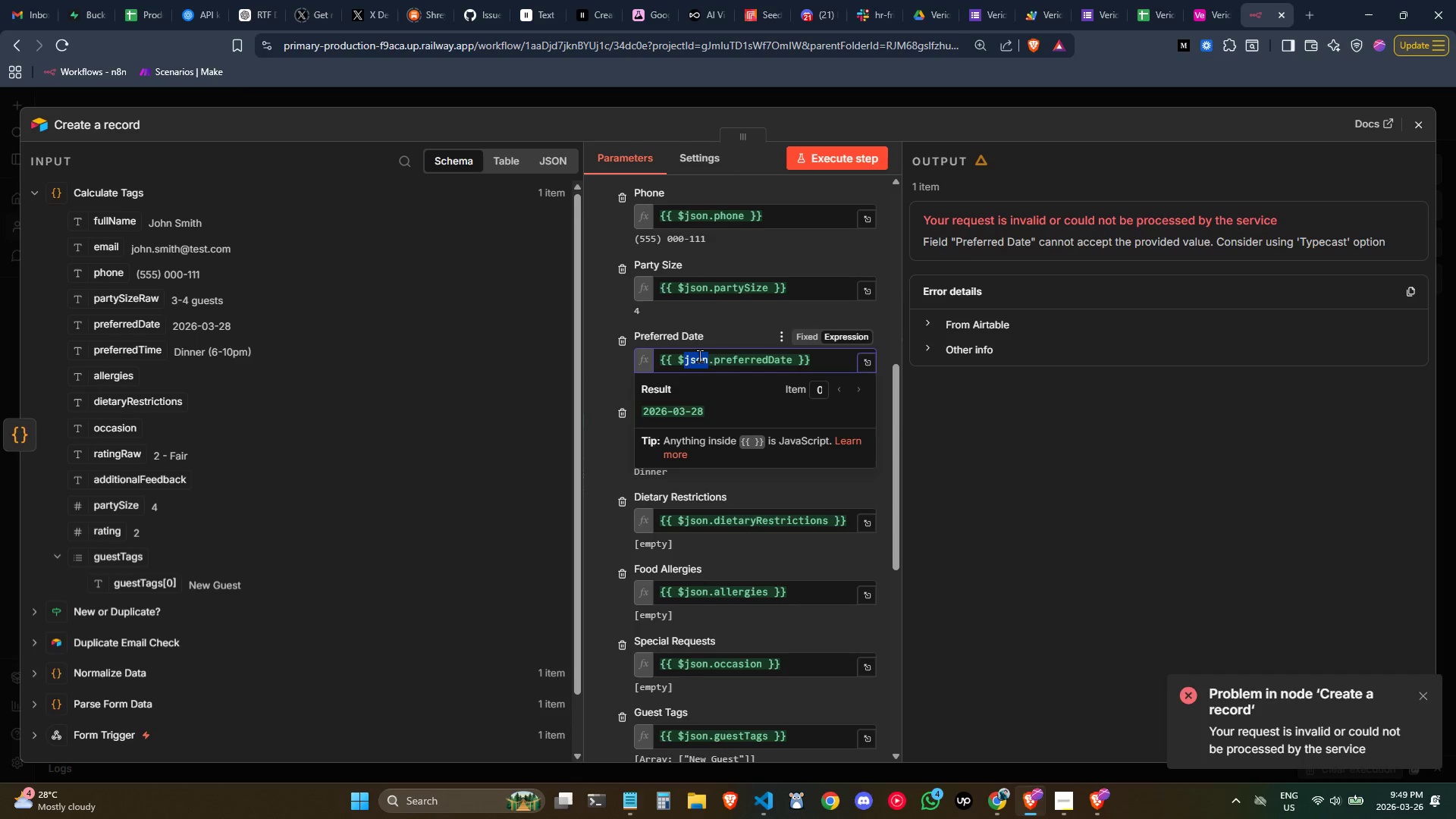 
triple_click([699, 356])
 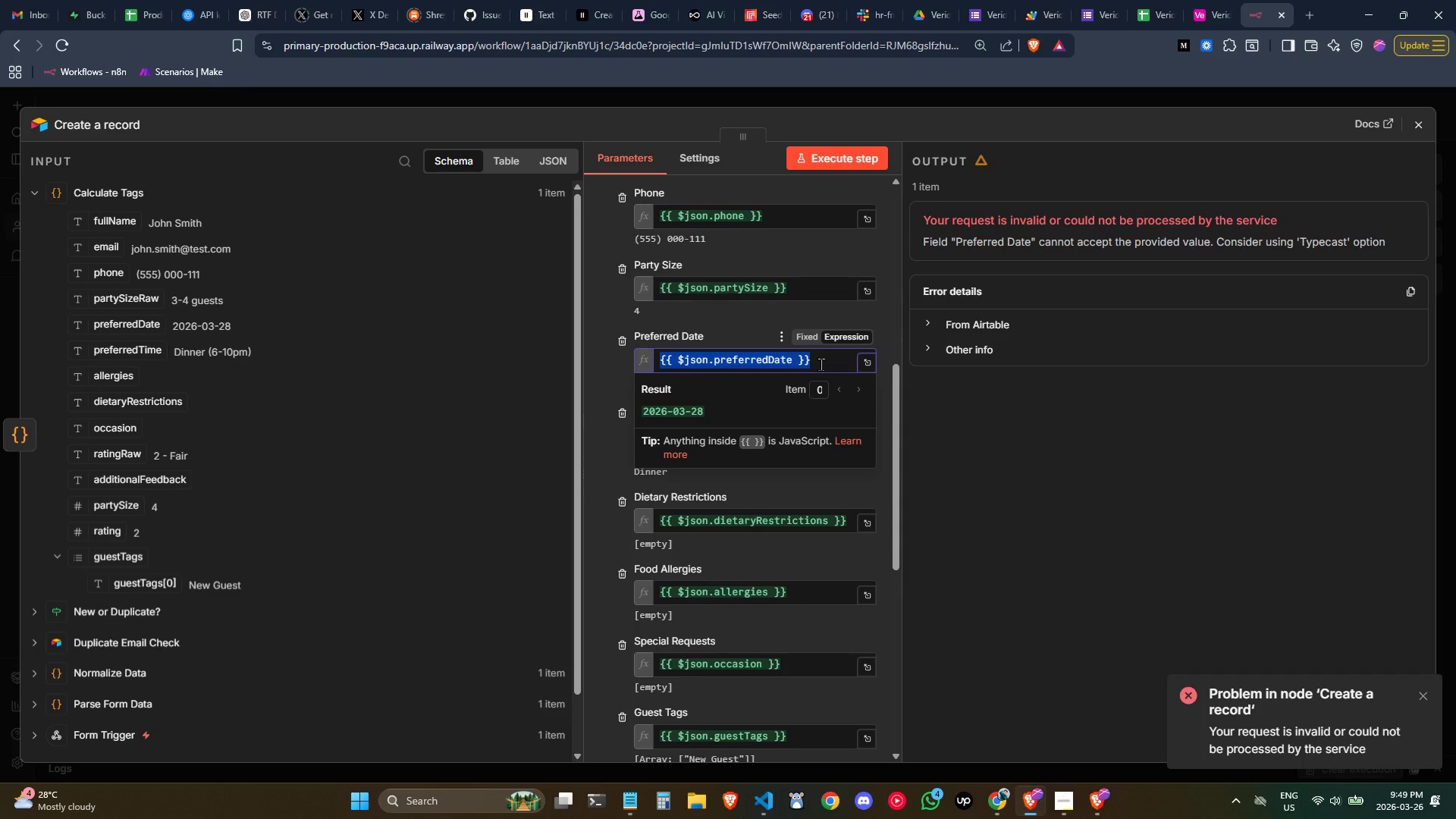 
left_click([821, 364])
 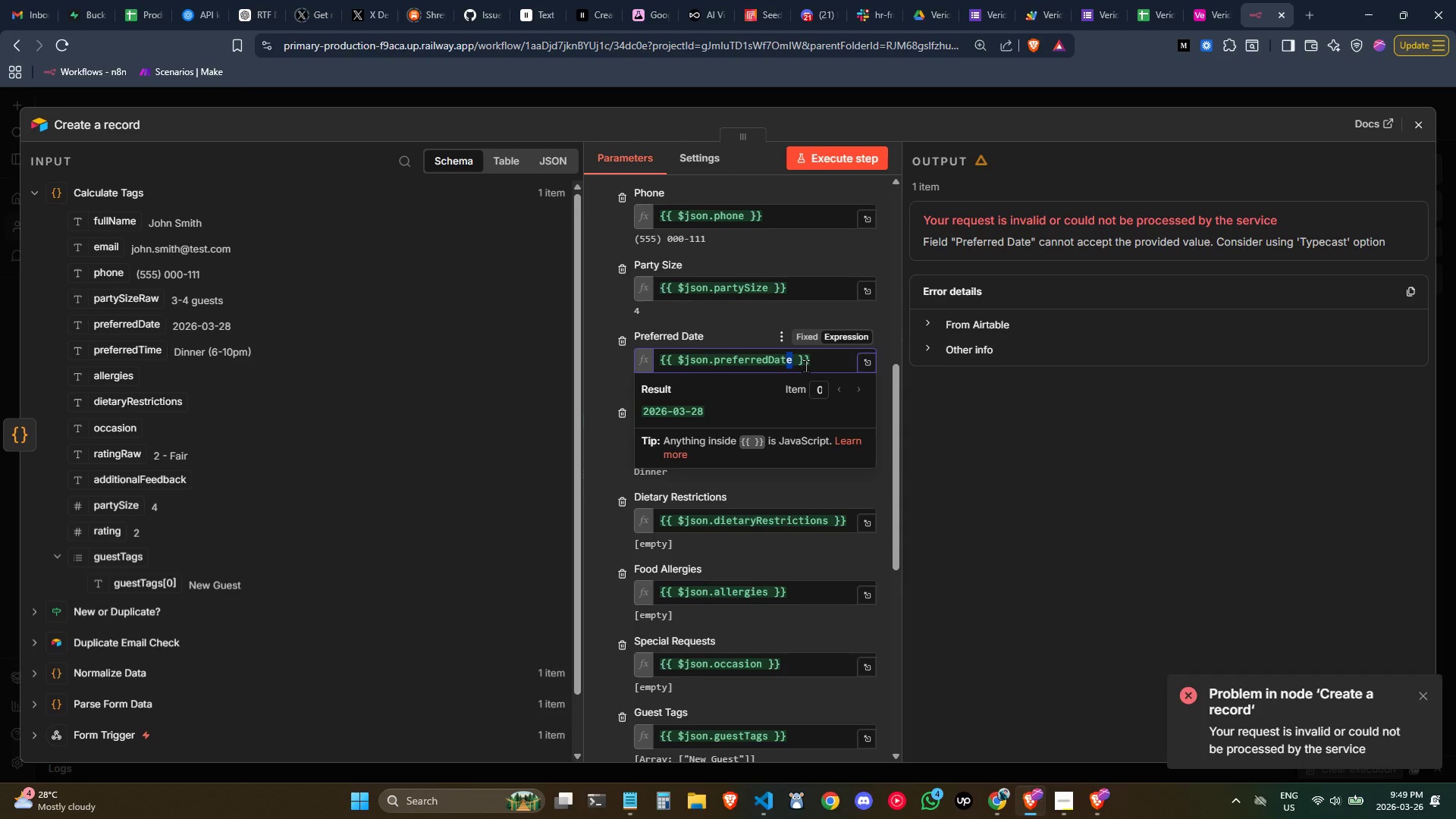 
key(Control+ControlLeft)
 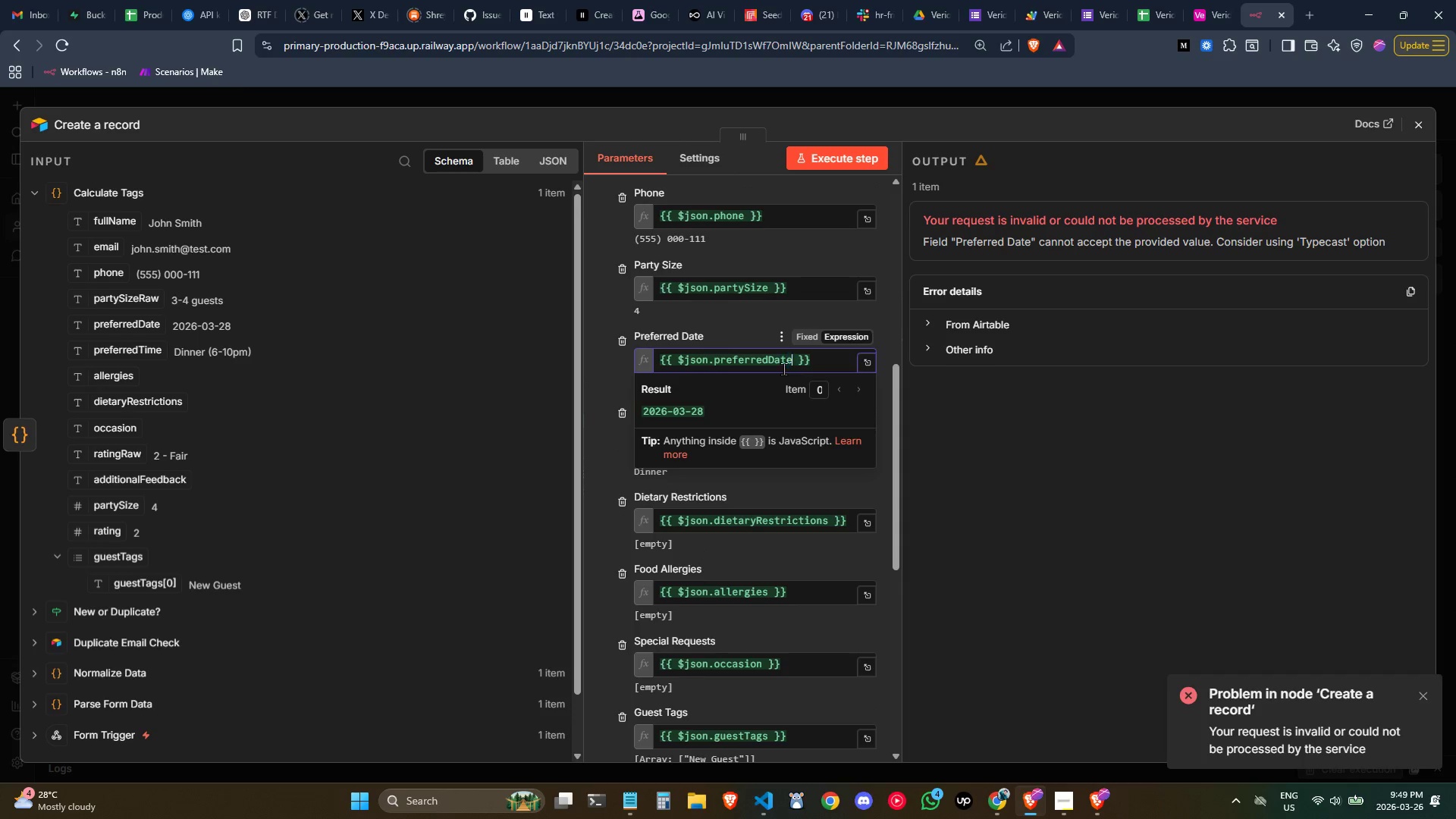 
key(ArrowRight)
 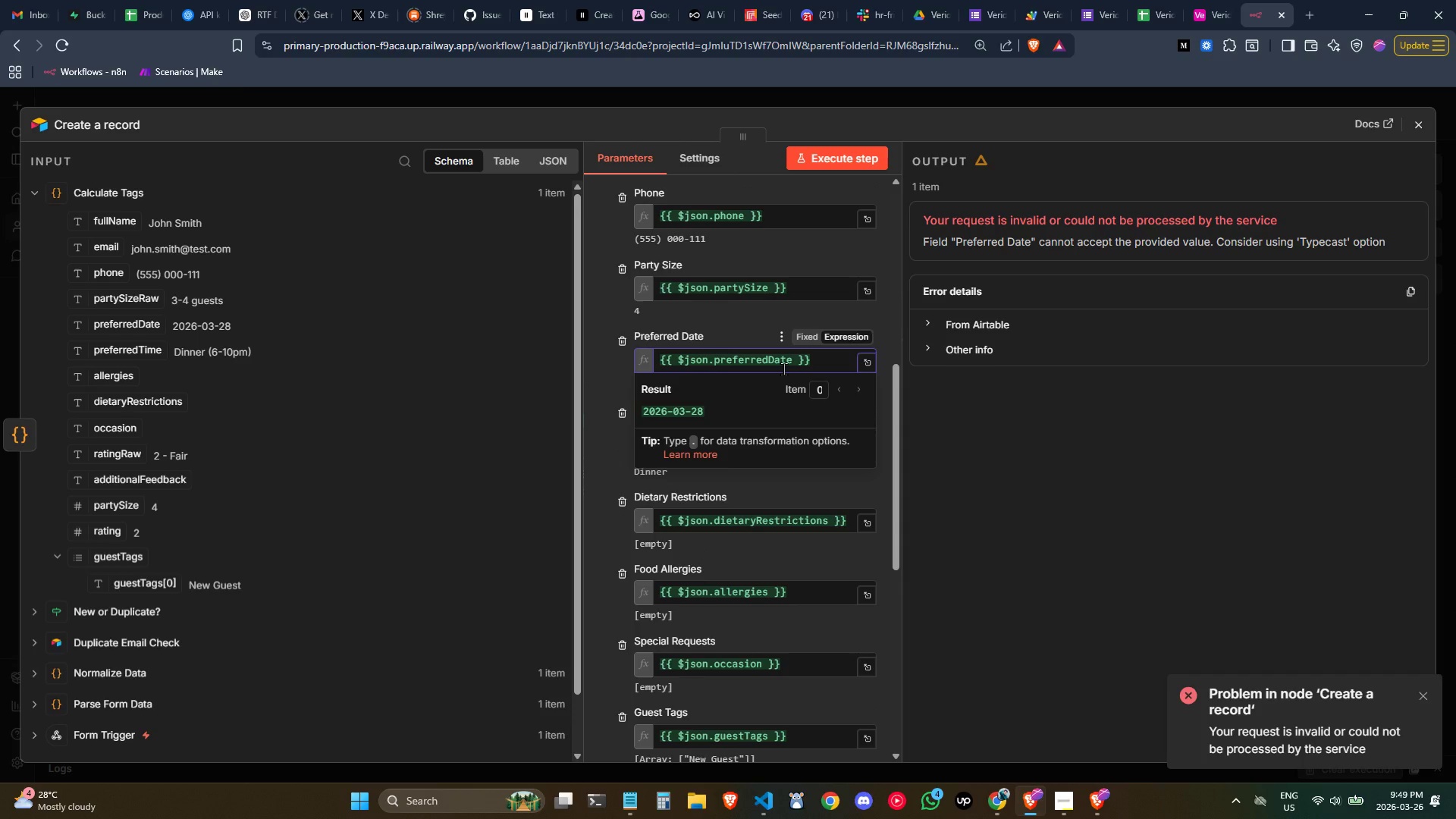 
key(Period)
 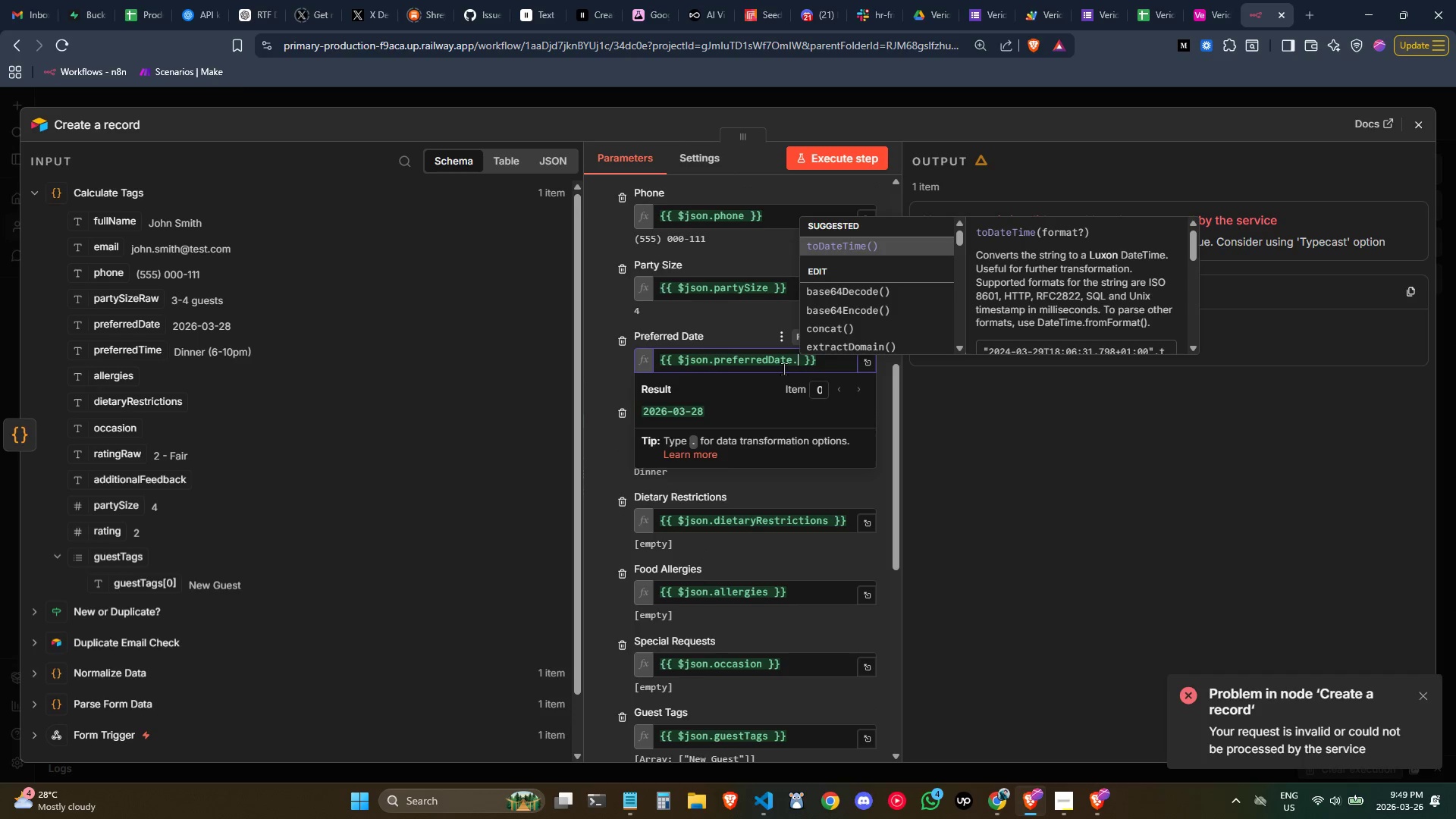 
key(T)
 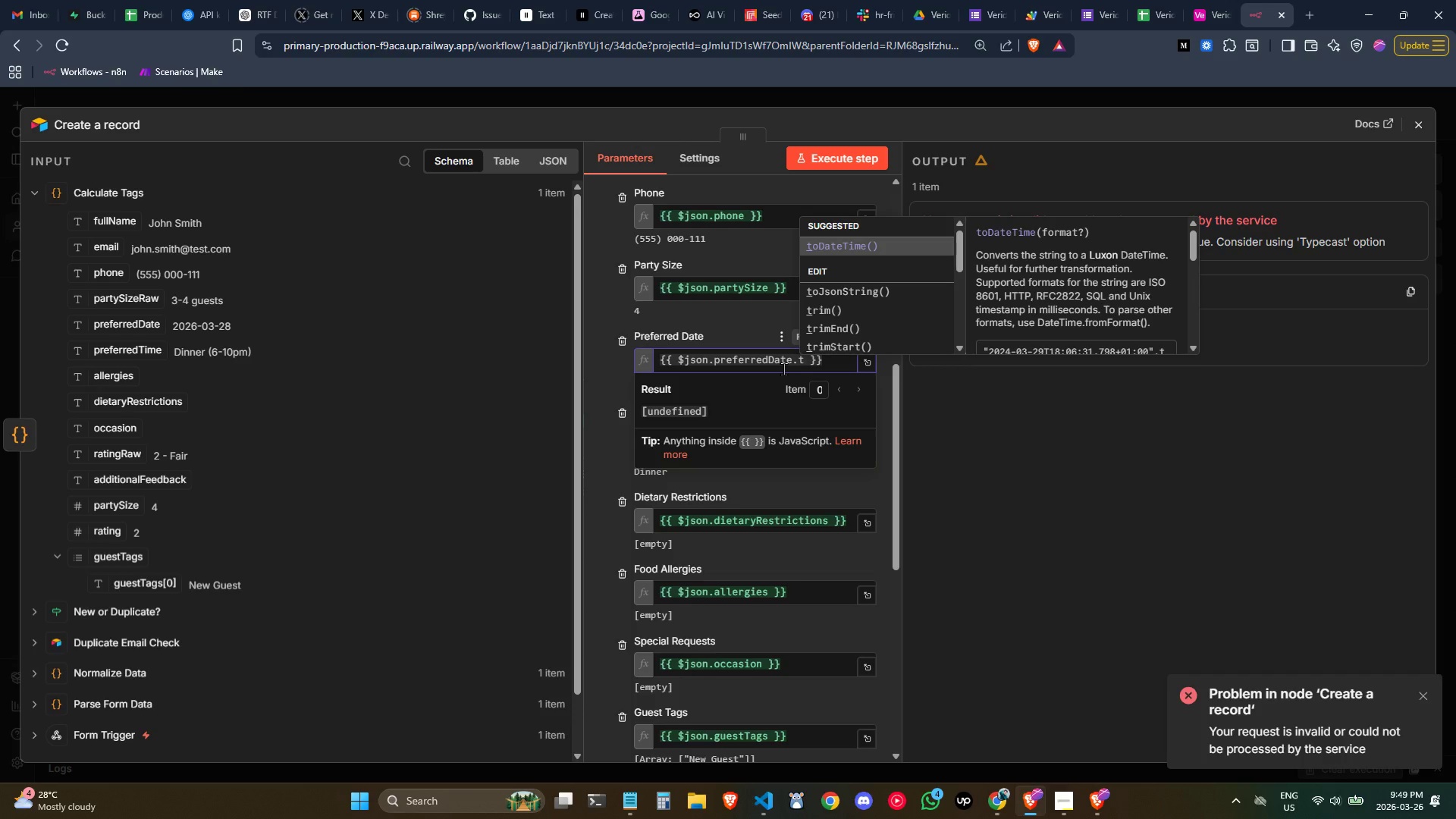 
type(odate)
 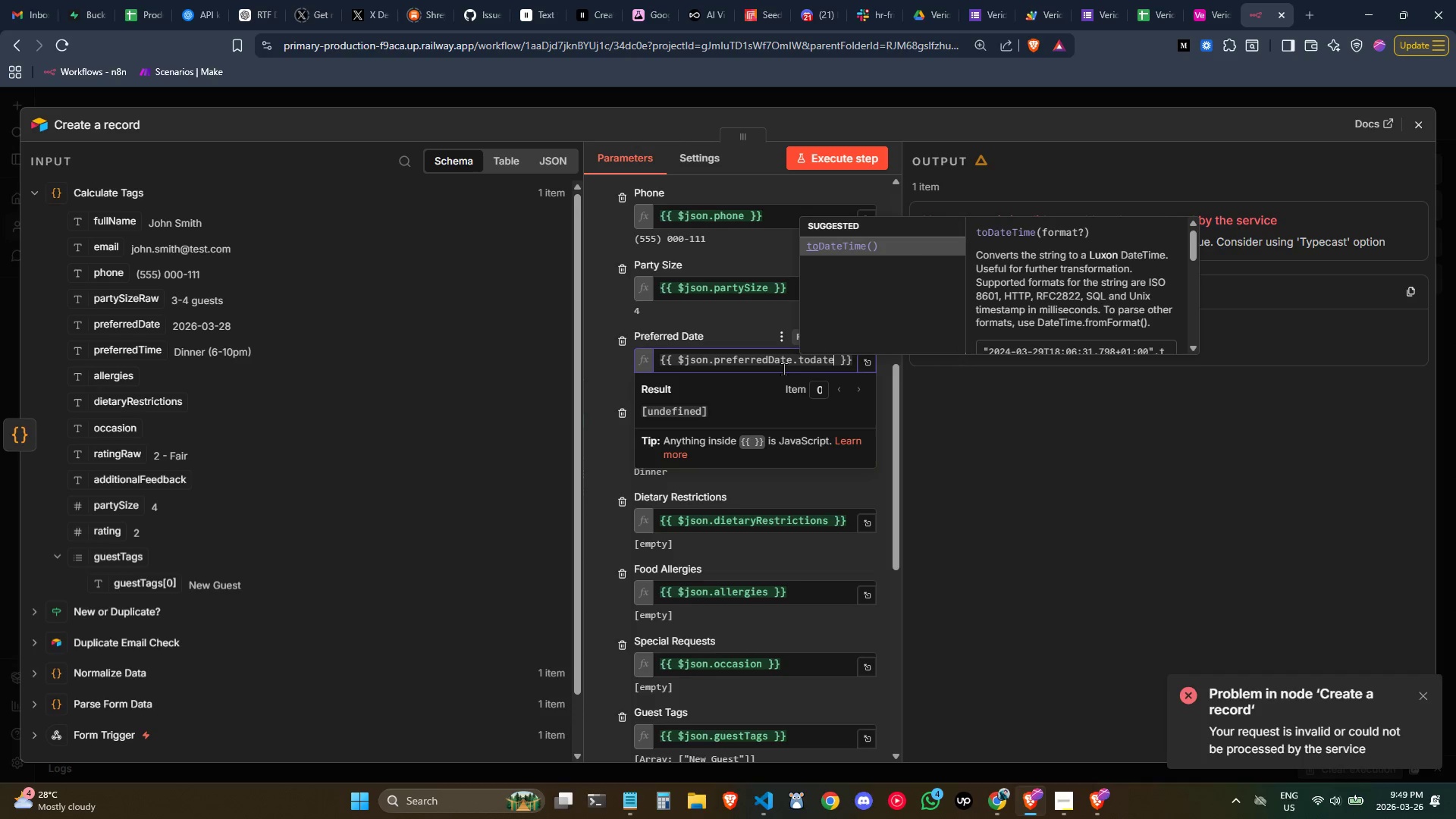 
key(Enter)
 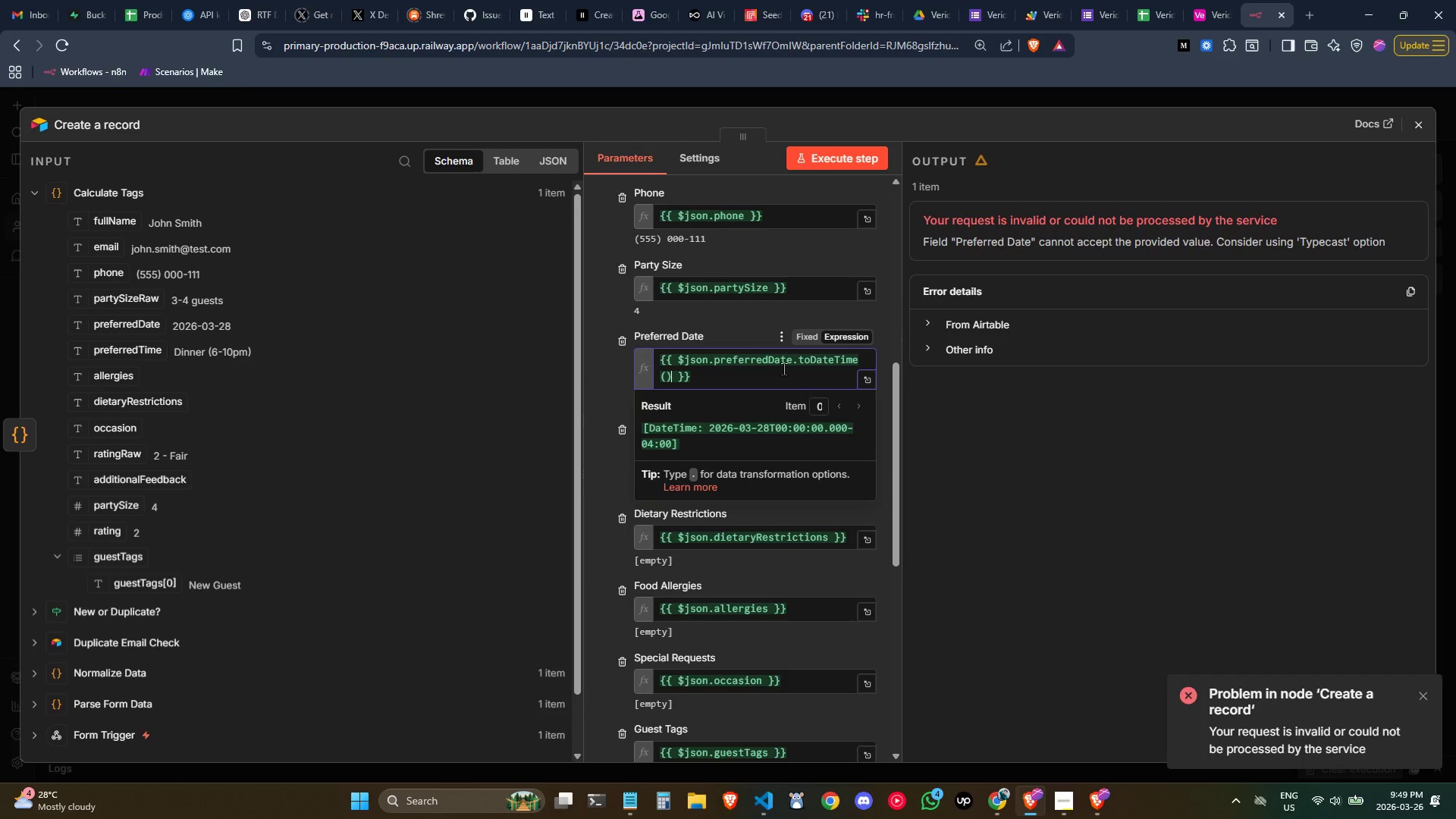 
key(Period)
 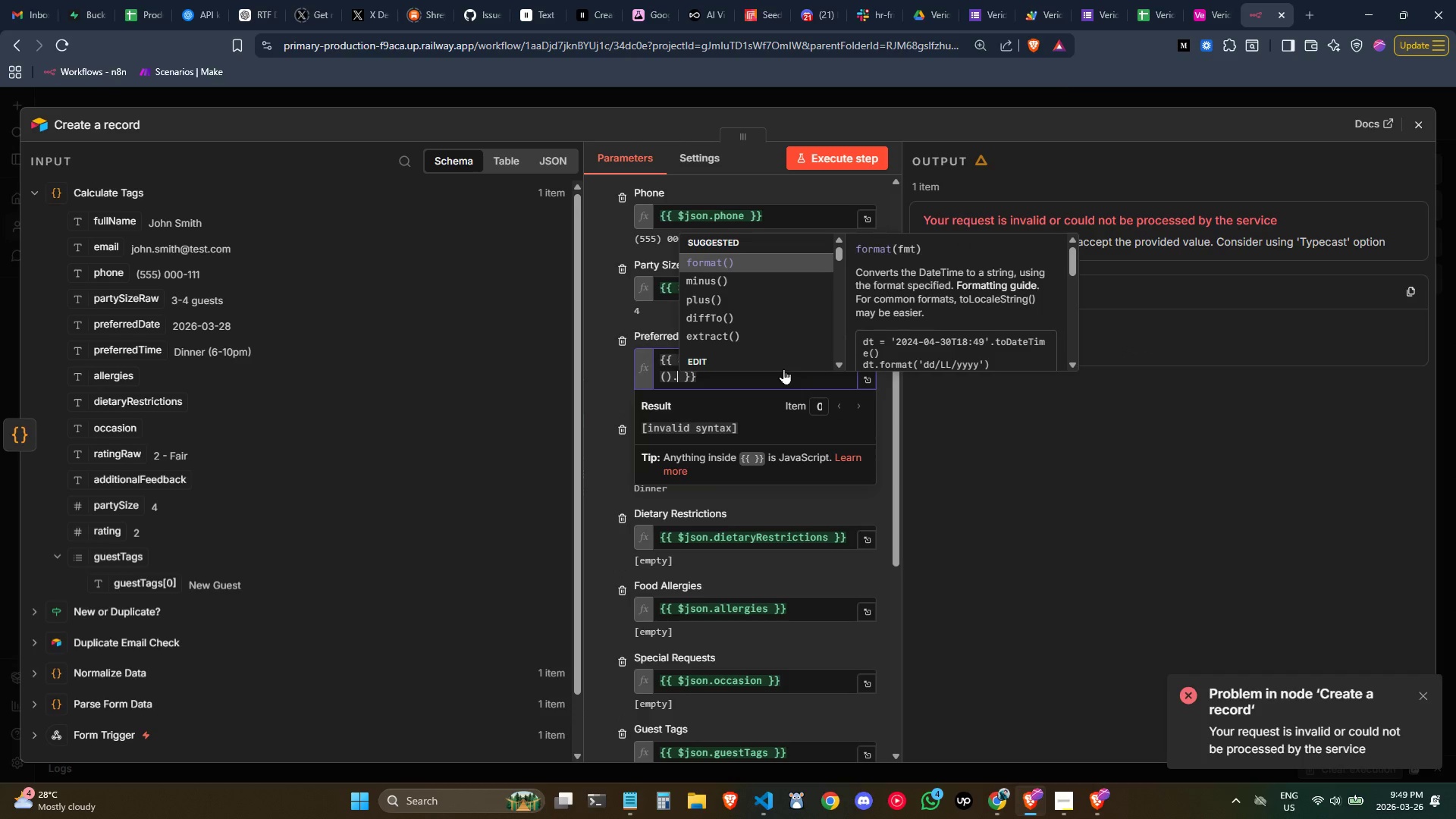 
key(Enter)
 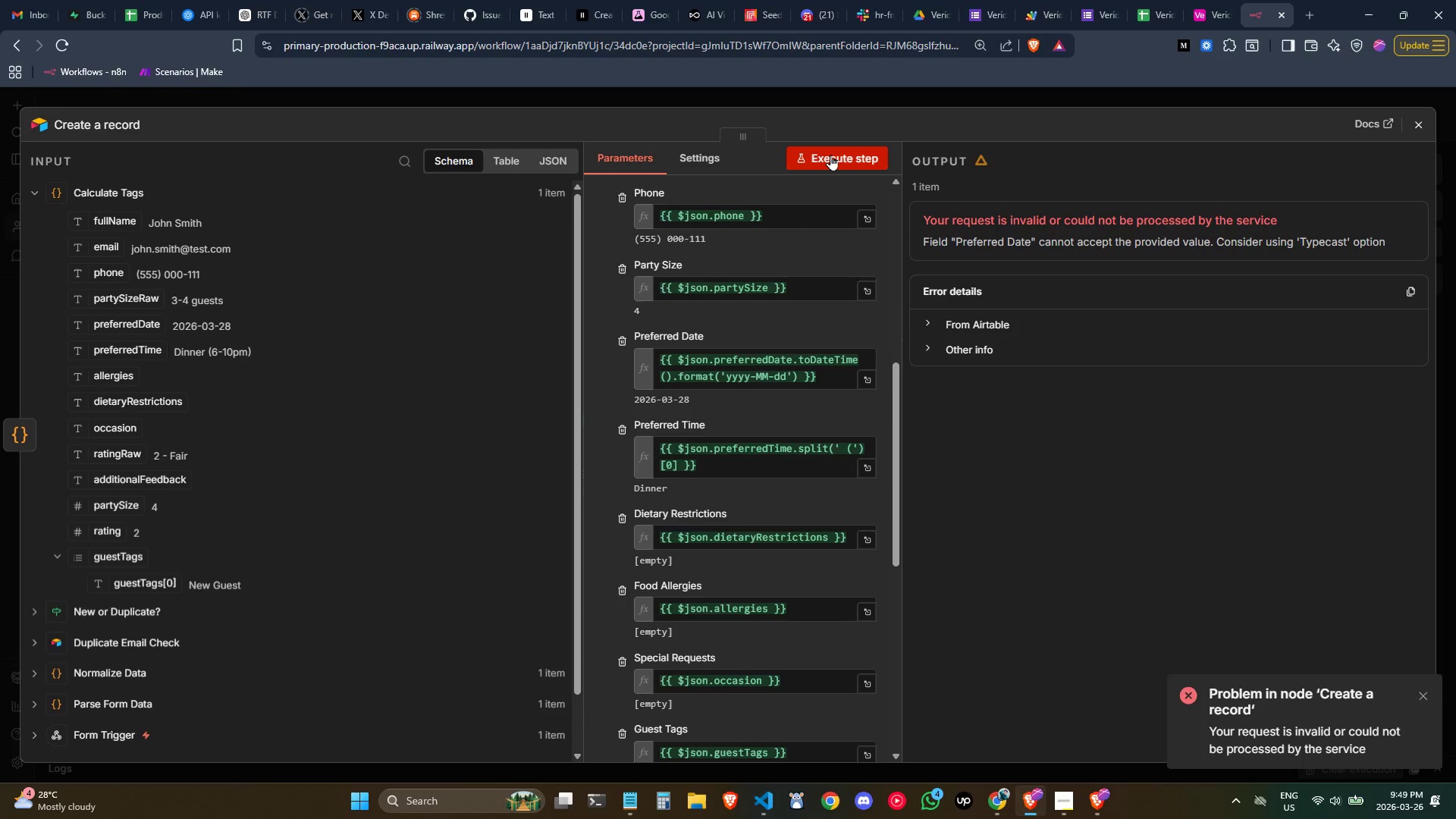 
wait(9.5)
 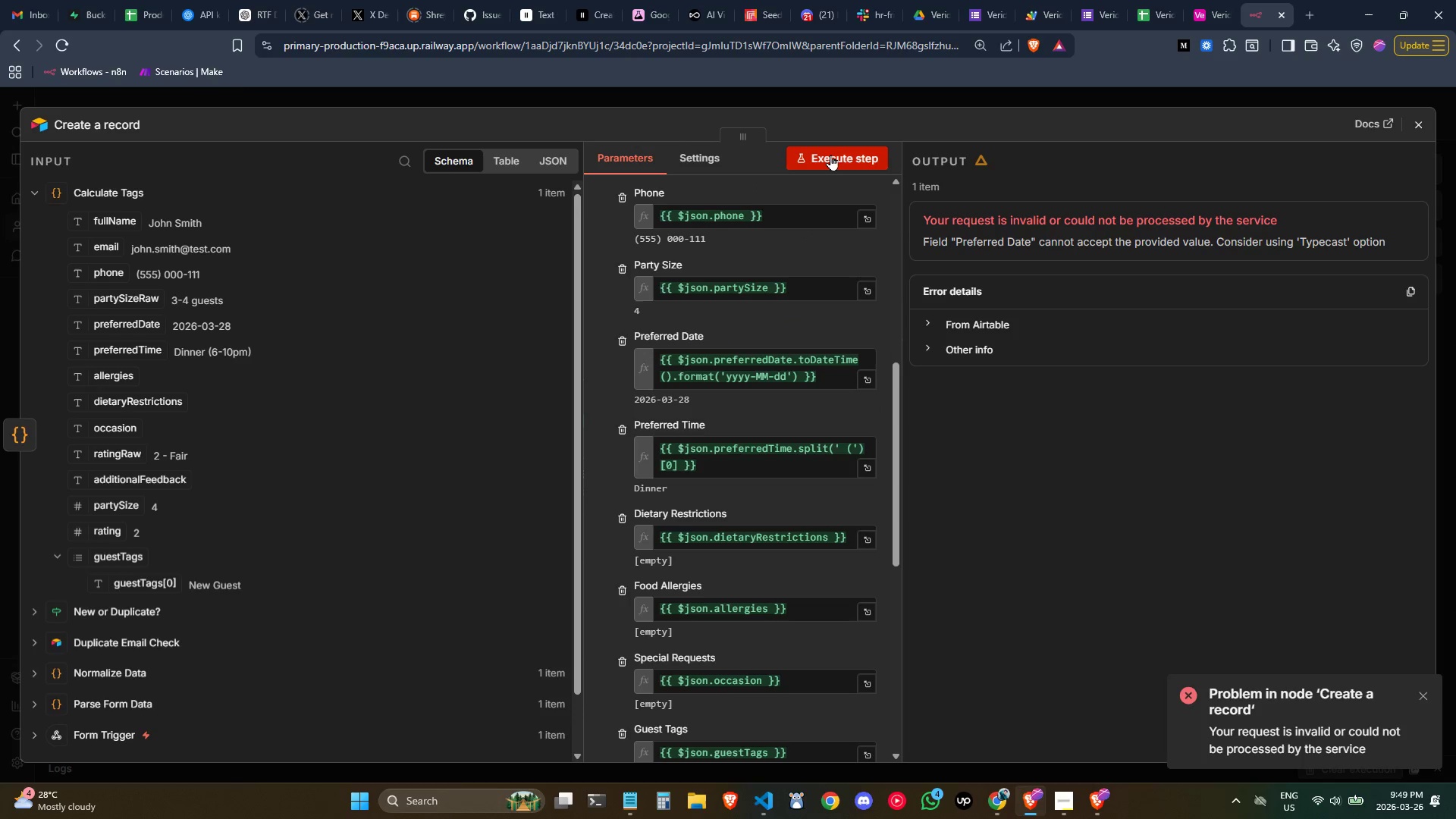 
left_click([789, 378])
 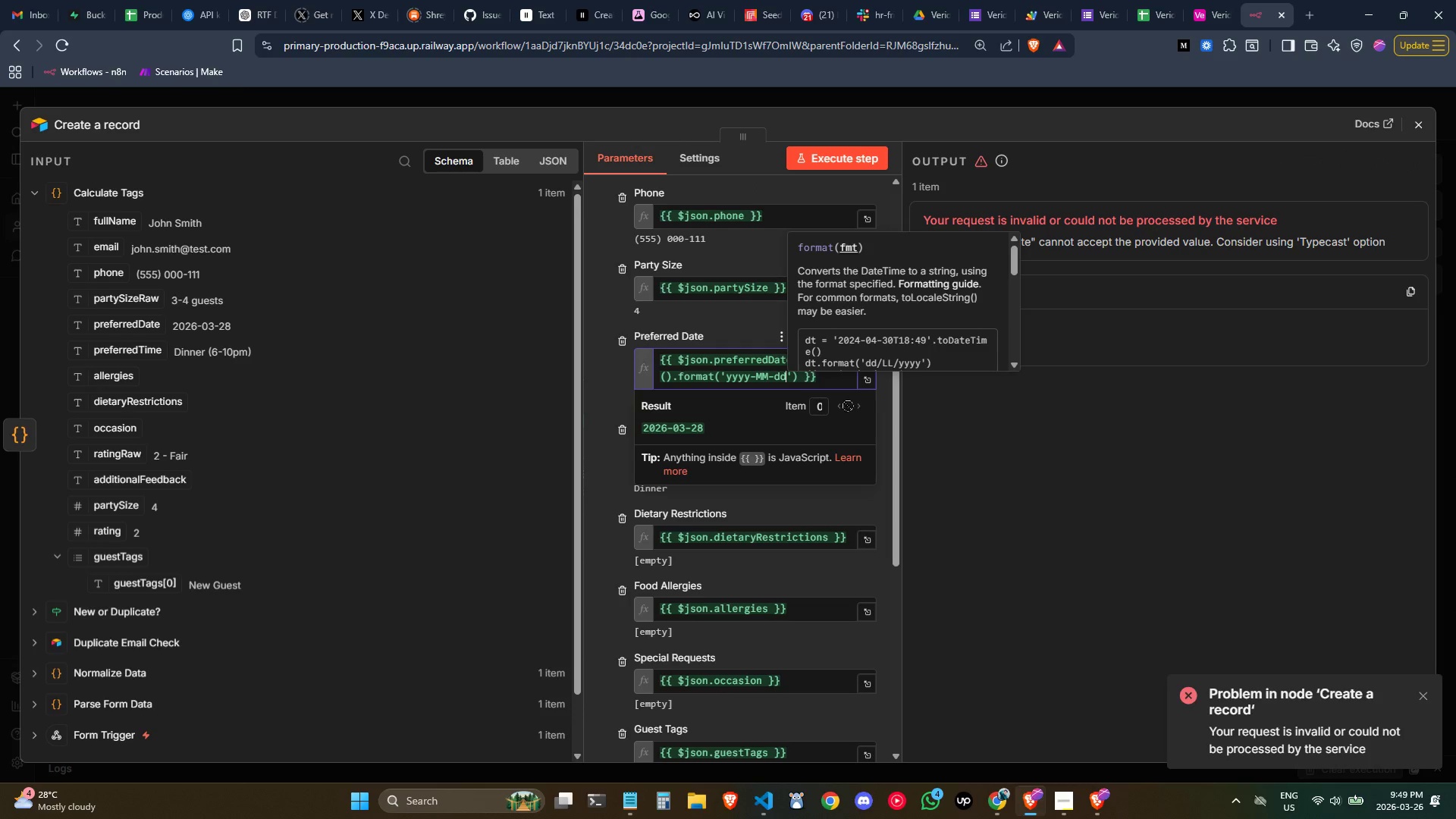 
left_click([1002, 479])
 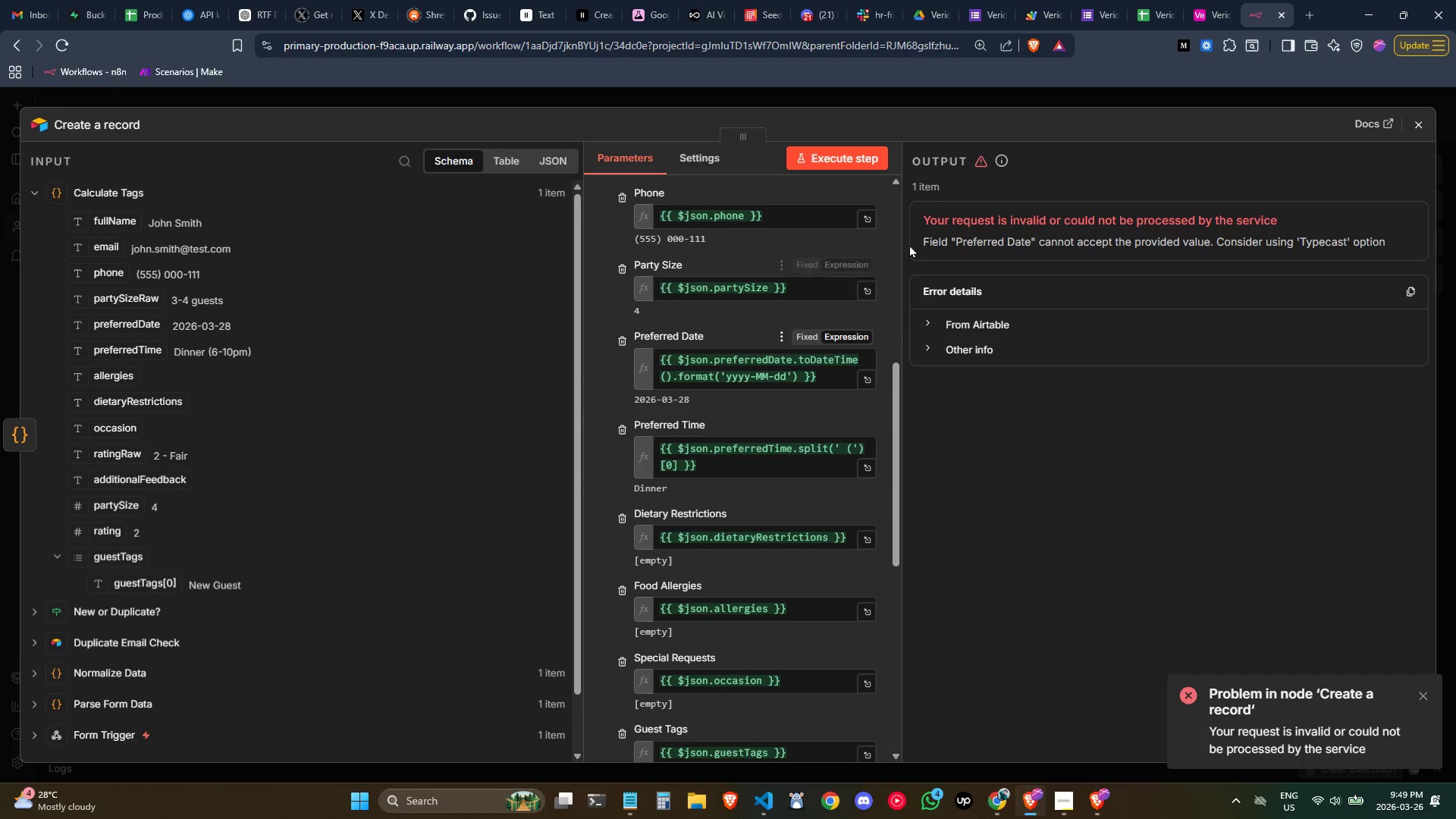 
wait(7.11)
 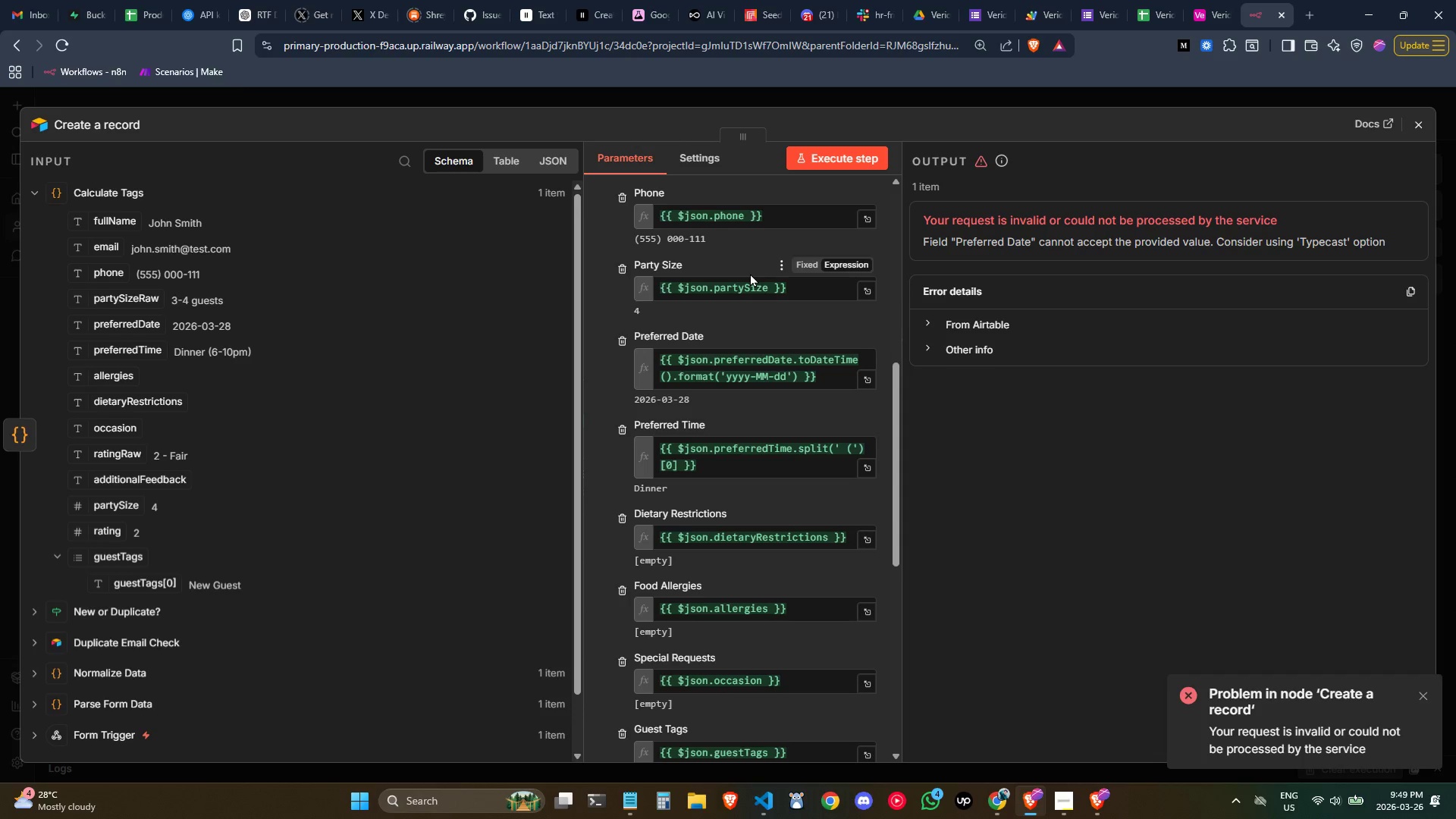 
double_click([1335, 246])
 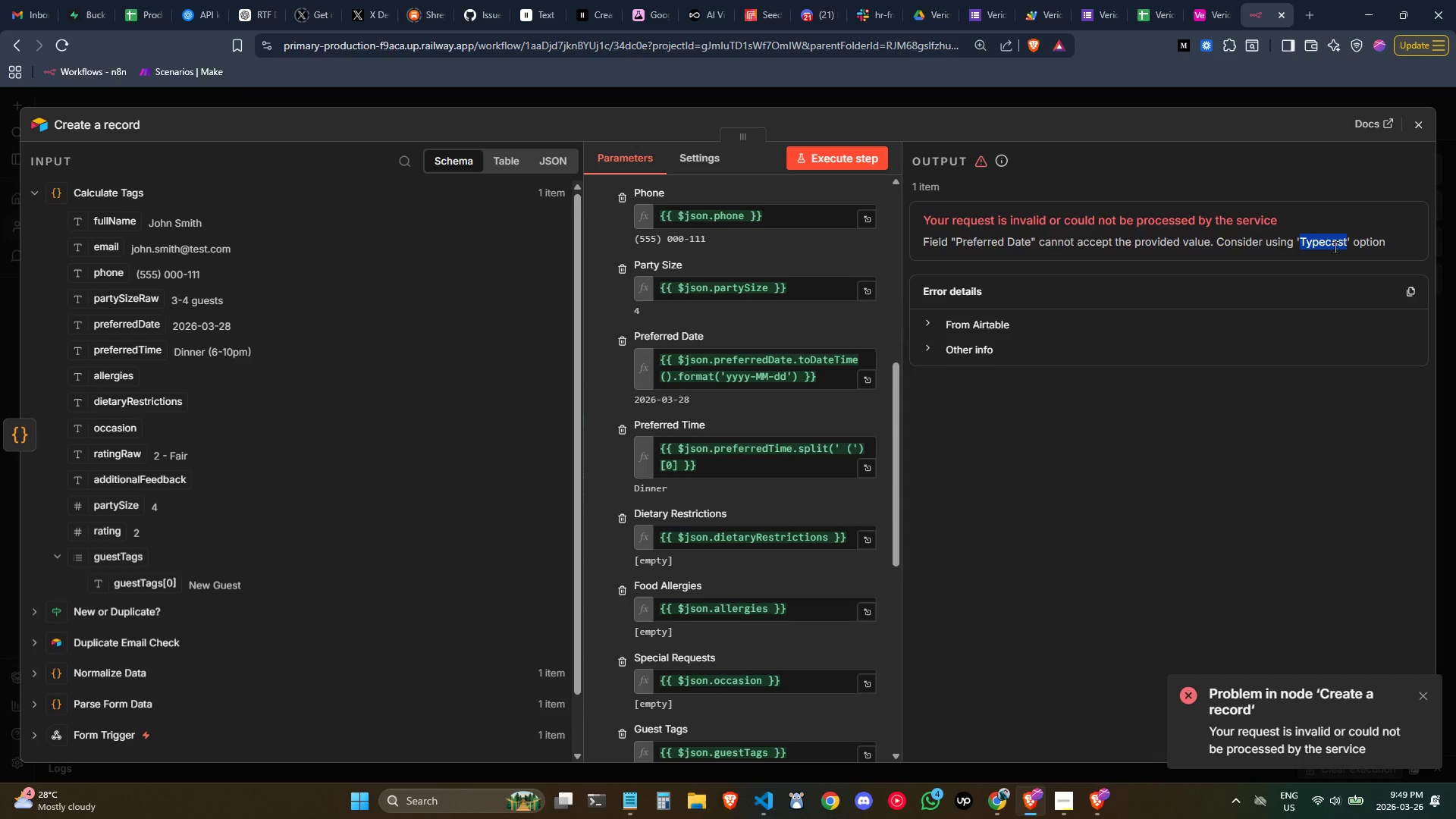 
triple_click([1335, 246])
 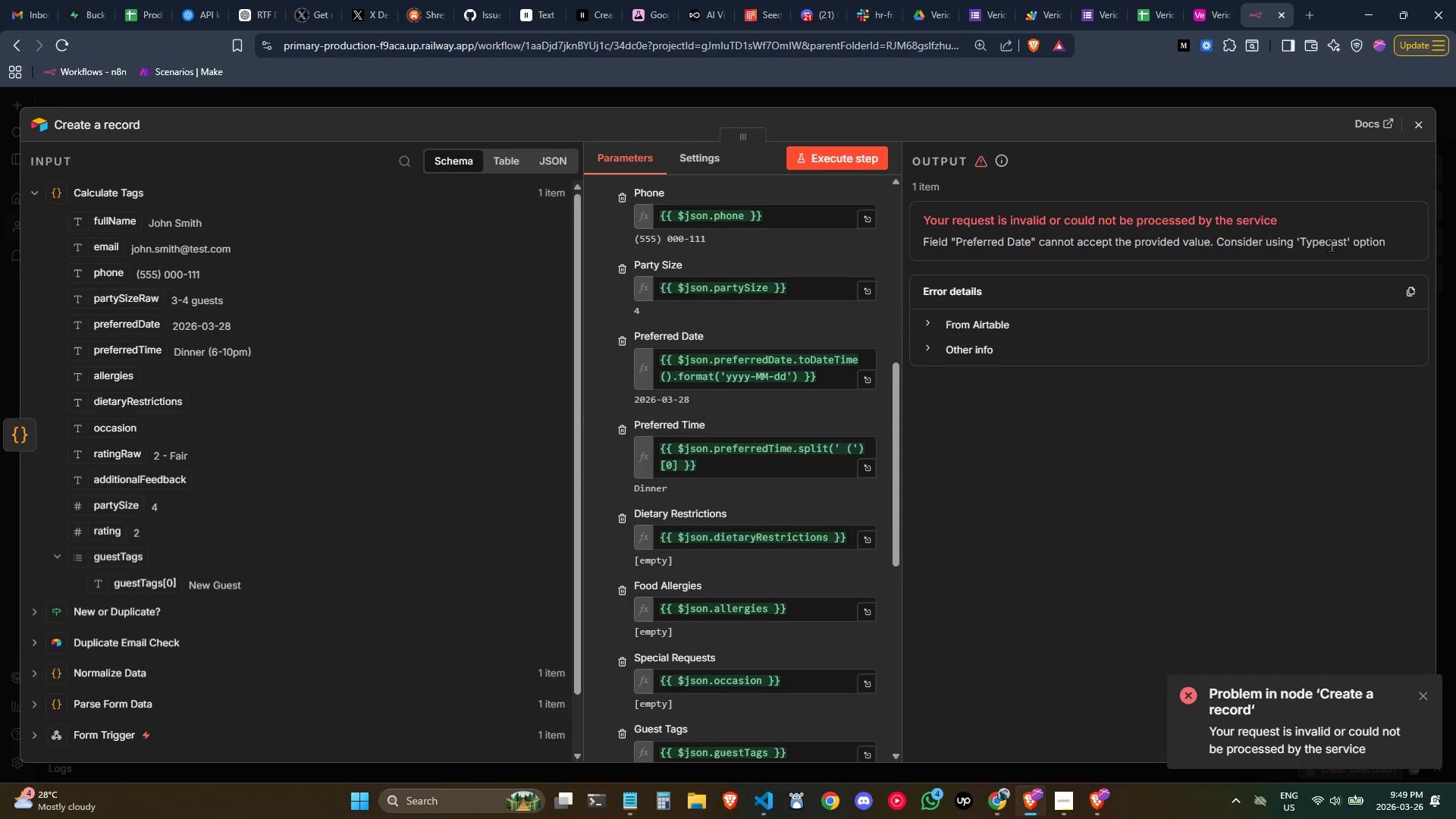 
double_click([1331, 245])
 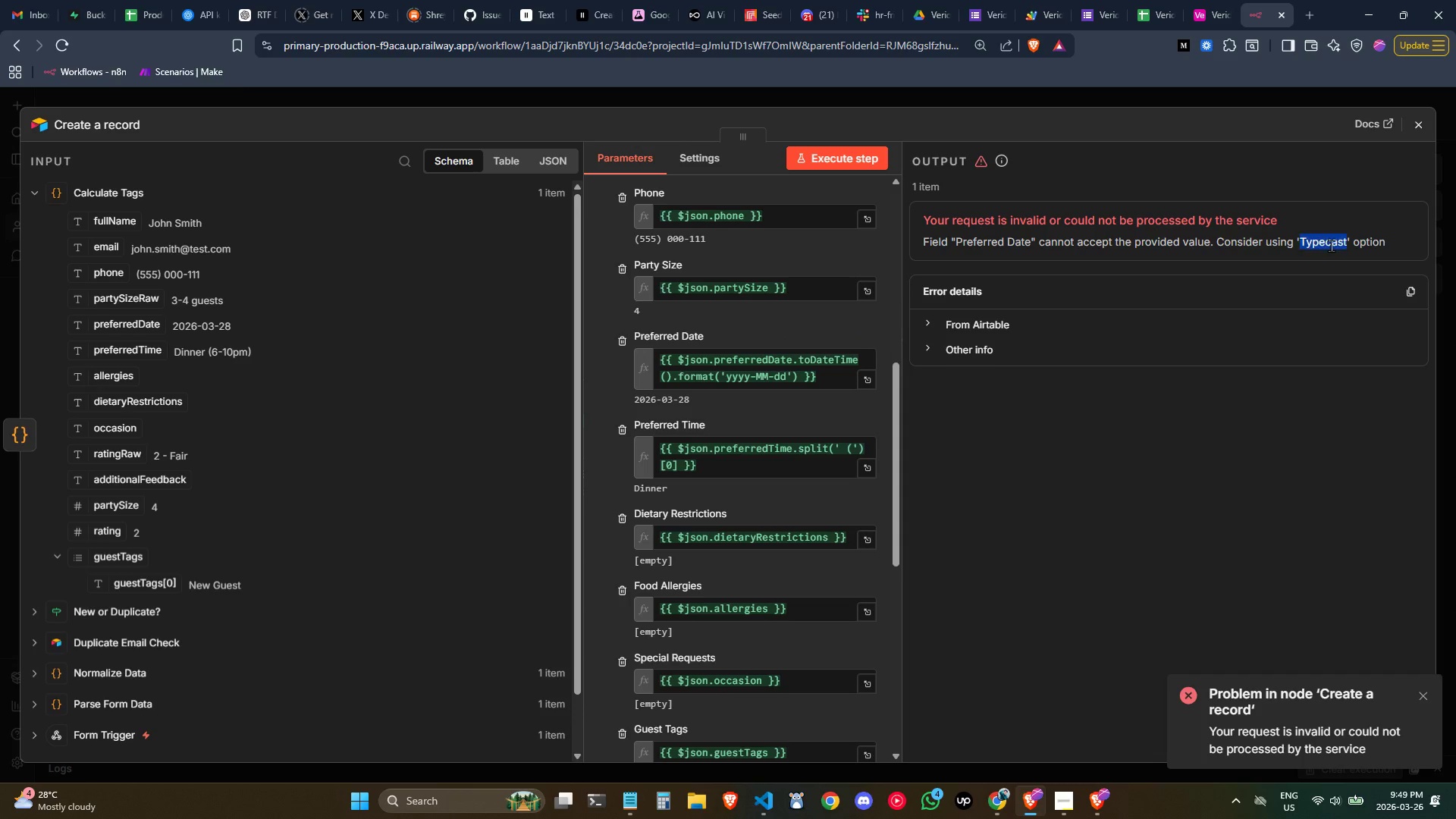 
triple_click([1331, 245])
 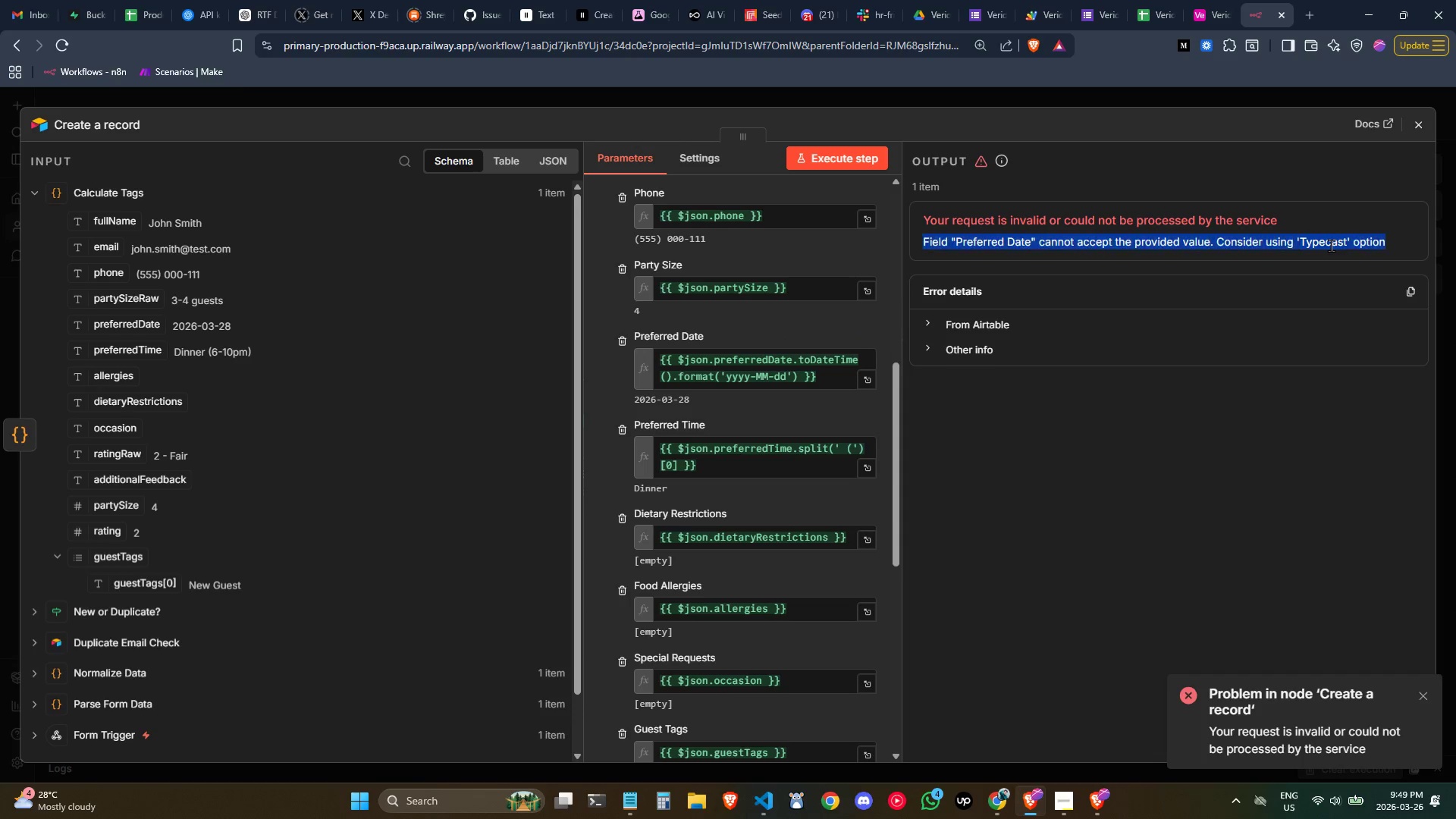 
triple_click([1331, 245])
 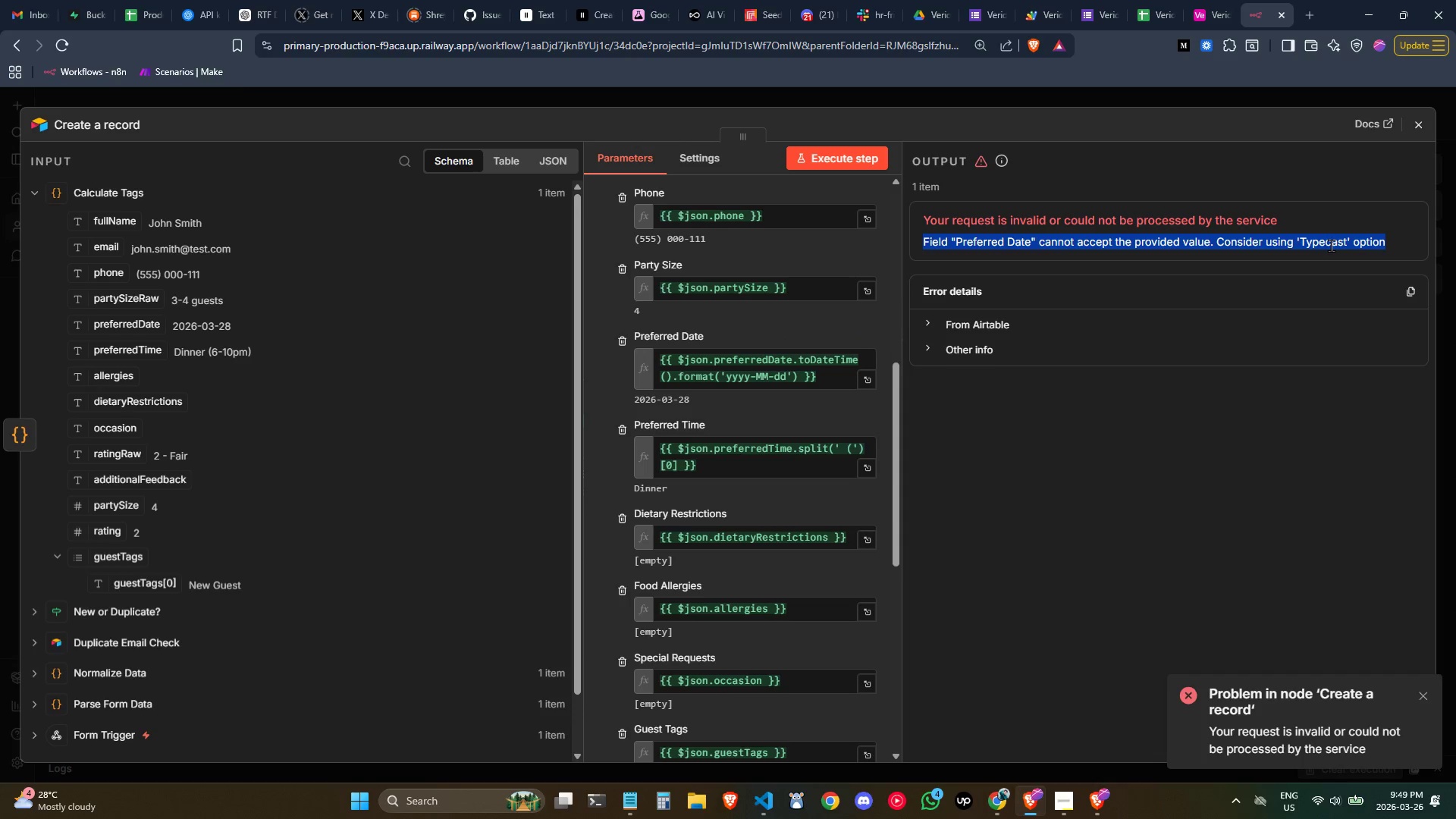 
triple_click([1331, 245])
 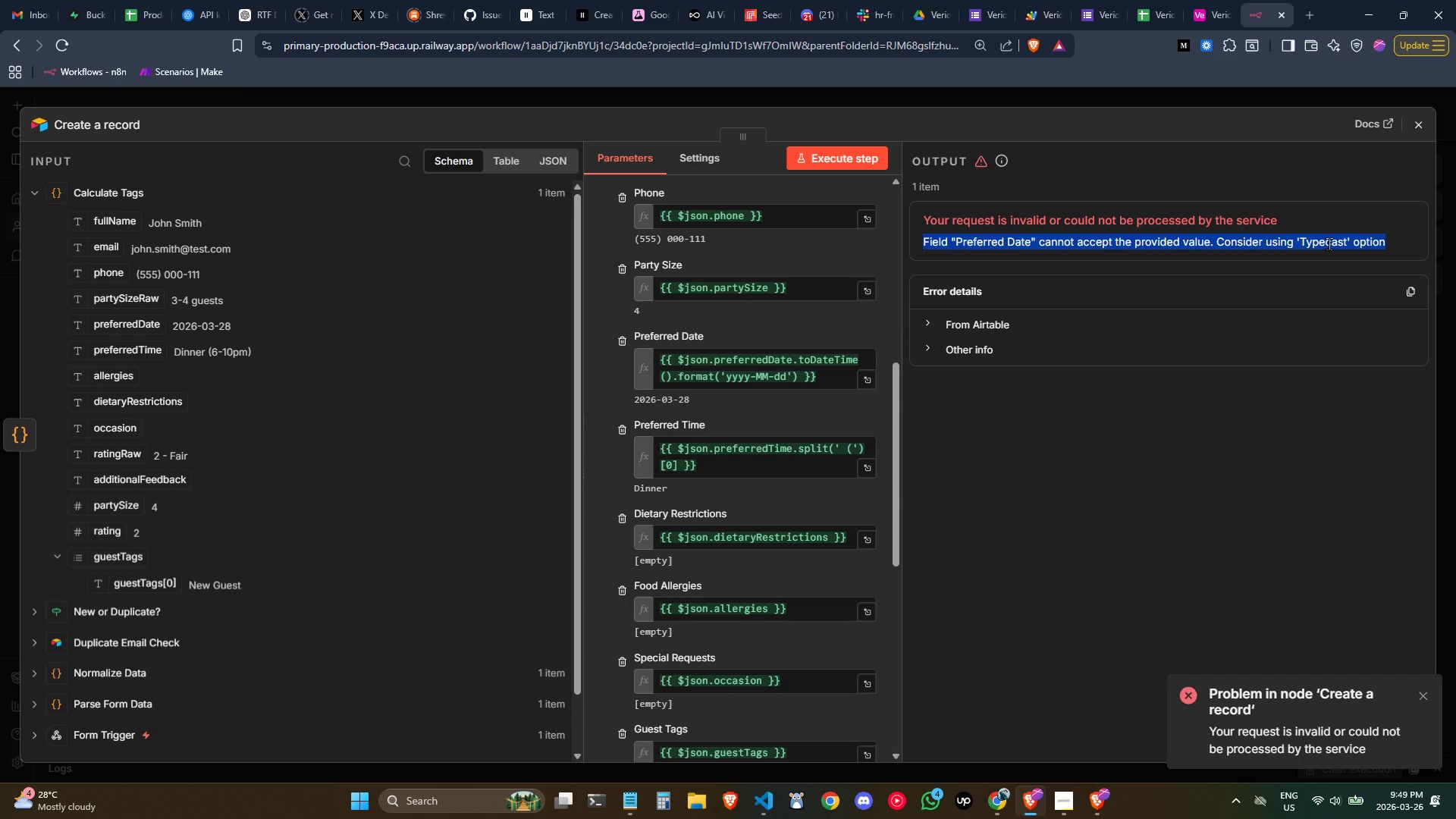 
left_click([1329, 243])
 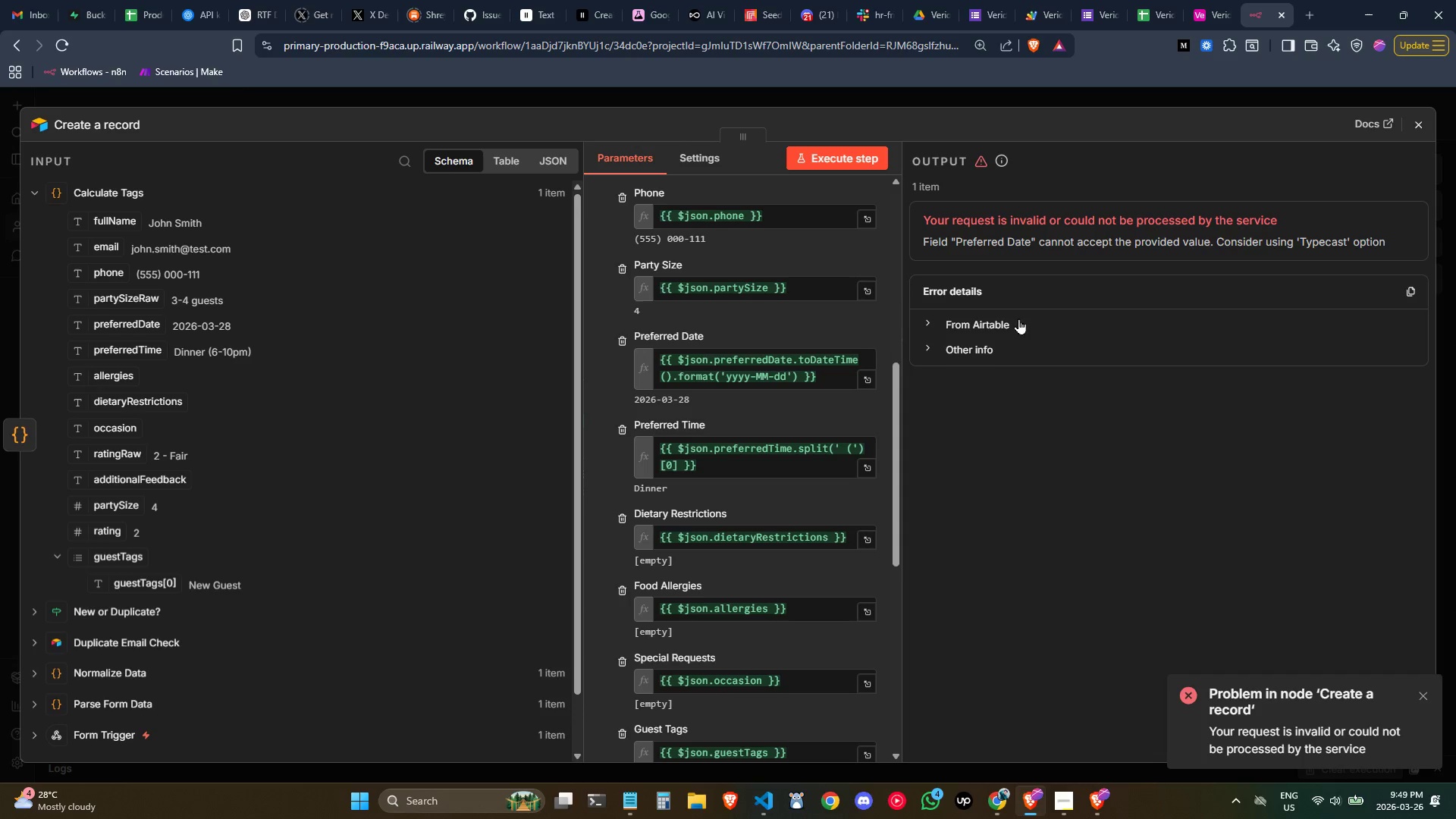 
left_click([983, 320])
 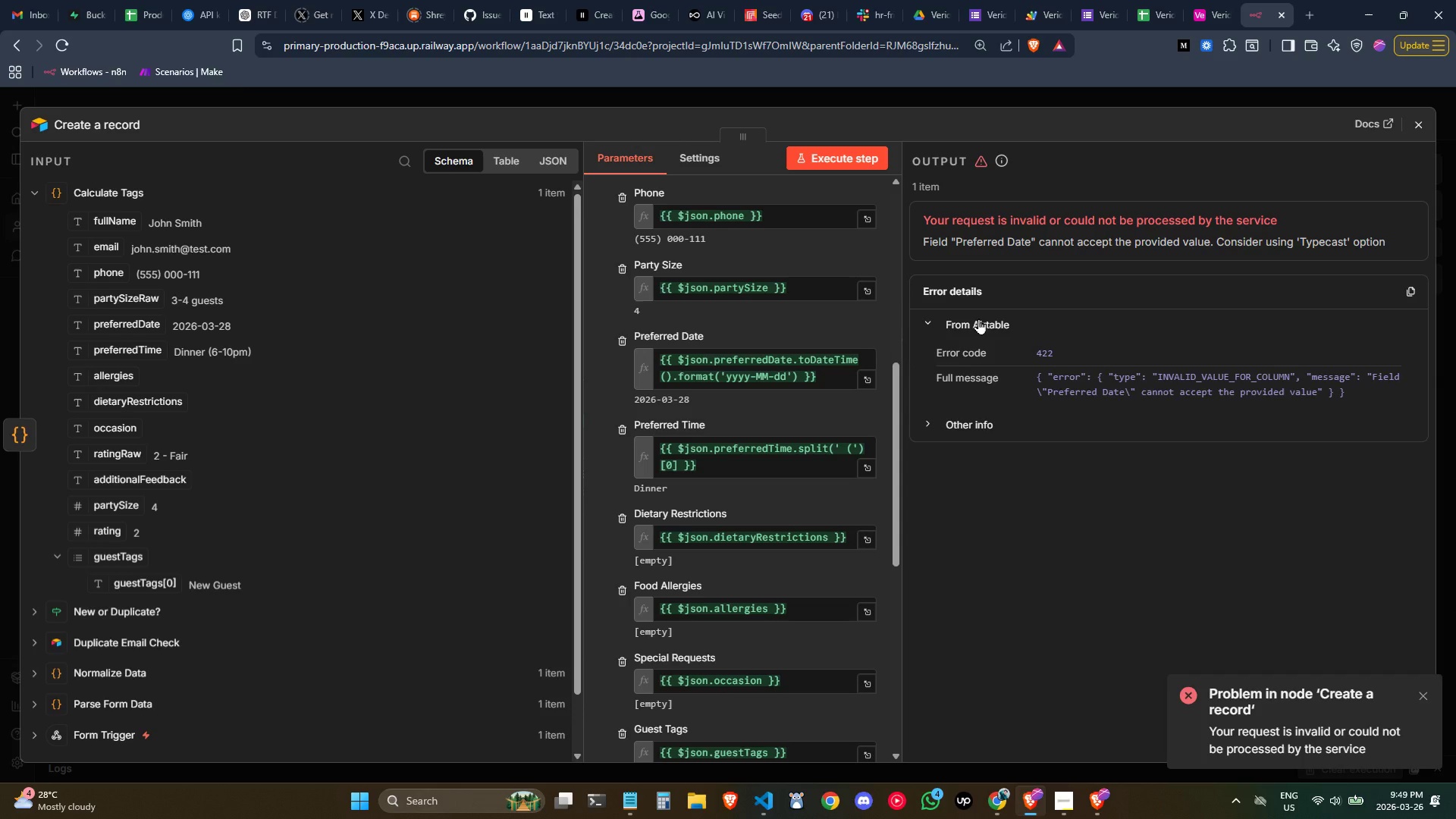 
left_click([945, 419])
 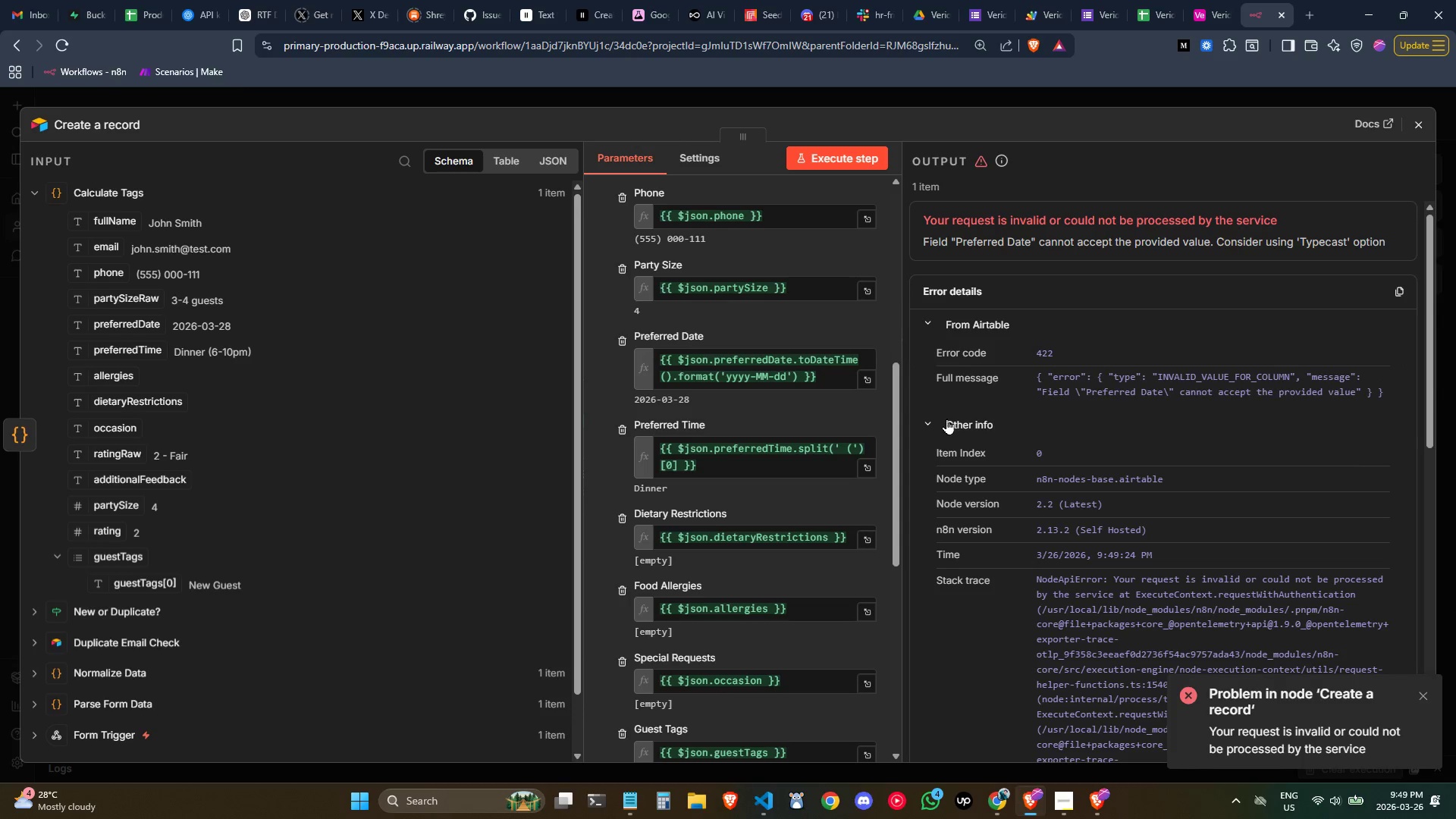 
scroll: coordinate [965, 439], scroll_direction: none, amount: 0.0
 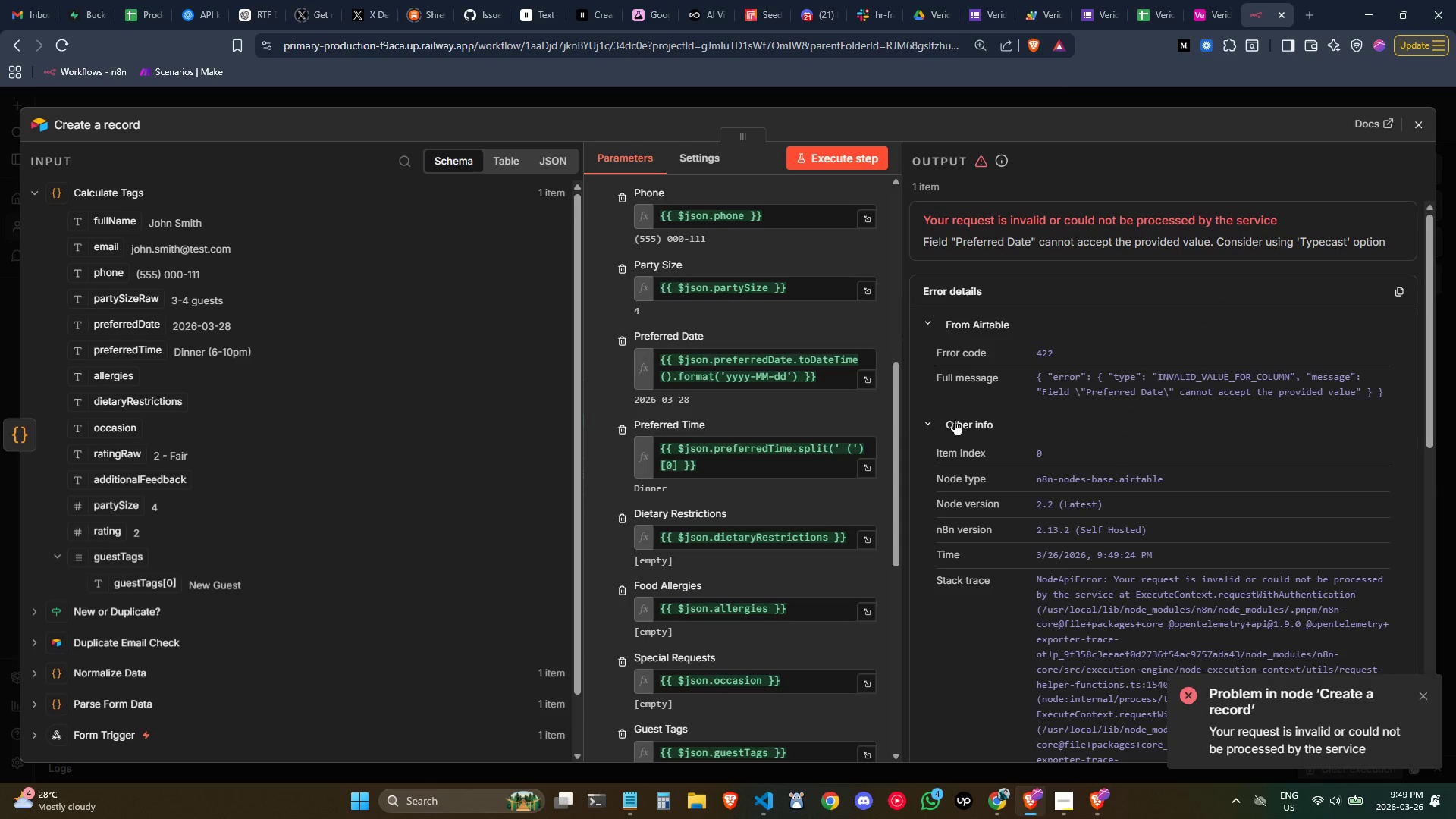 
left_click([959, 421])
 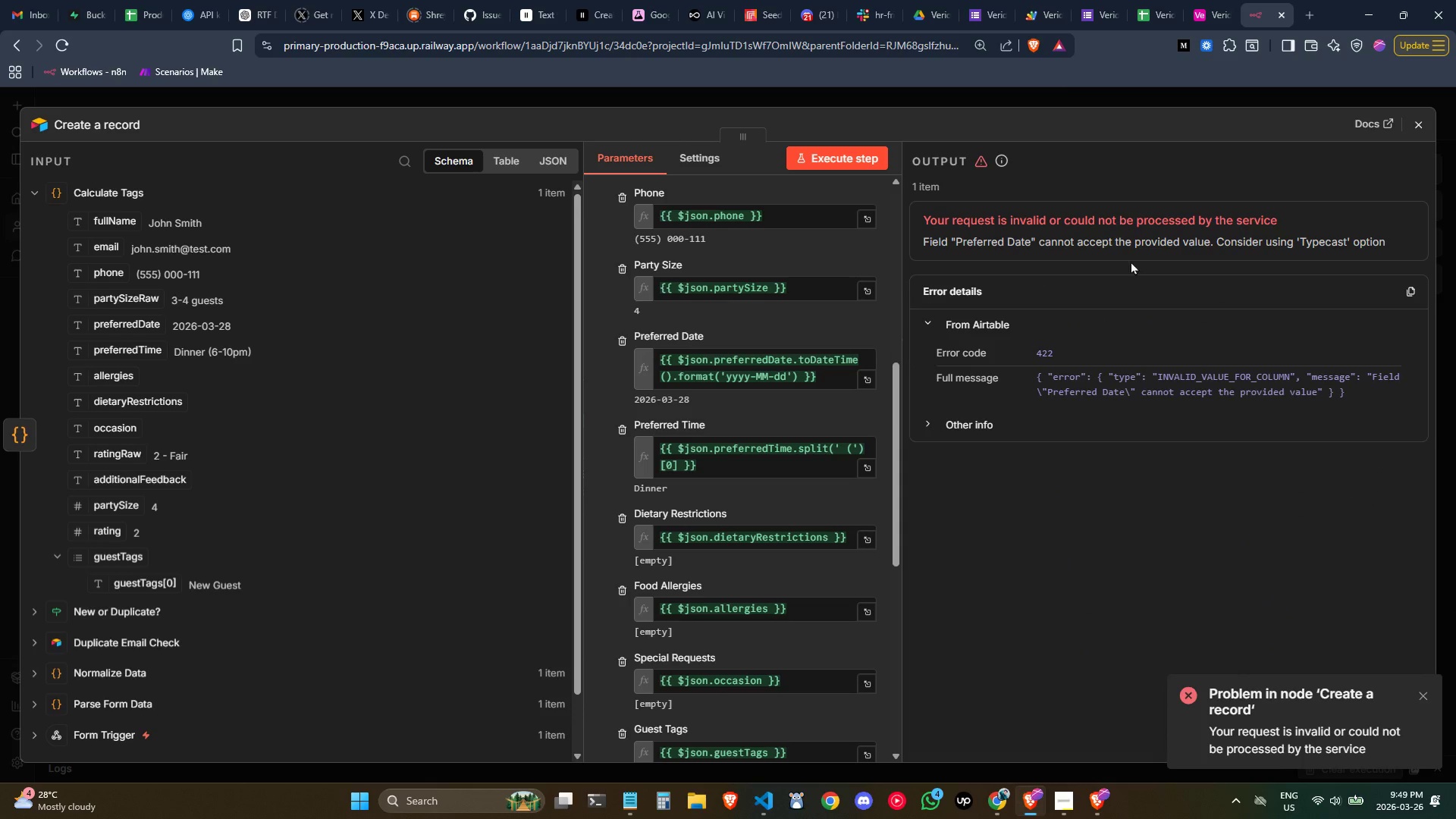 
left_click([1170, 228])
 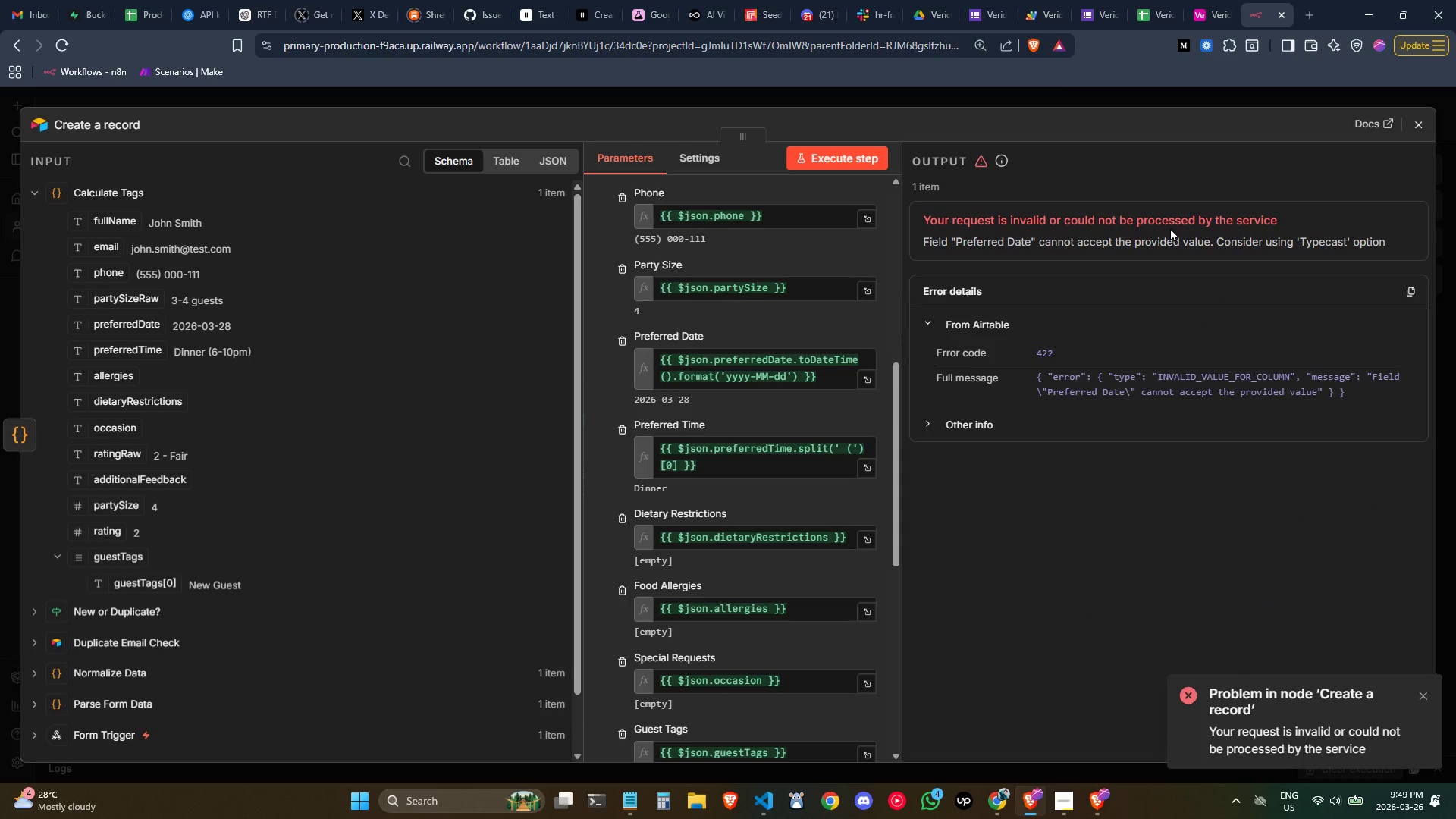 
wait(11.91)
 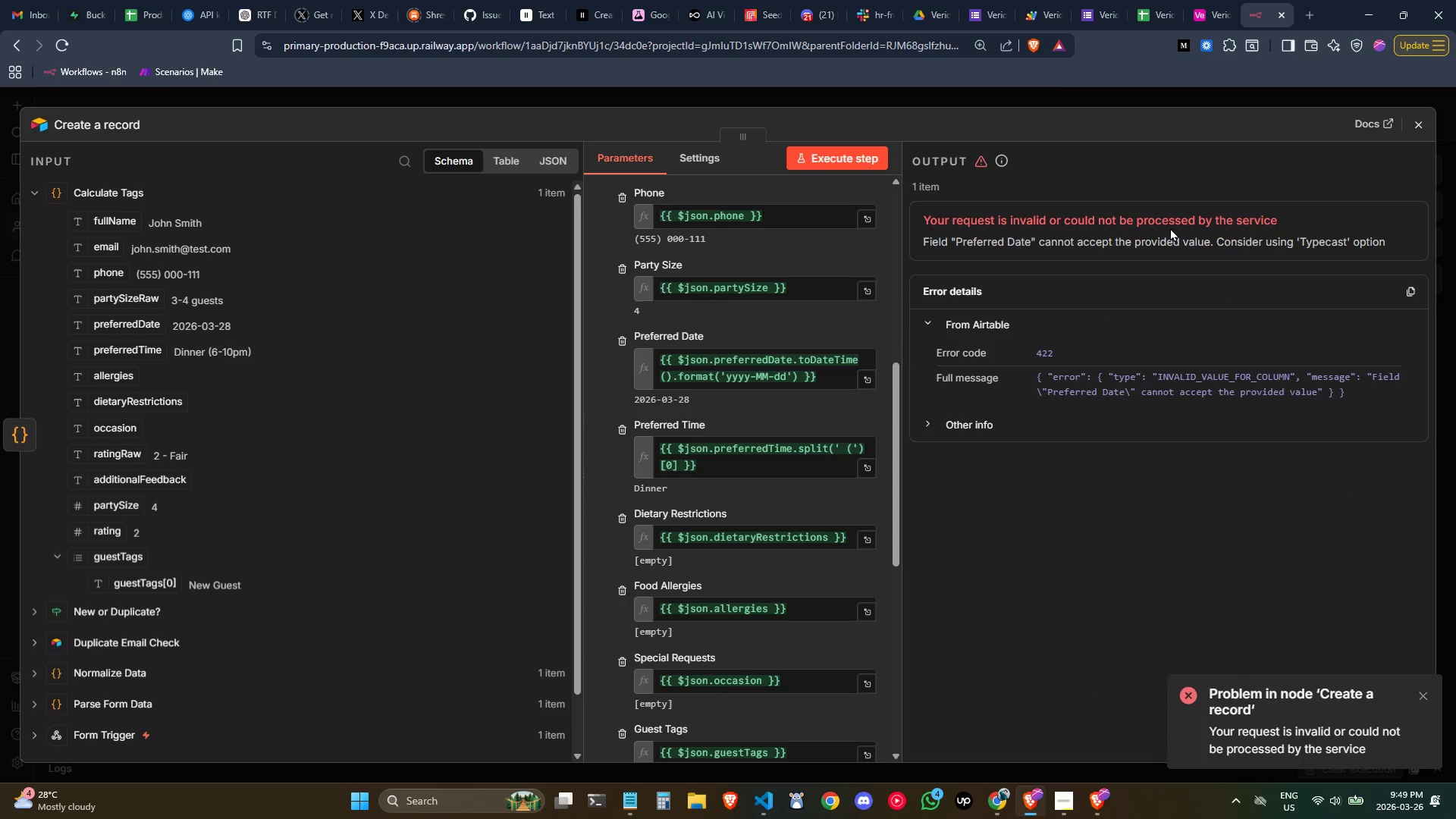 
left_click([1185, 11])
 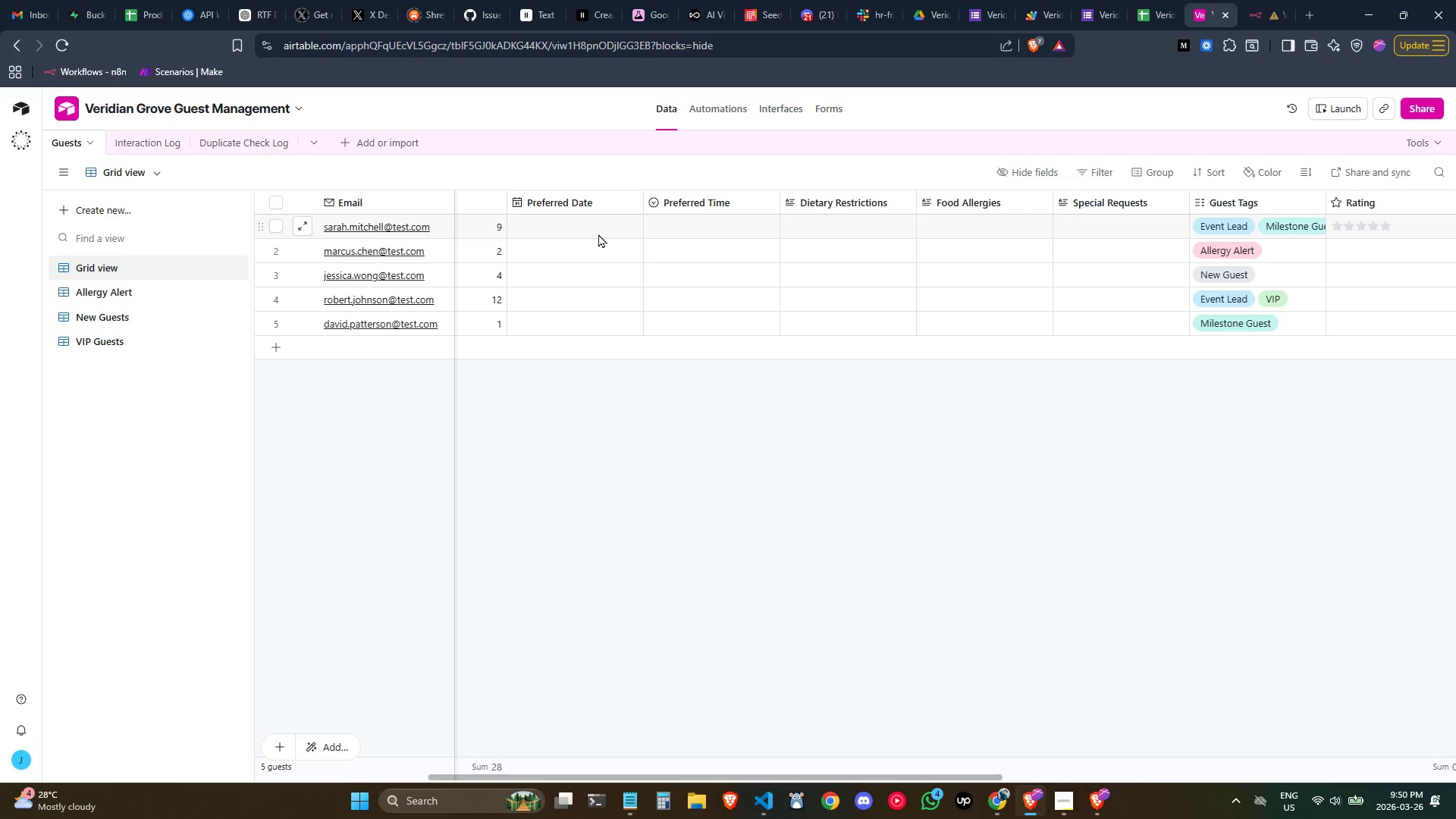 
left_click([598, 217])
 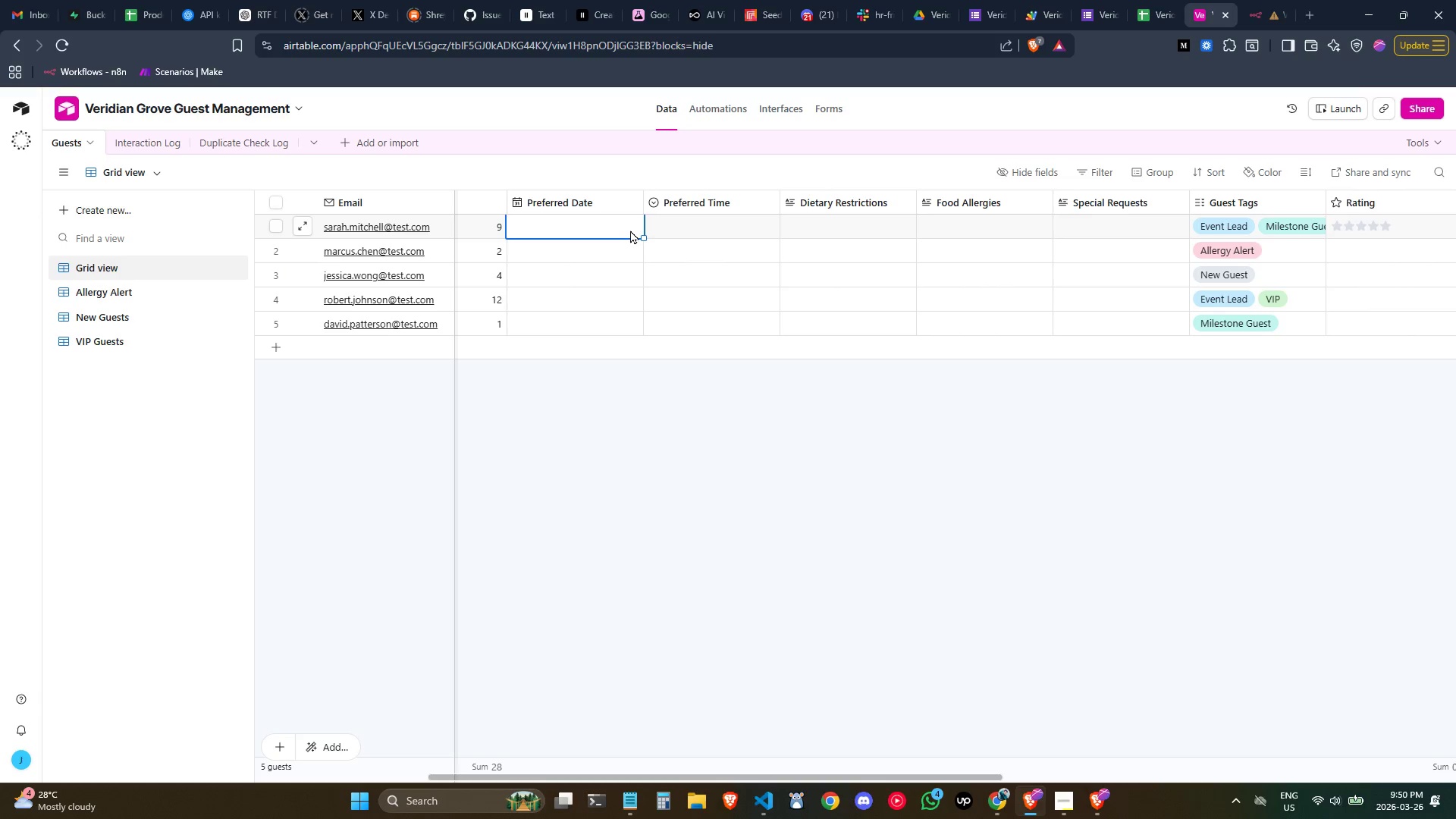 
double_click([629, 230])
 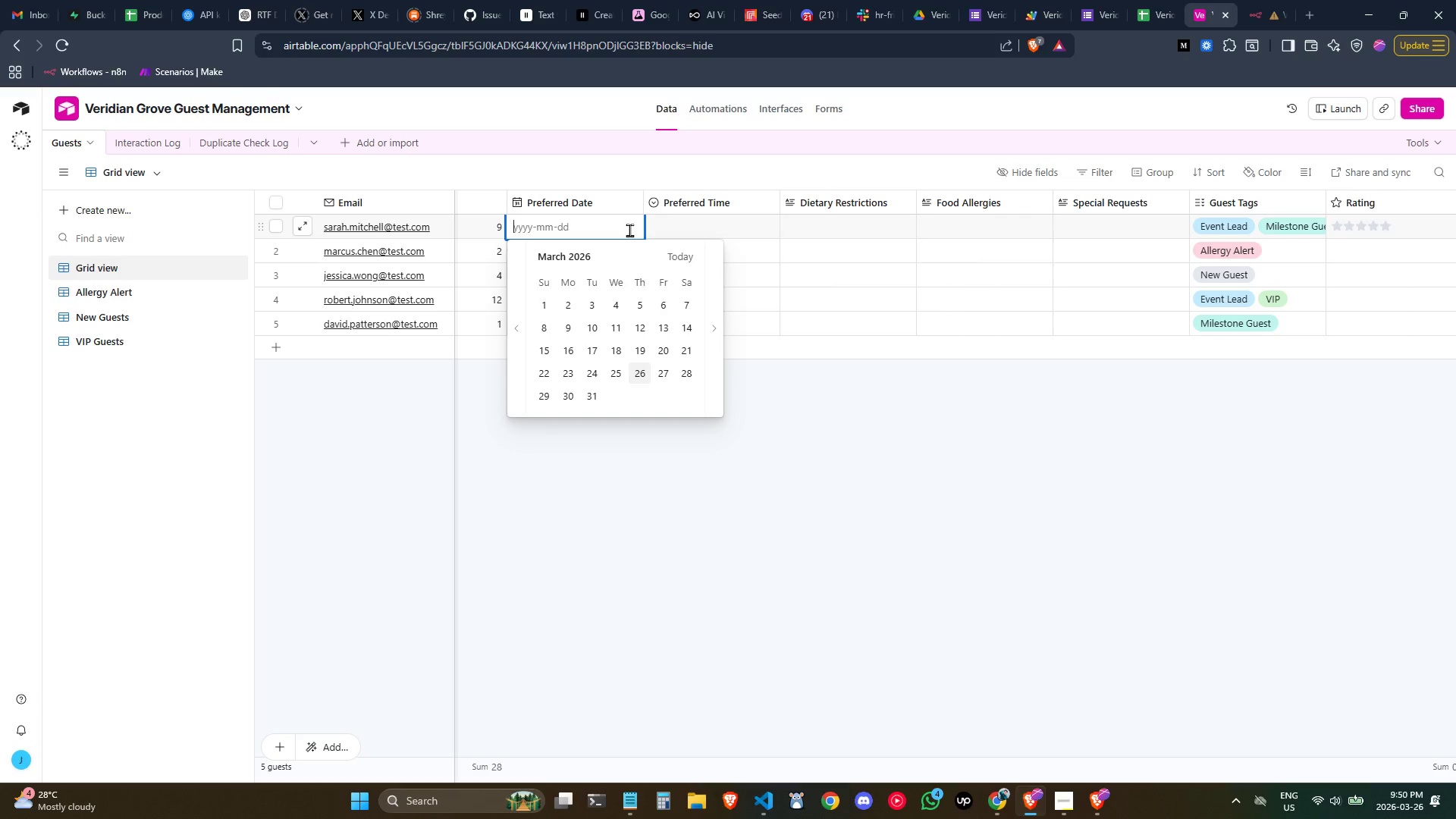 
left_click([1256, 0])
 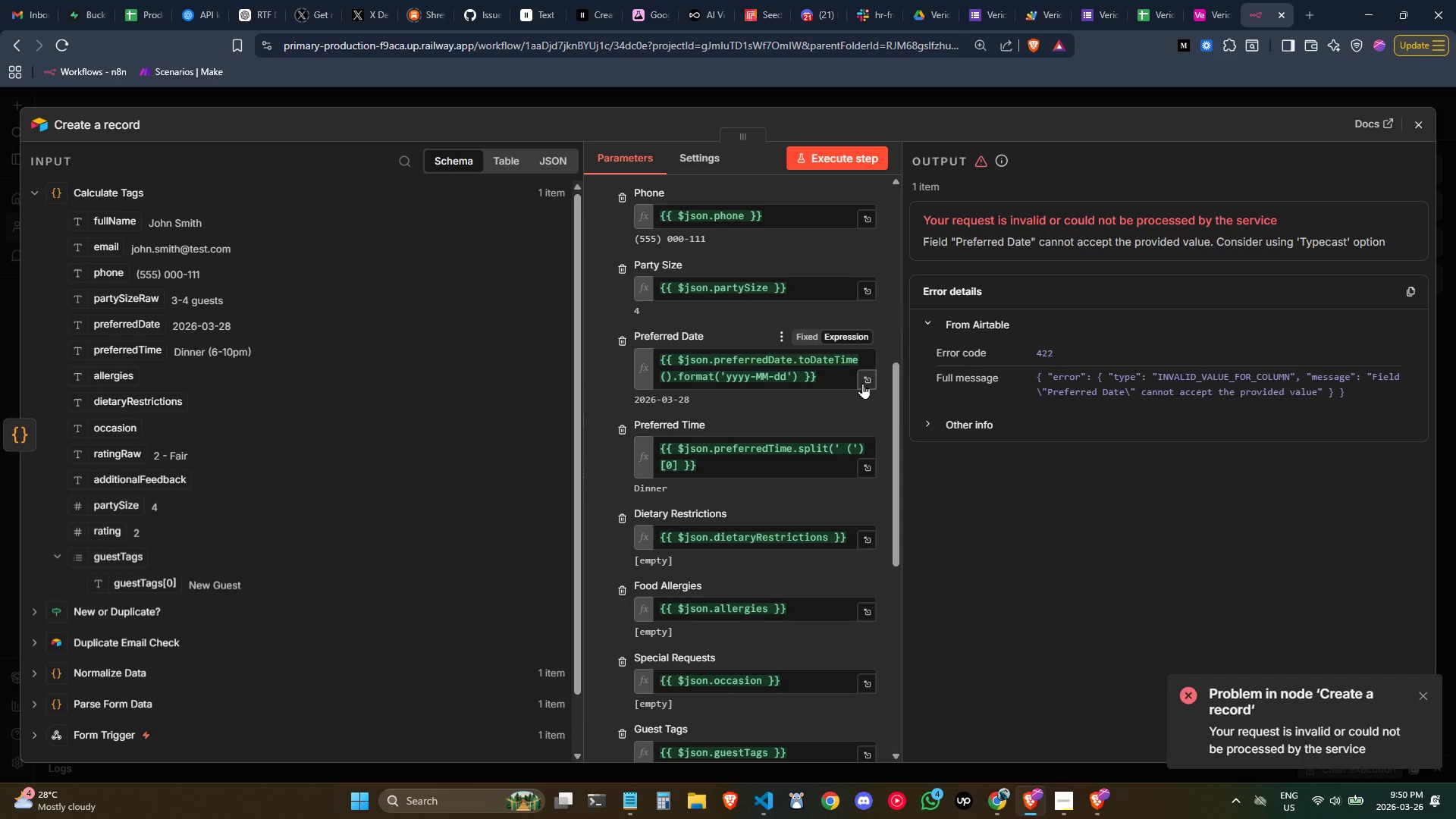 
wait(6.97)
 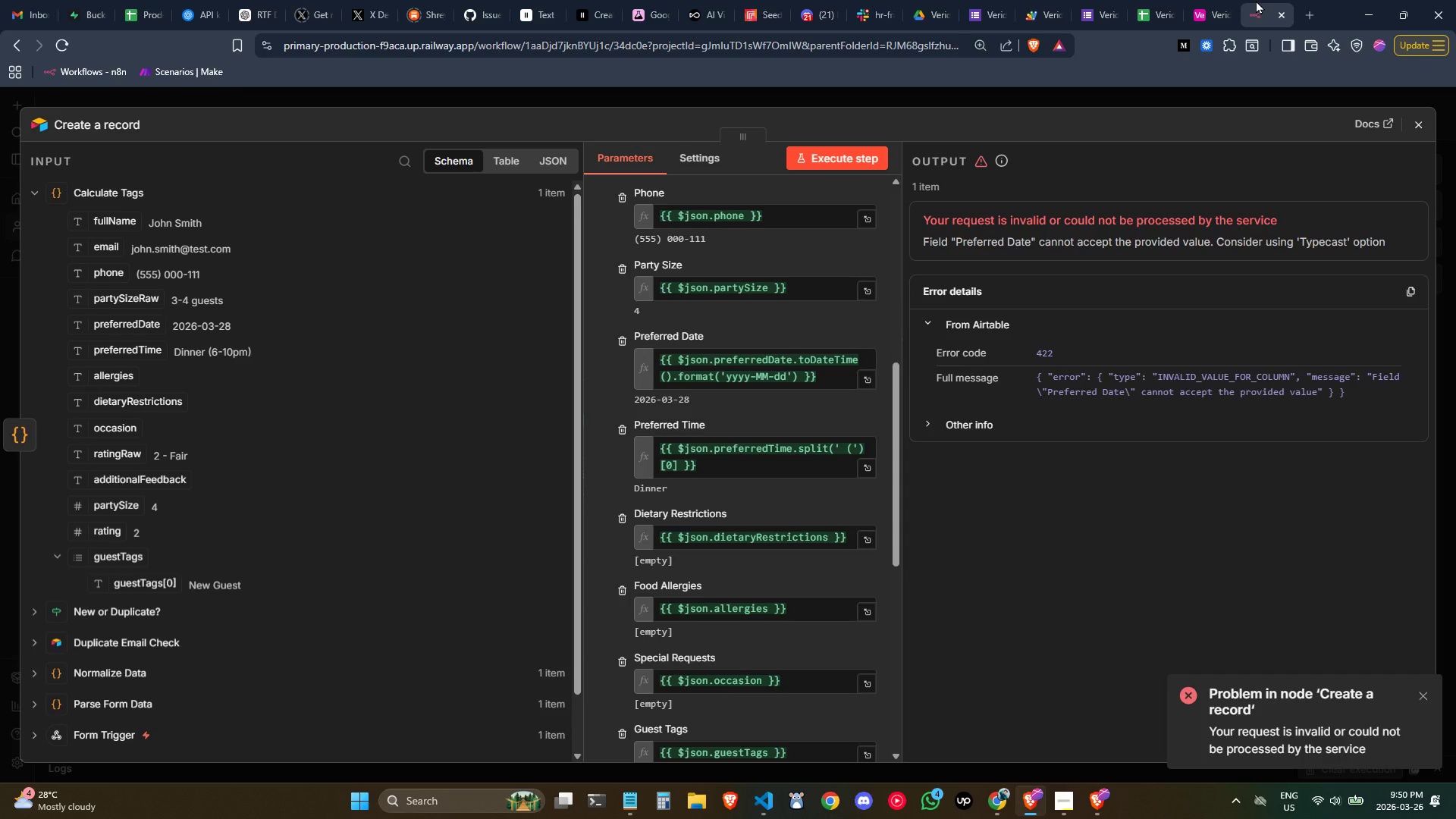 
left_click([789, 380])
 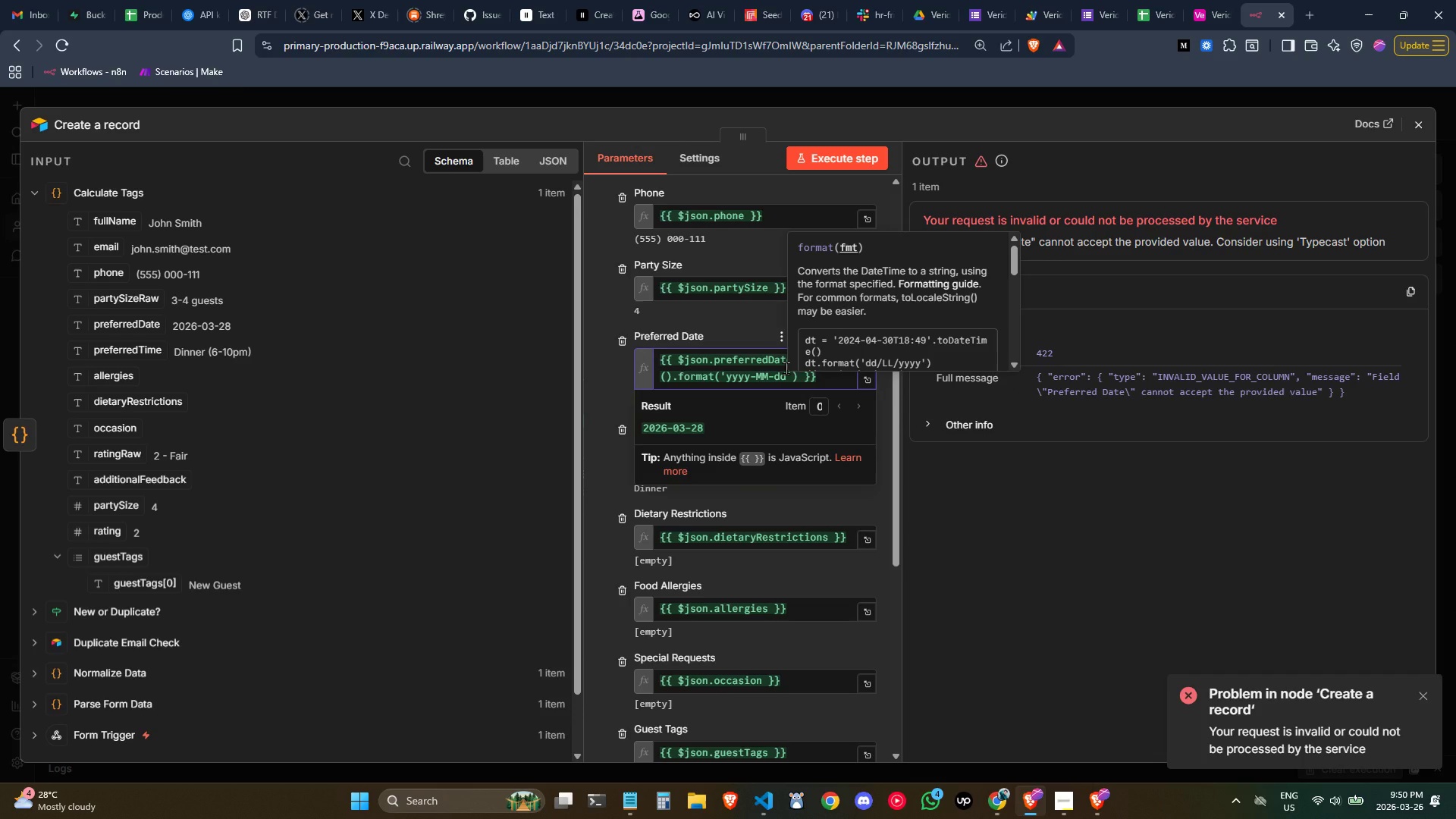 
left_click_drag(start_coordinate=[793, 377], to_coordinate=[679, 372])
 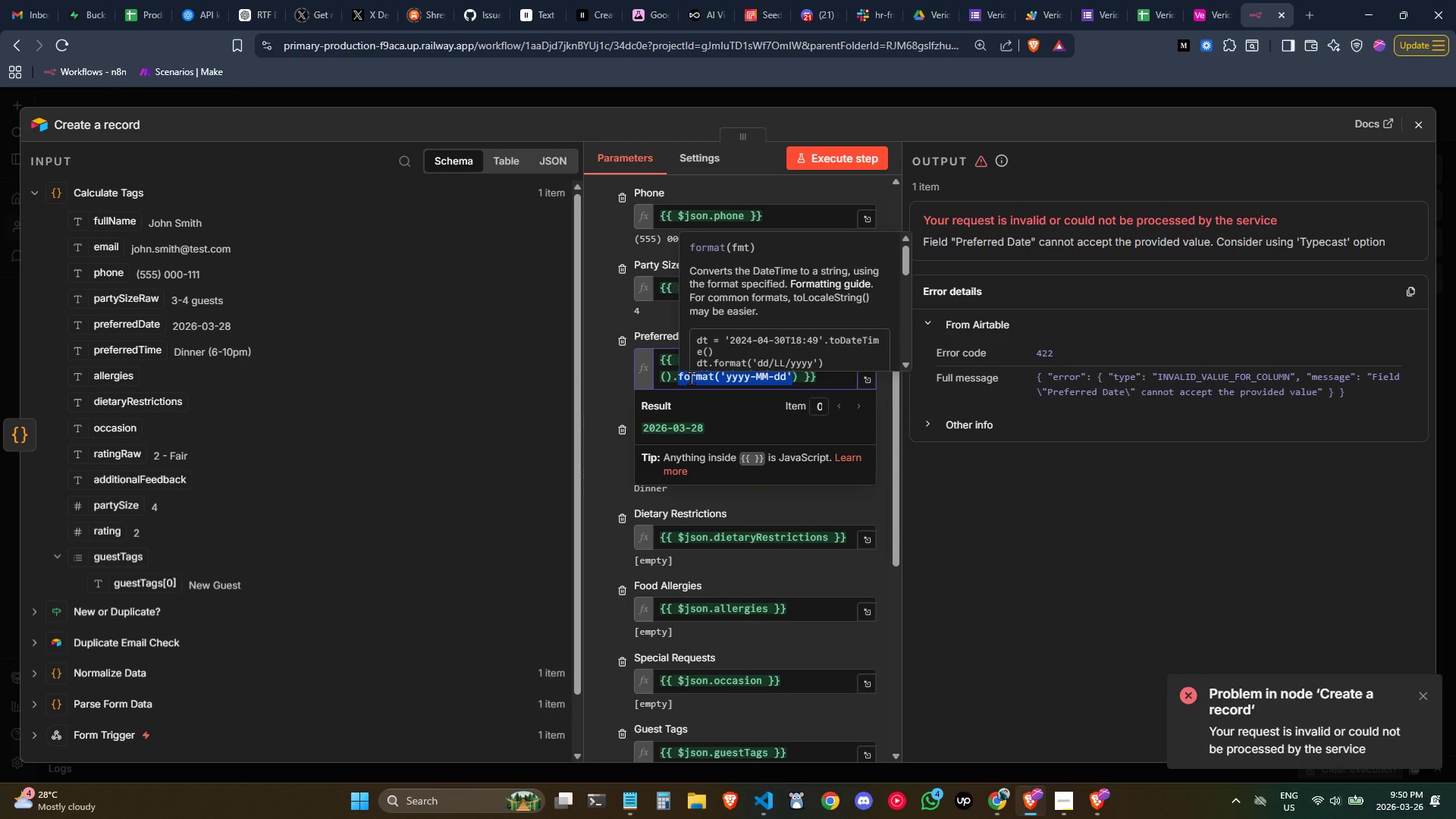 
key(Backspace)
key(Backspace)
key(Backspace)
key(Backspace)
key(Backspace)
key(Backspace)
type(me)
 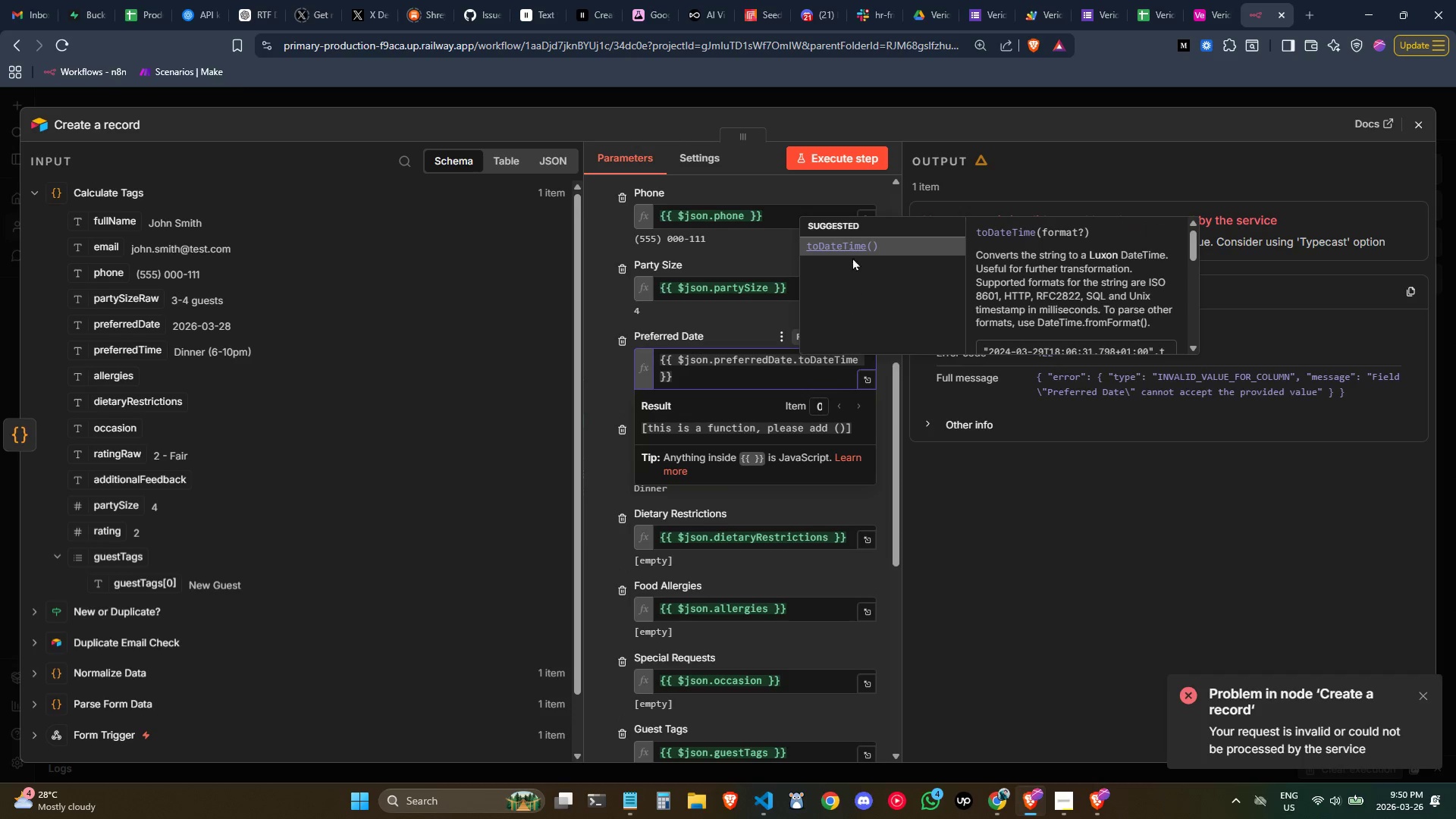 
left_click([854, 241])
 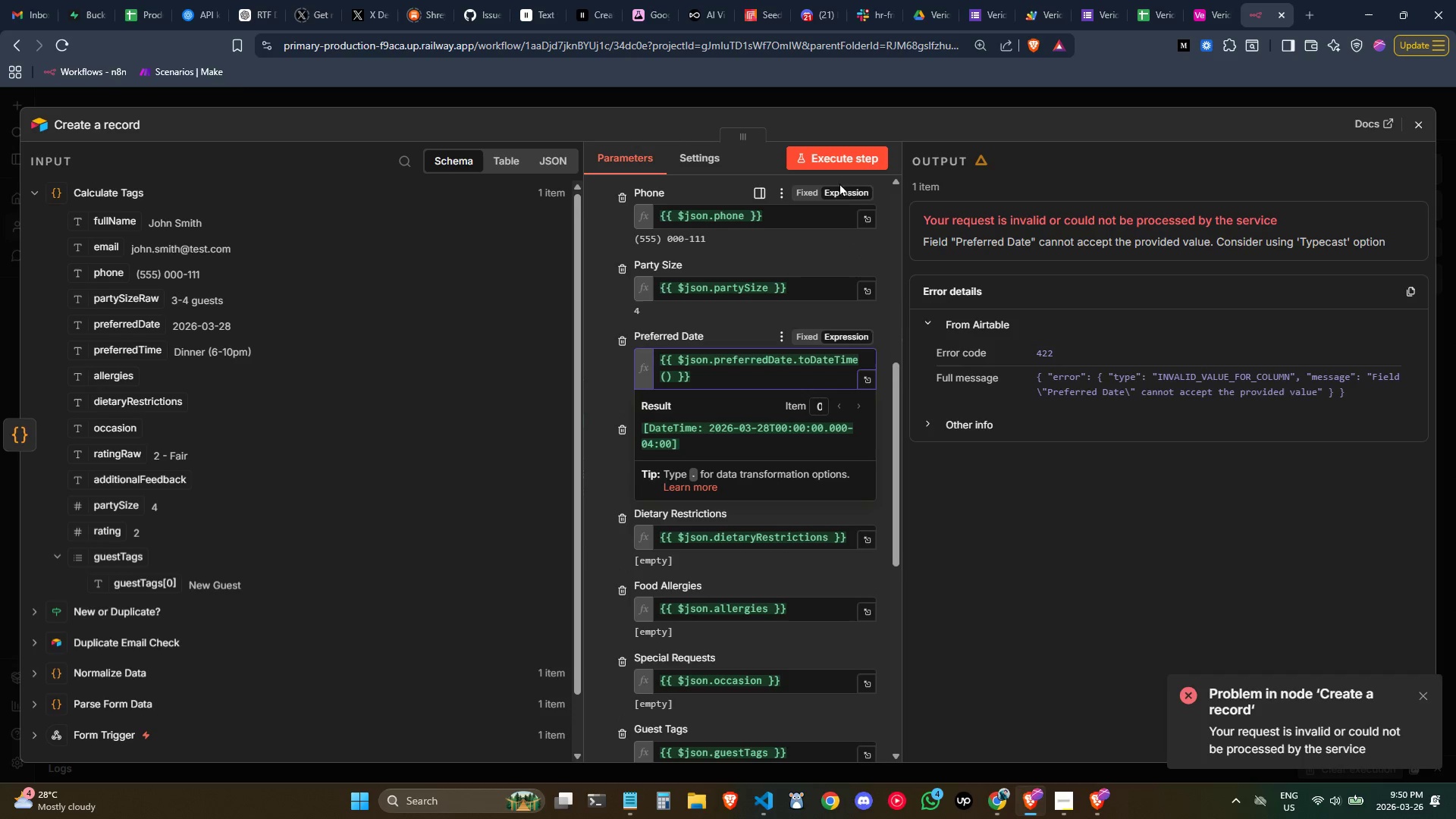 
left_click([839, 161])
 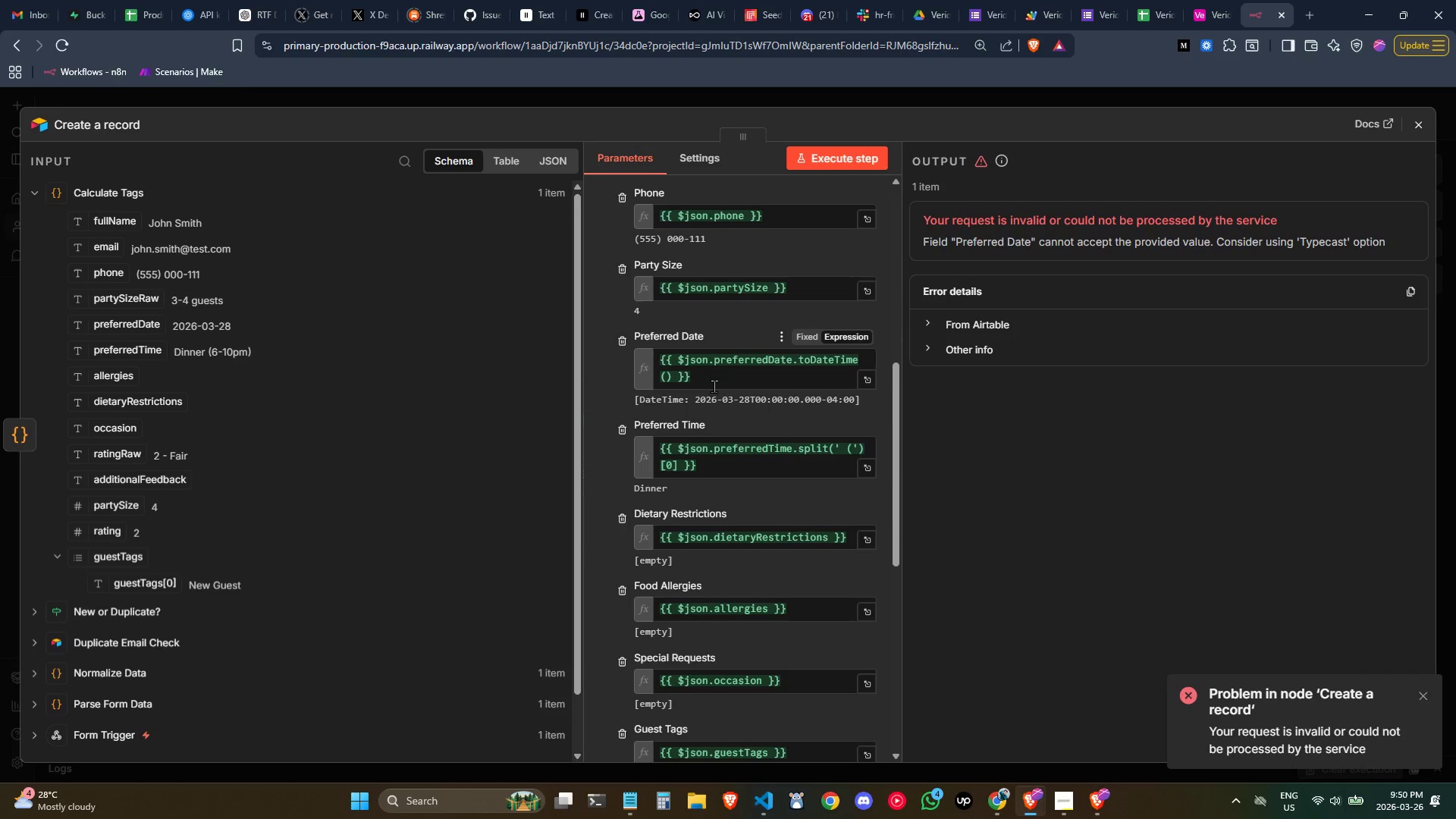 
left_click([671, 375])
 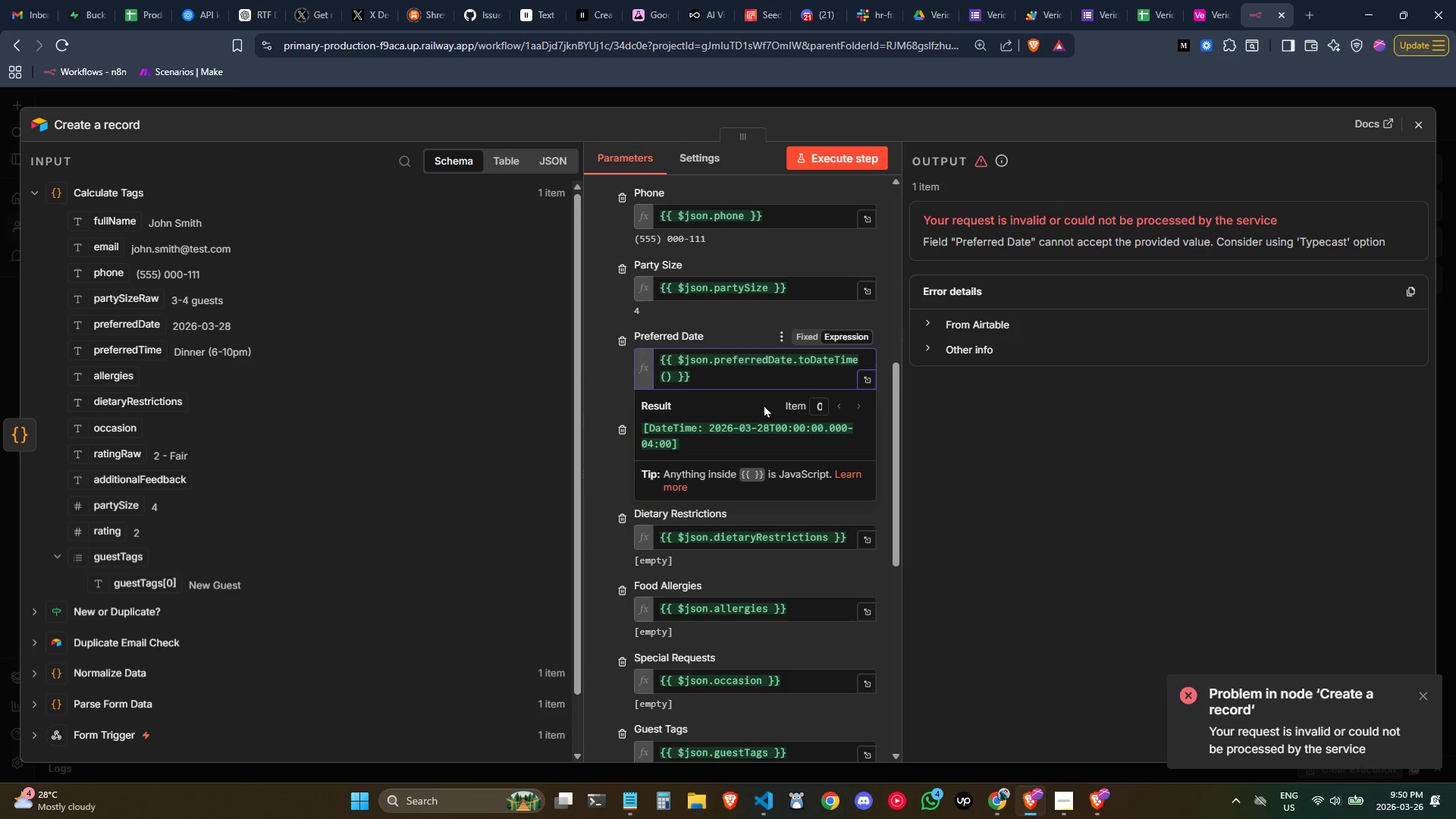 
key(Period)
 